 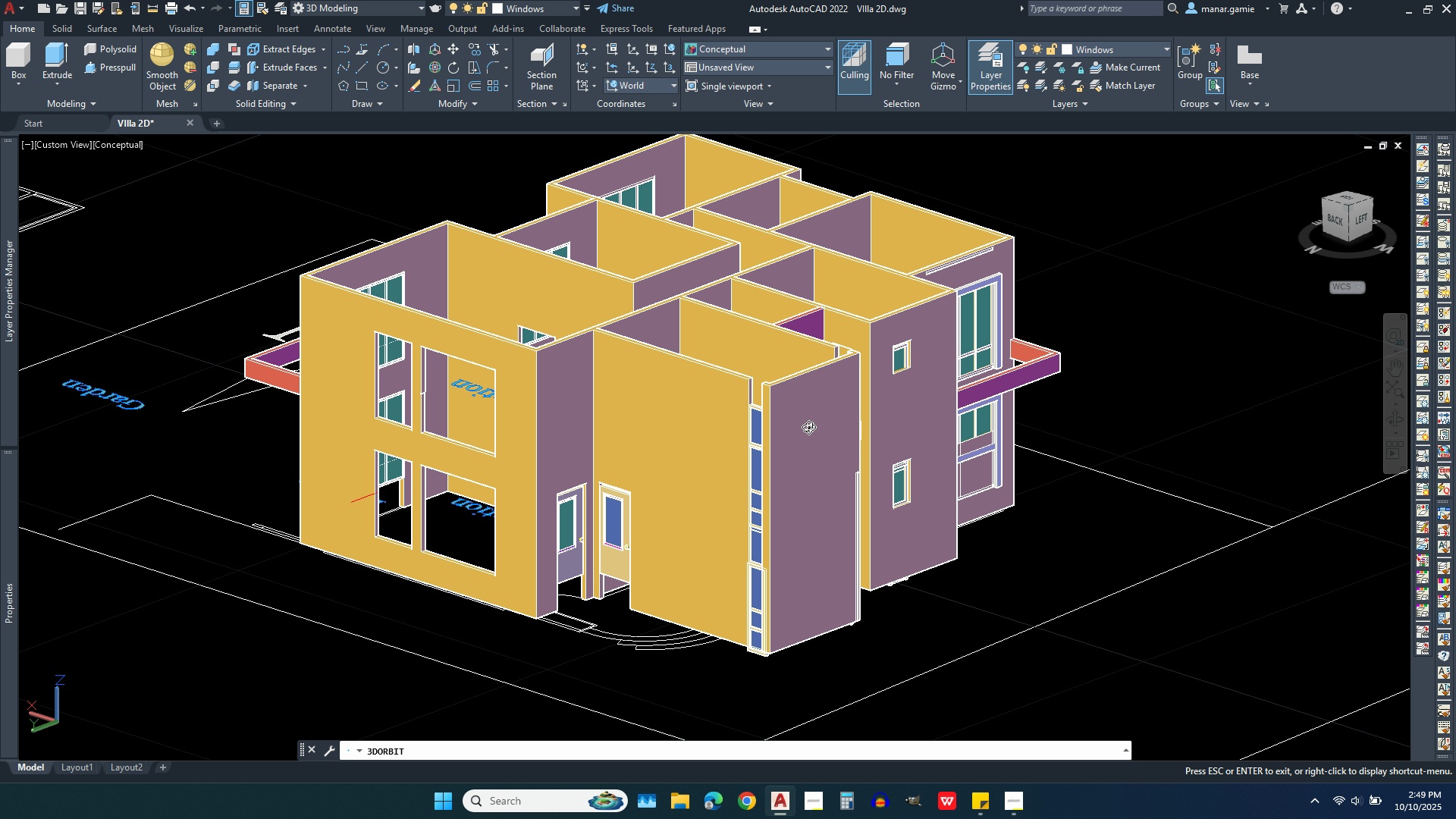 
scroll: coordinate [251, 340], scroll_direction: up, amount: 18.0
 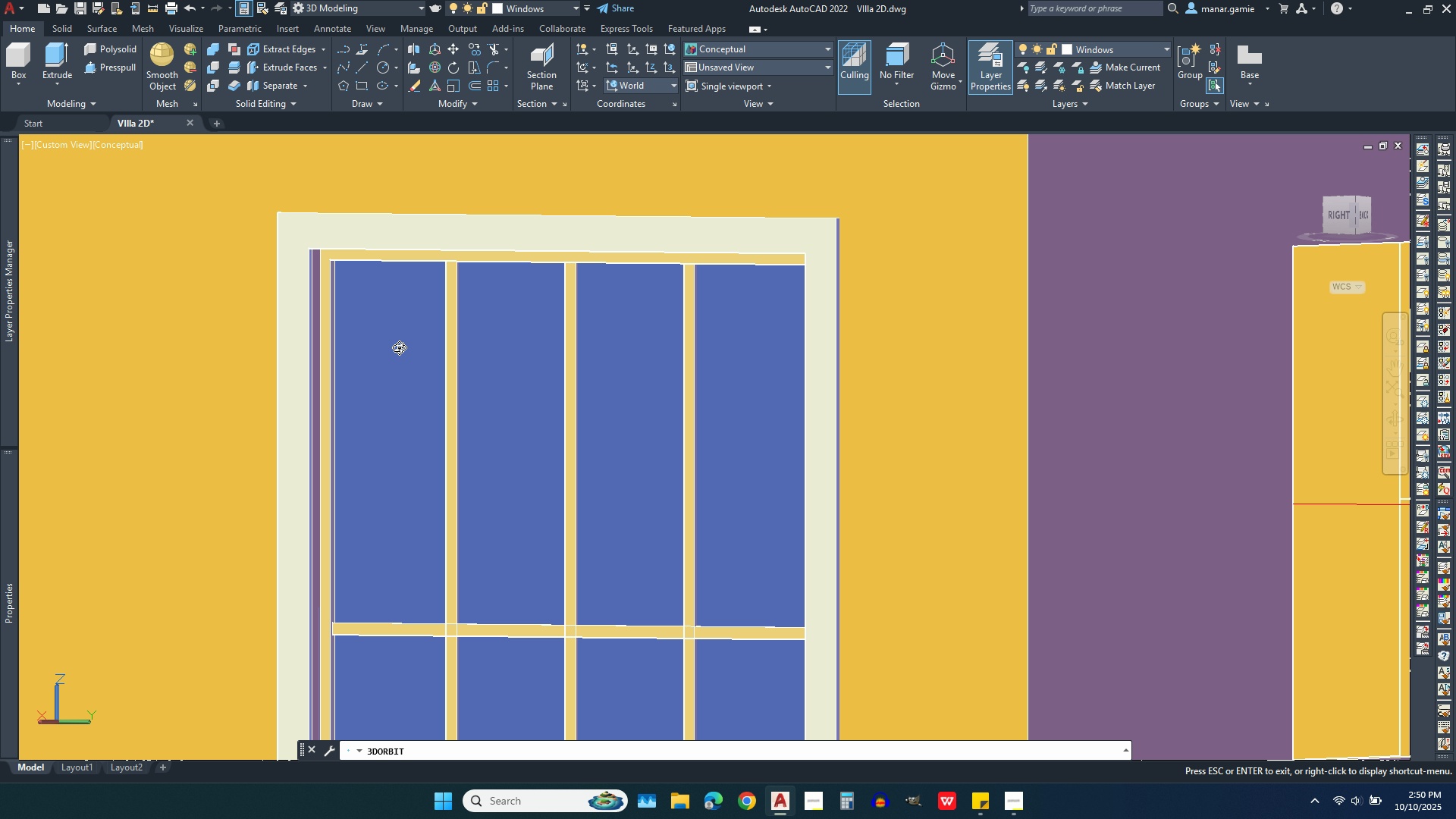 
scroll: coordinate [423, 326], scroll_direction: down, amount: 3.0
 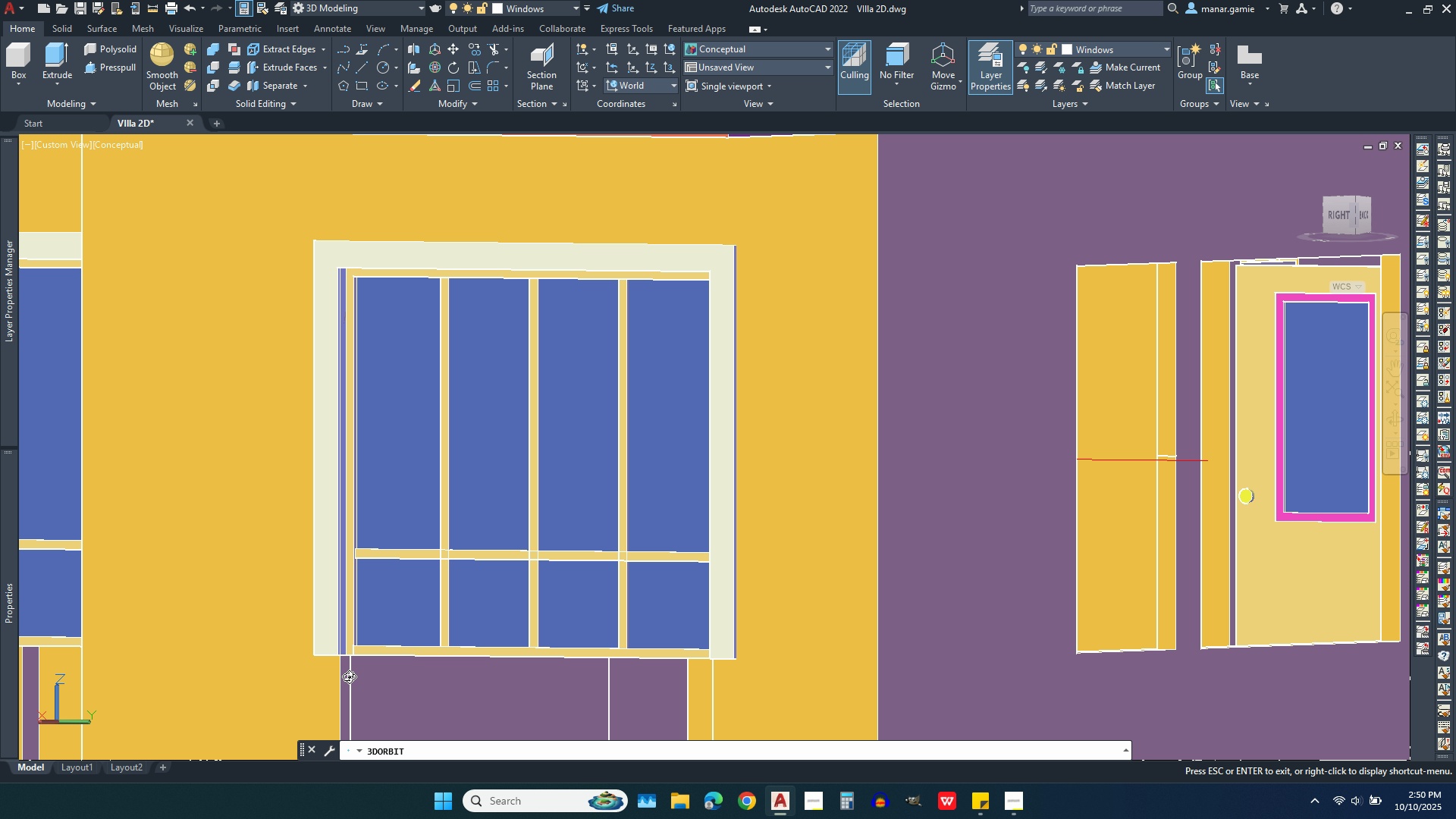 
scroll: coordinate [347, 679], scroll_direction: up, amount: 4.0
 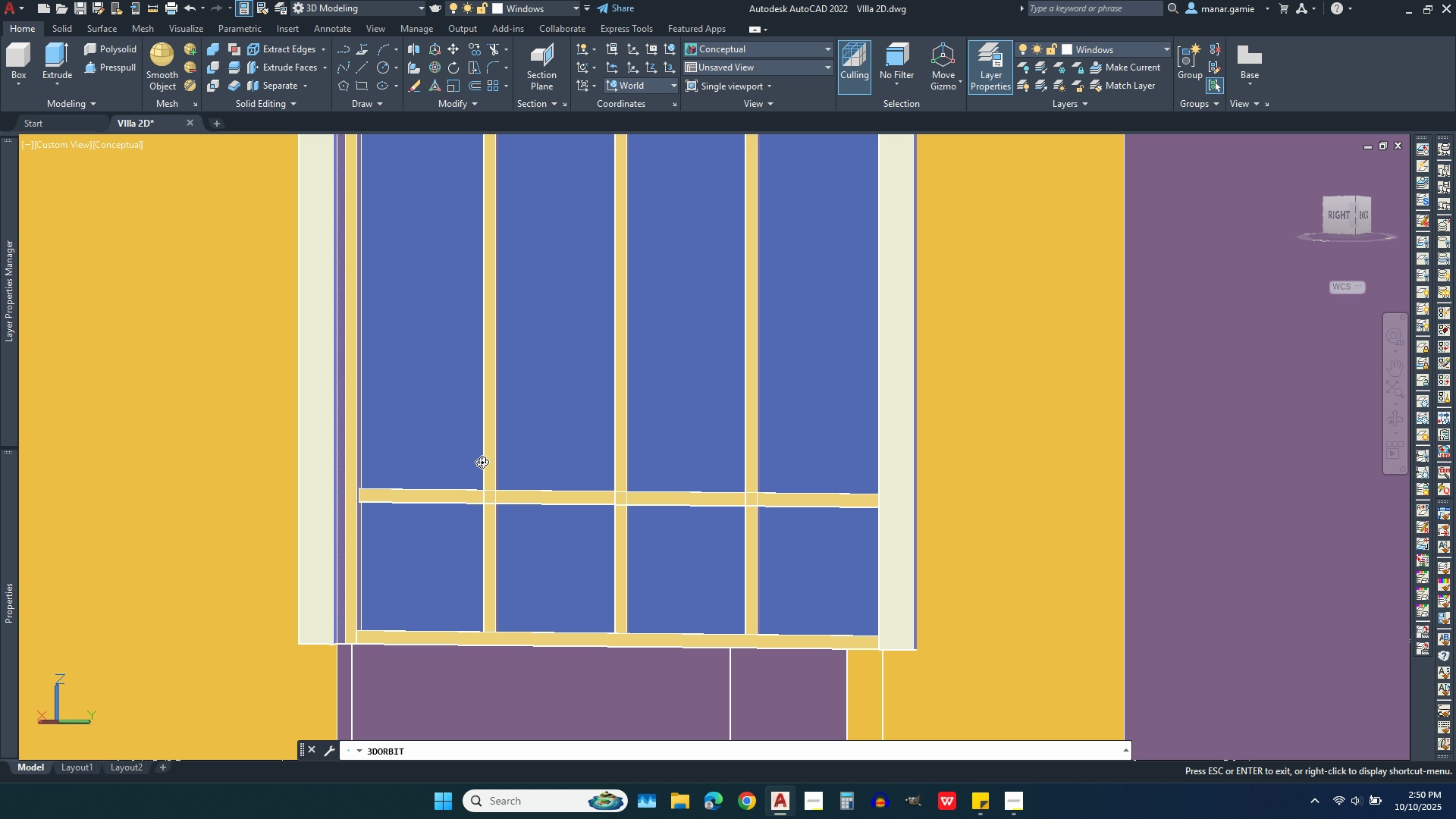 
scroll: coordinate [535, 369], scroll_direction: down, amount: 6.0
 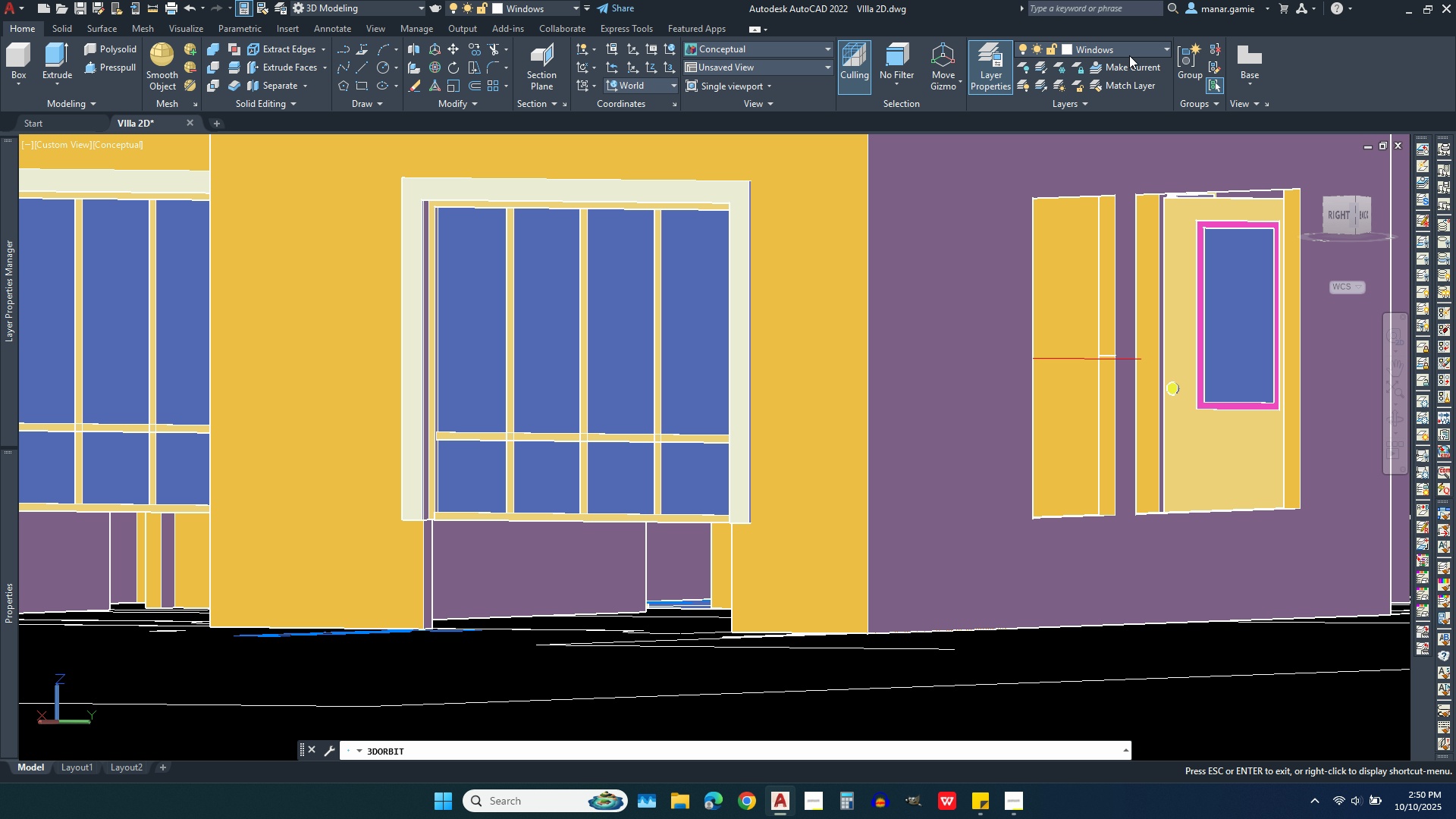 
left_click([1129, 50])
 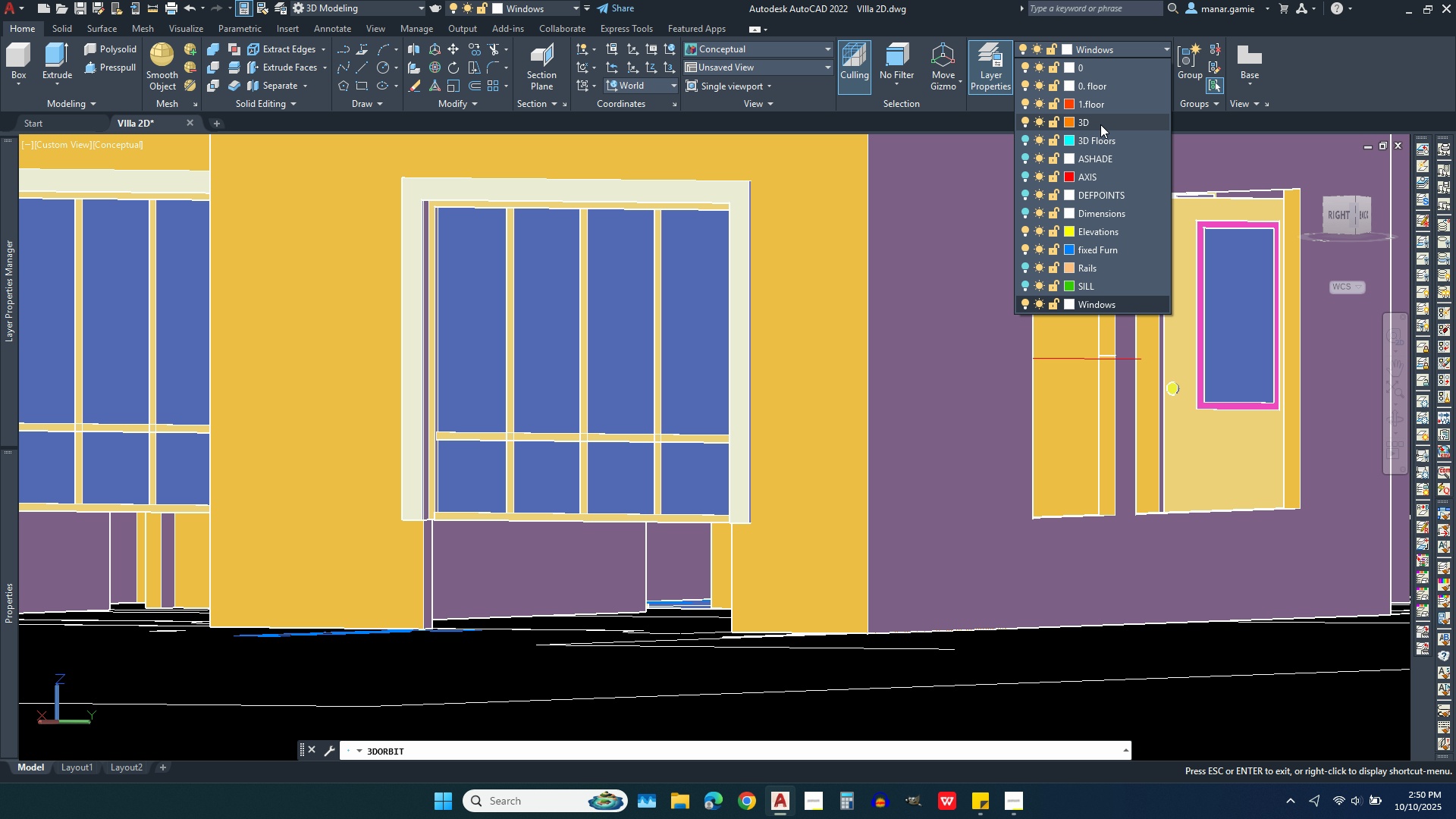 
wait(5.51)
 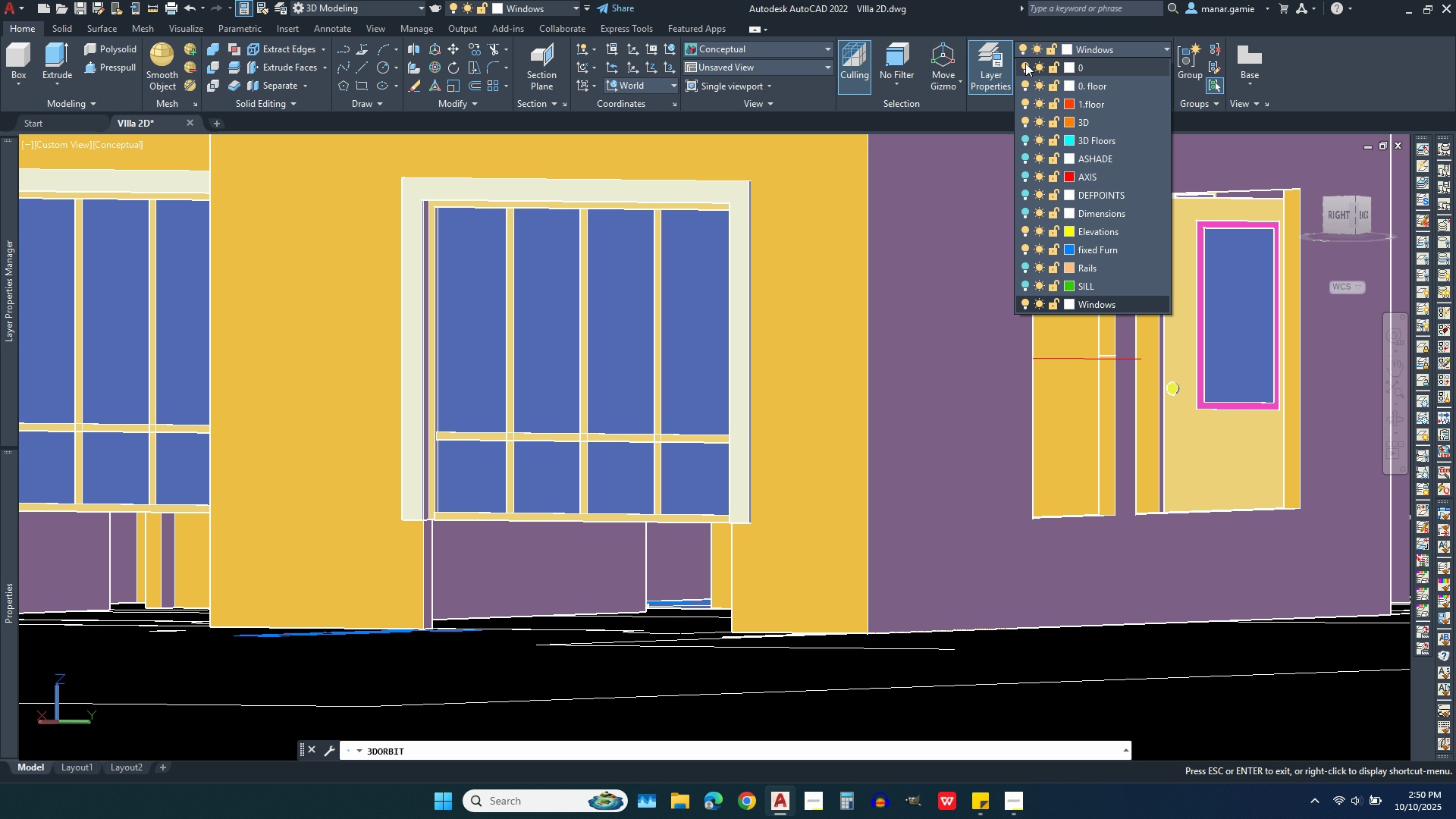 
left_click([1113, 307])
 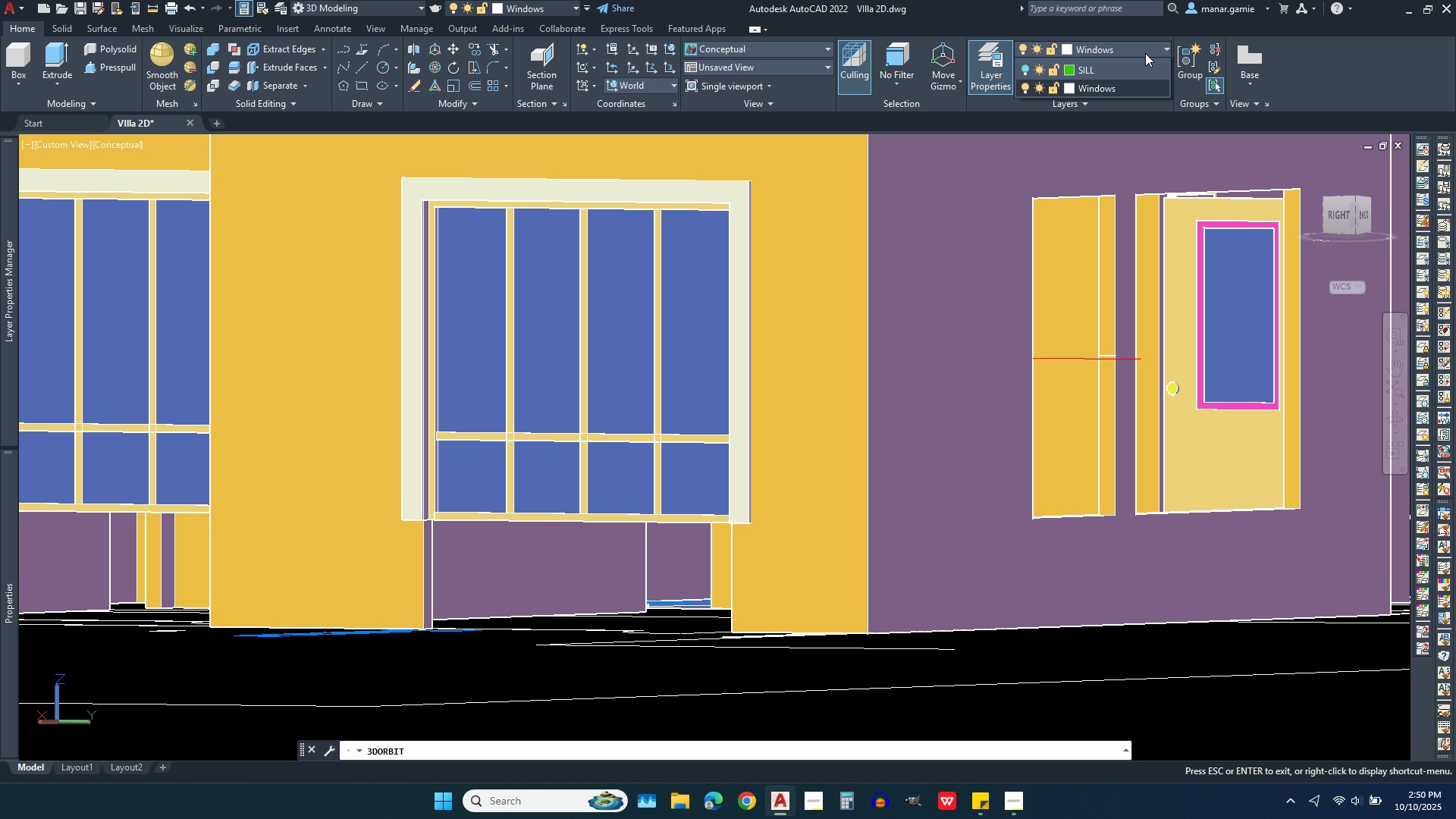 
left_click([1145, 53])
 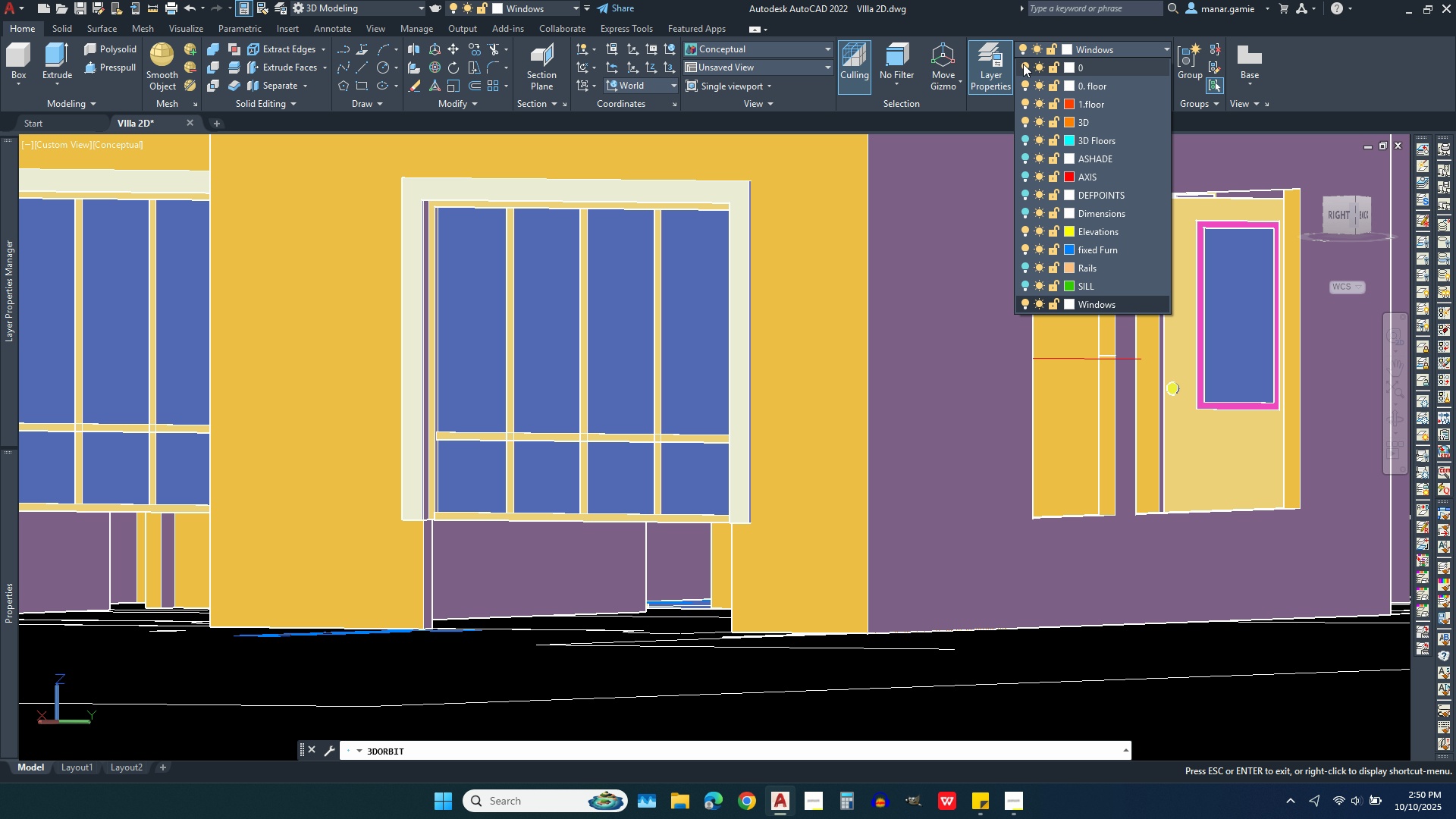 
left_click([1023, 64])
 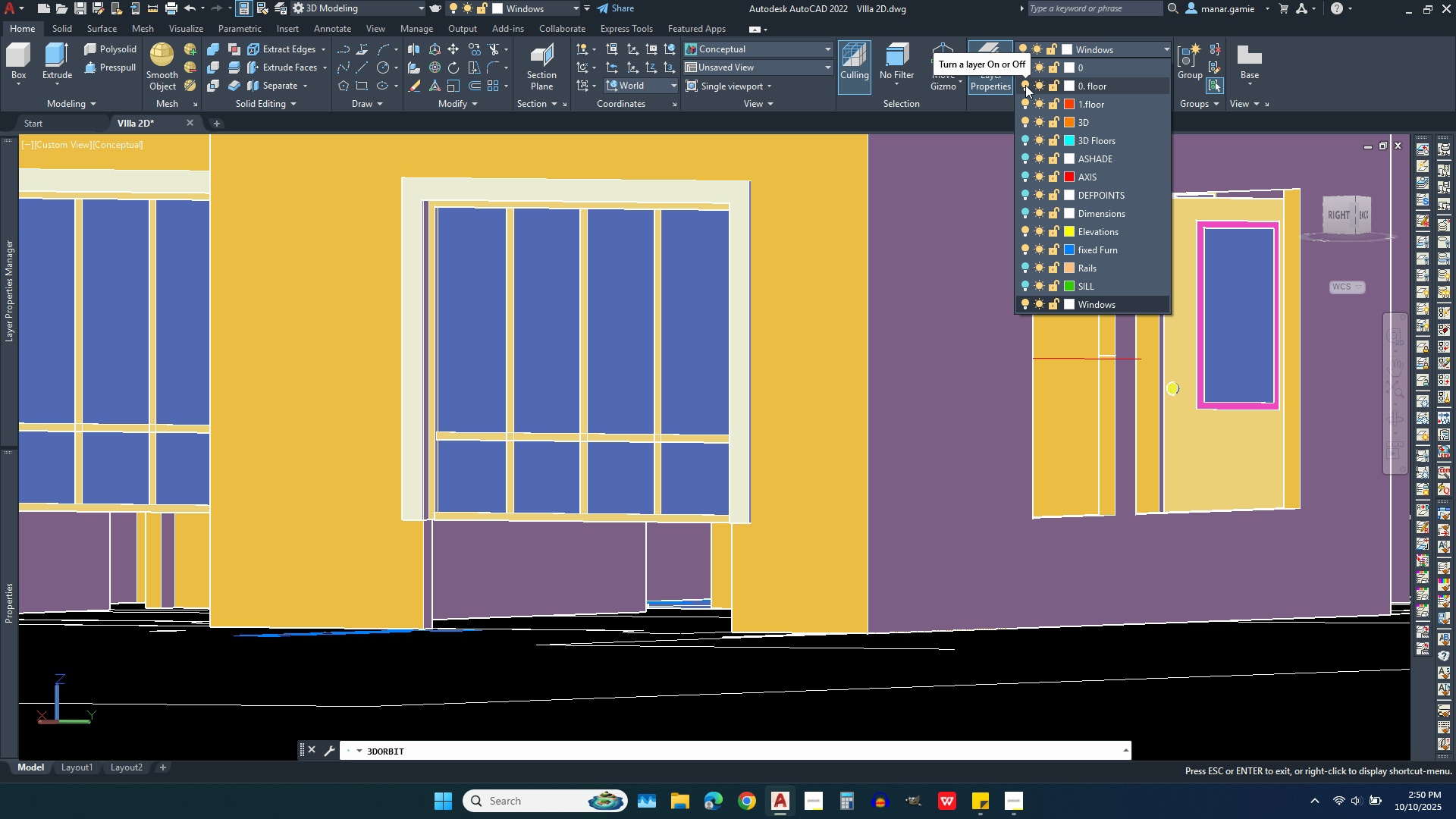 
left_click([1023, 84])
 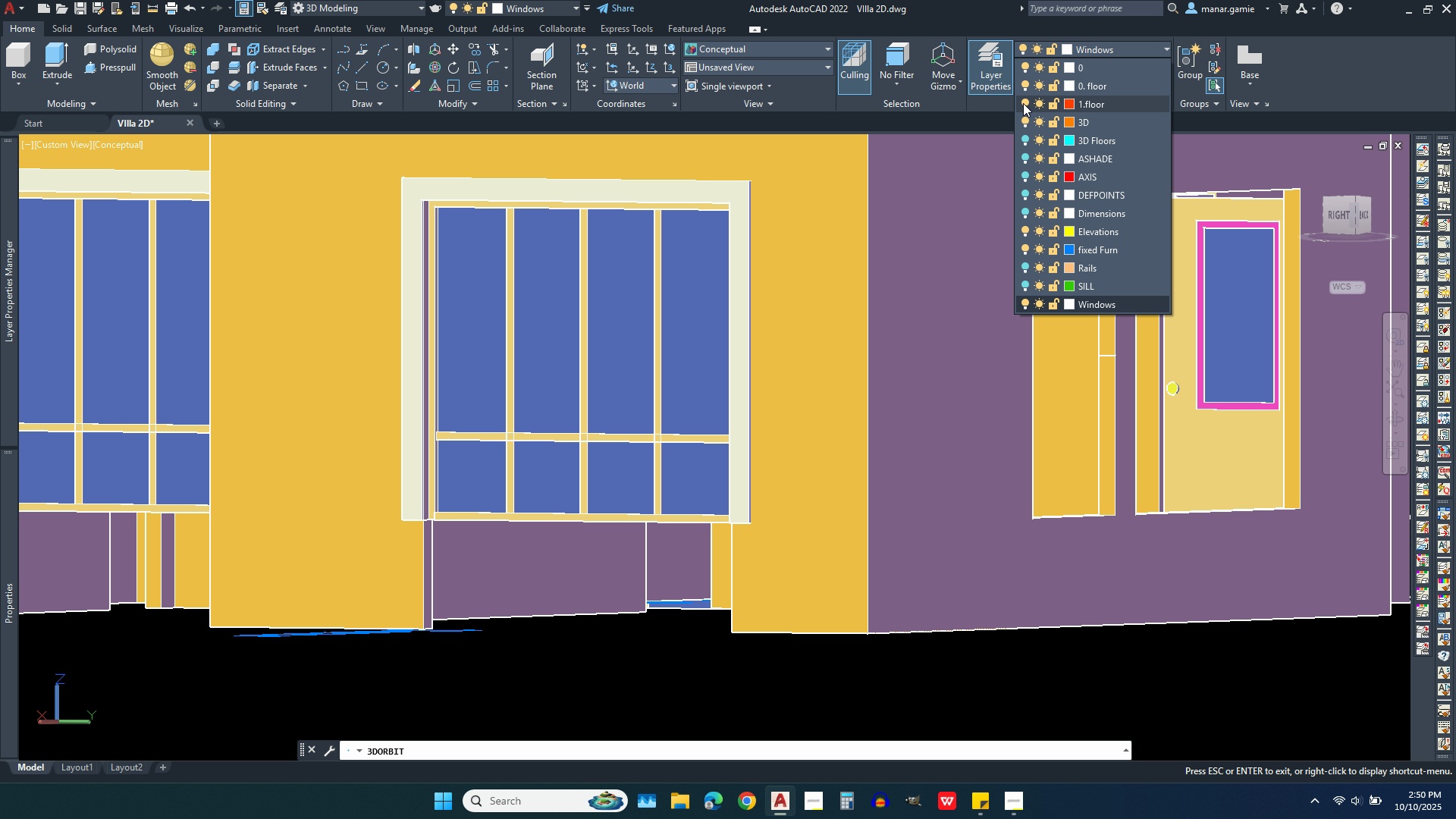 
left_click([1023, 103])
 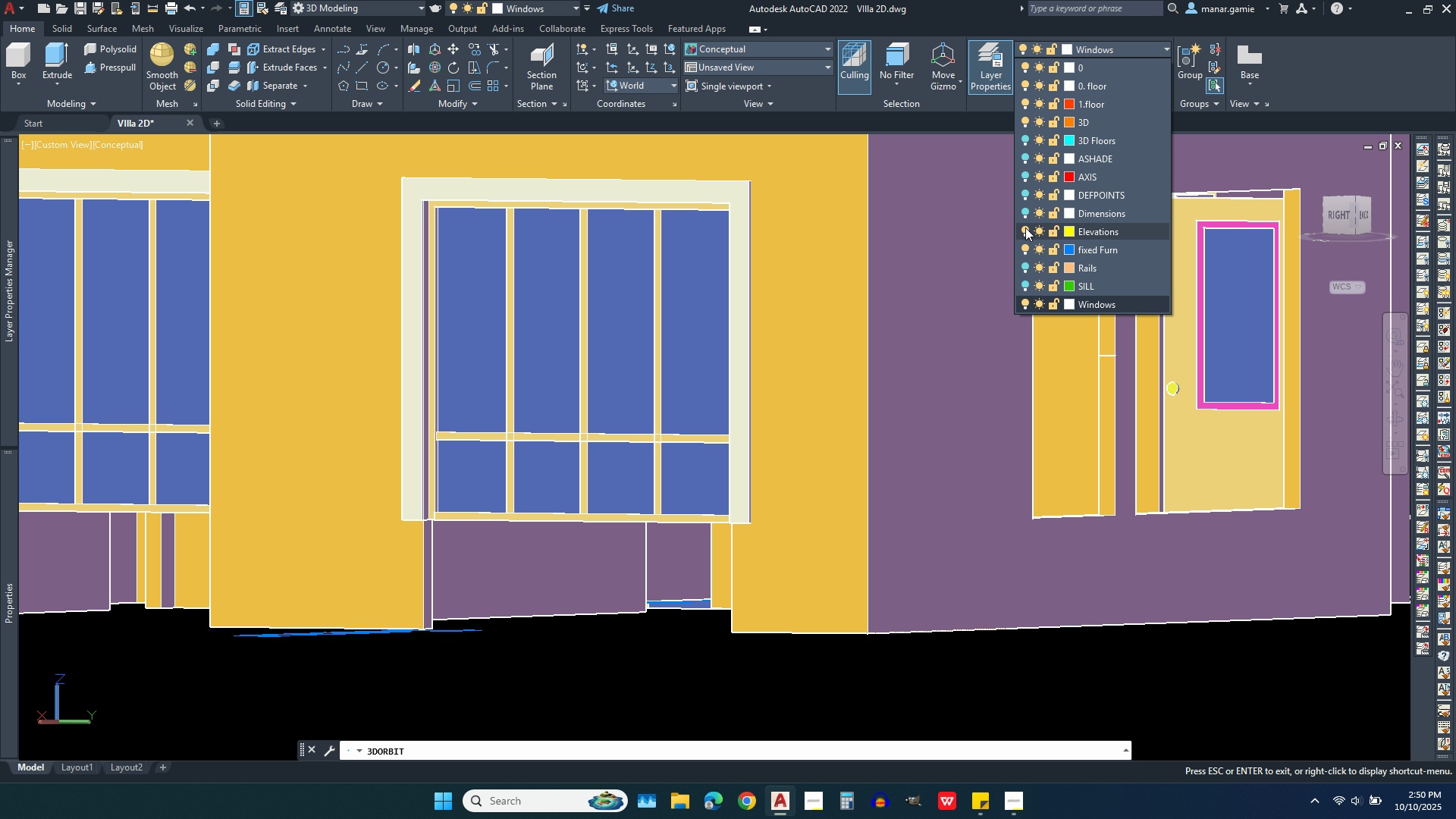 
left_click([1025, 231])
 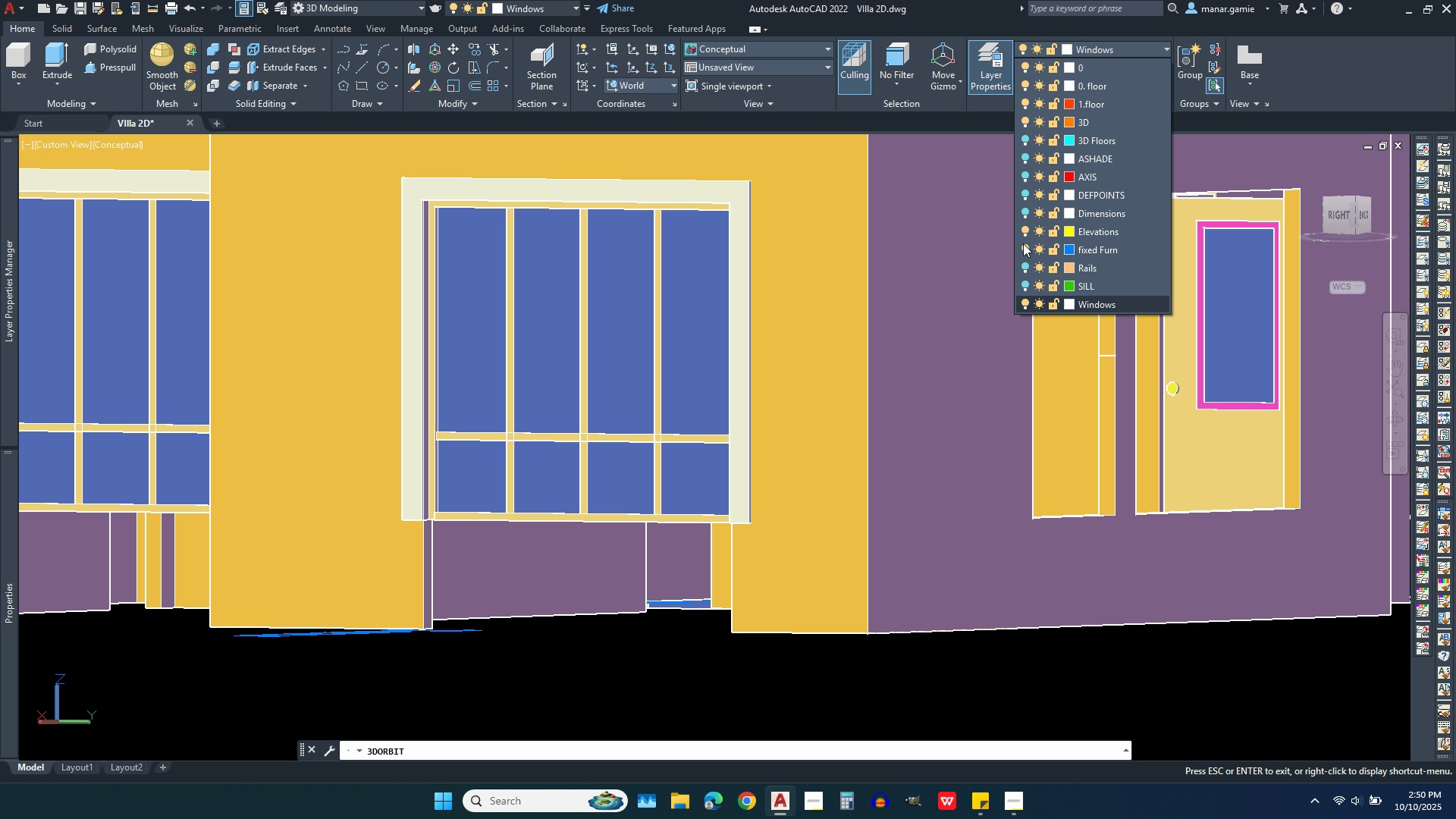 
left_click([1023, 243])
 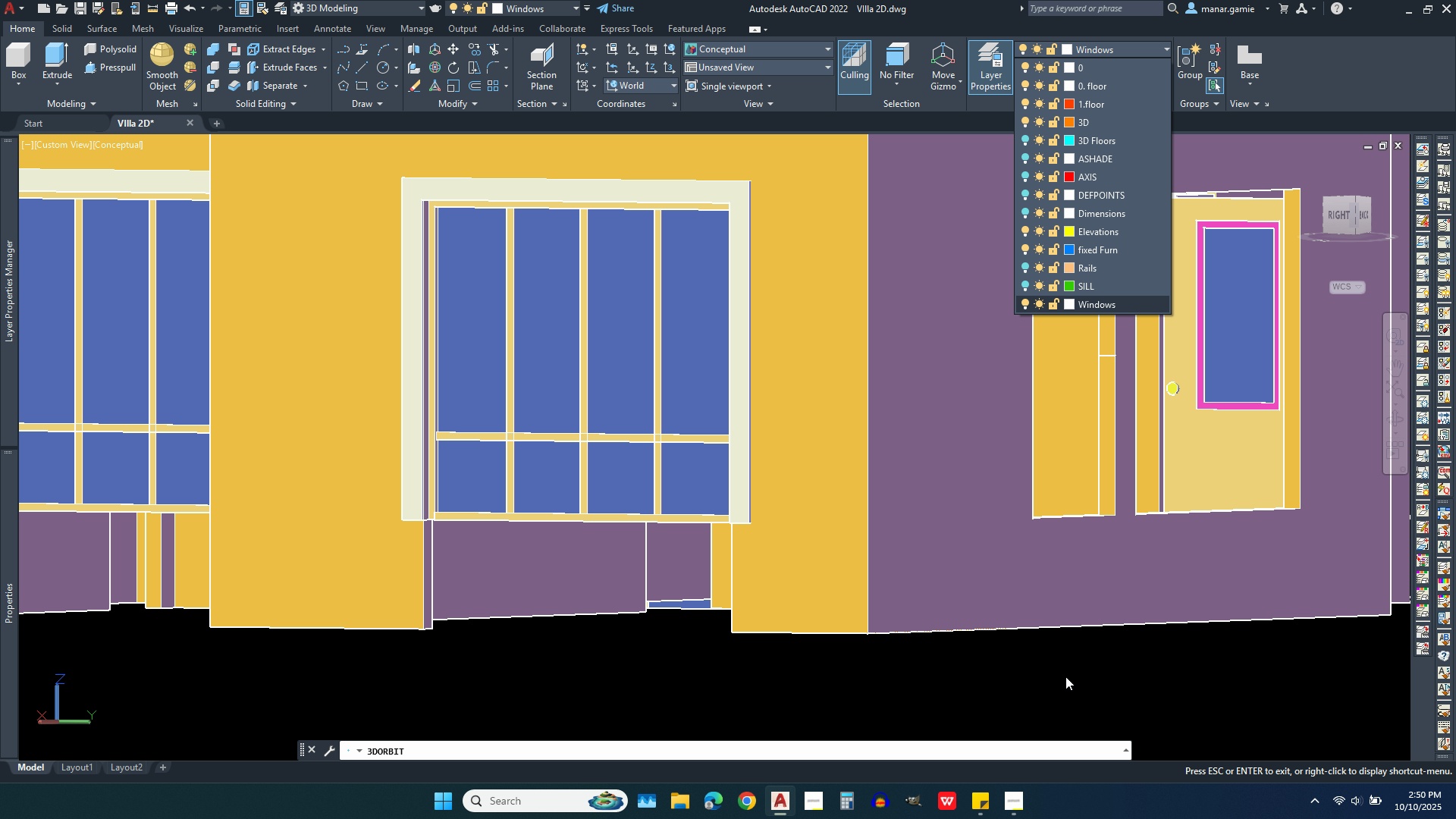 
left_click([1063, 673])
 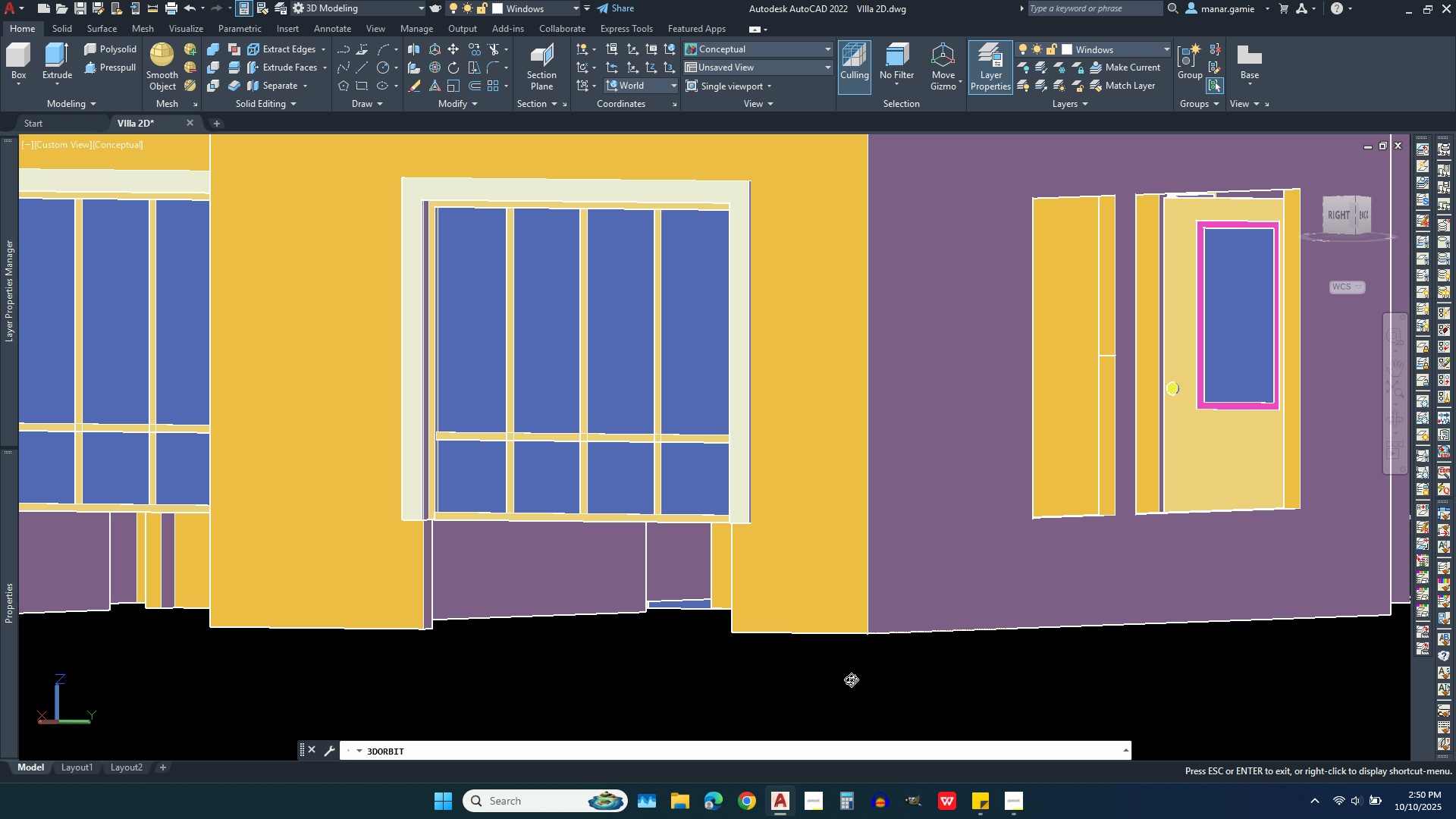 
scroll: coordinate [851, 679], scroll_direction: down, amount: 15.0
 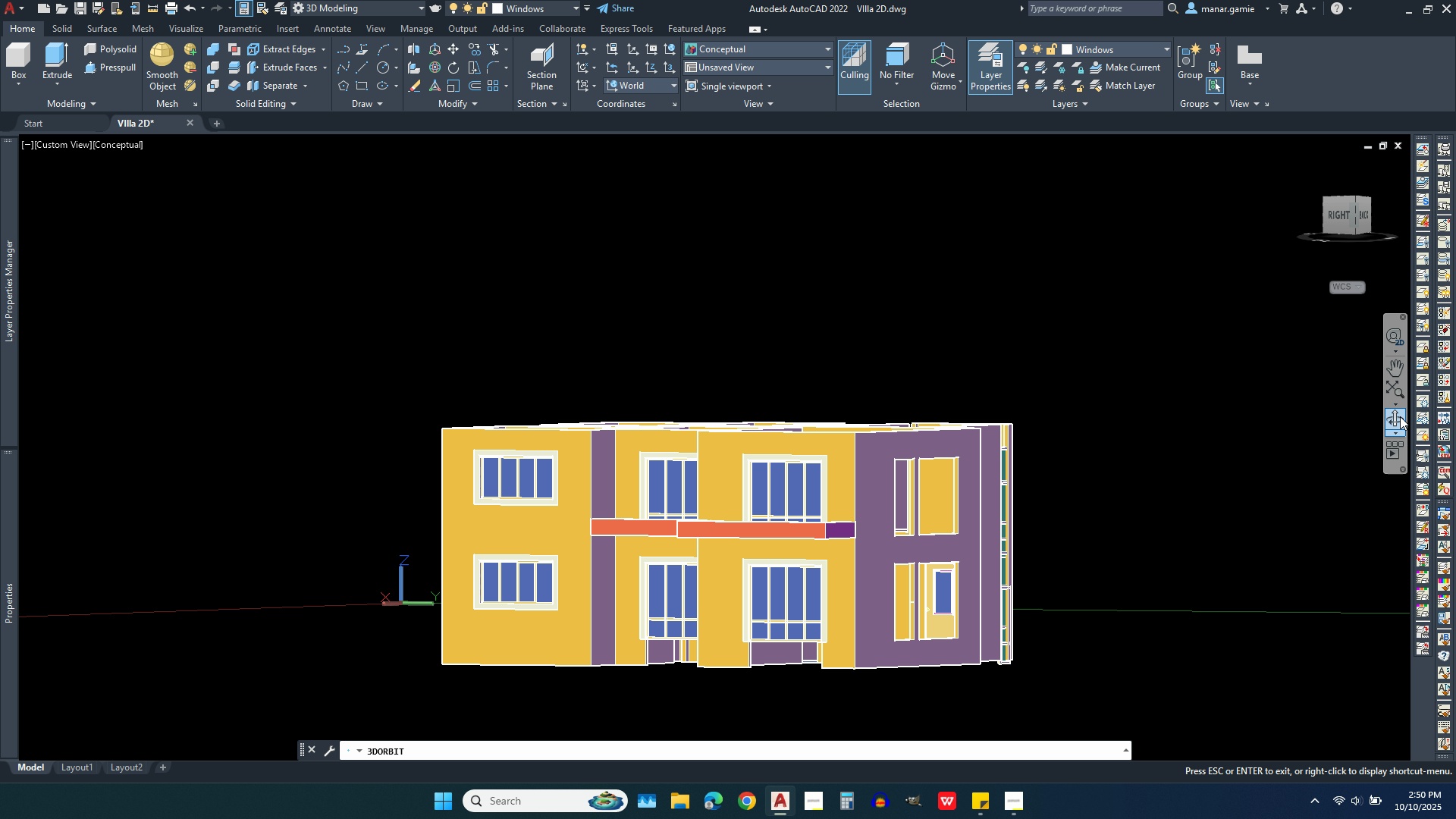 
left_click([1398, 419])
 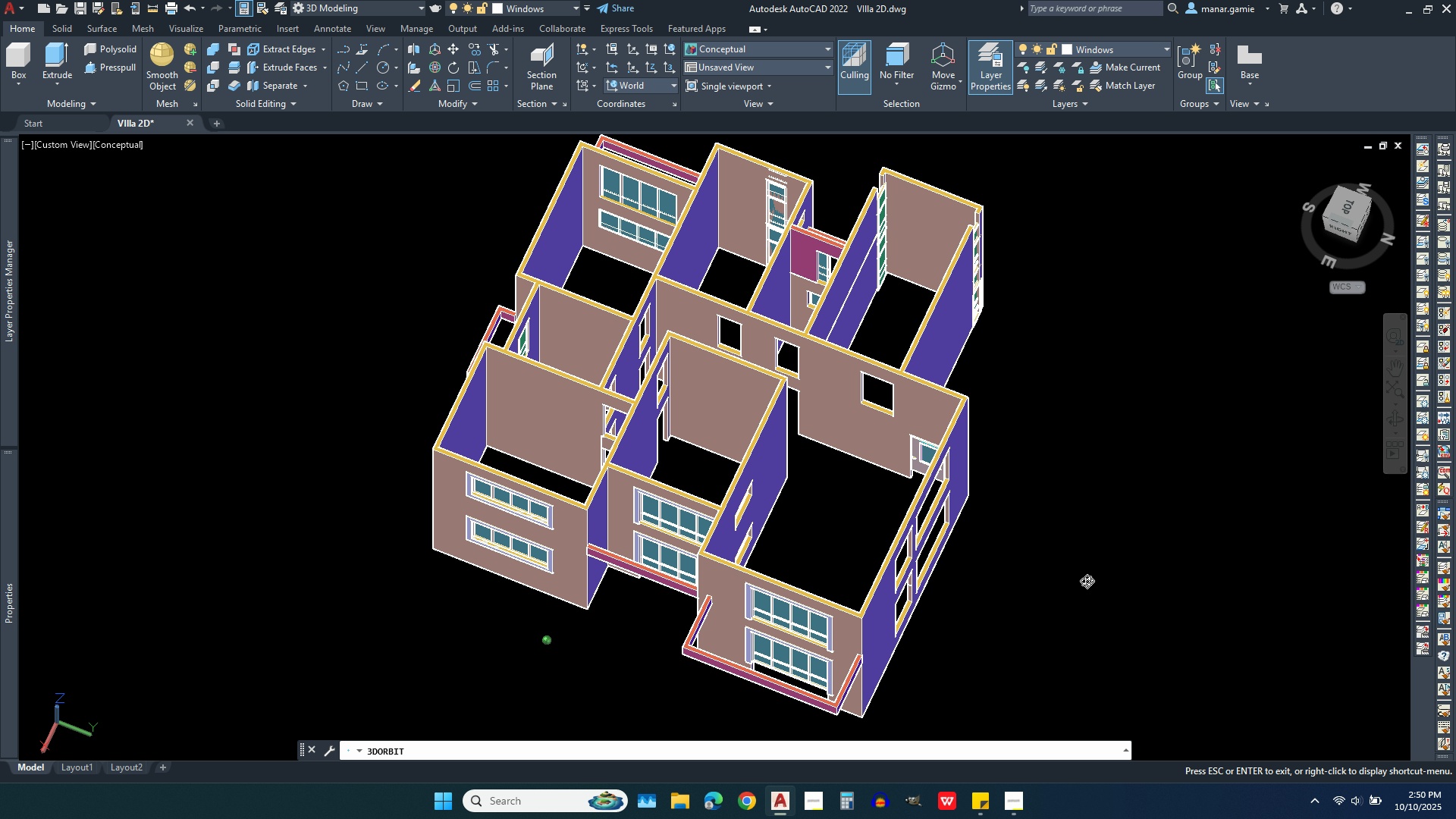 
scroll: coordinate [763, 356], scroll_direction: up, amount: 22.0
 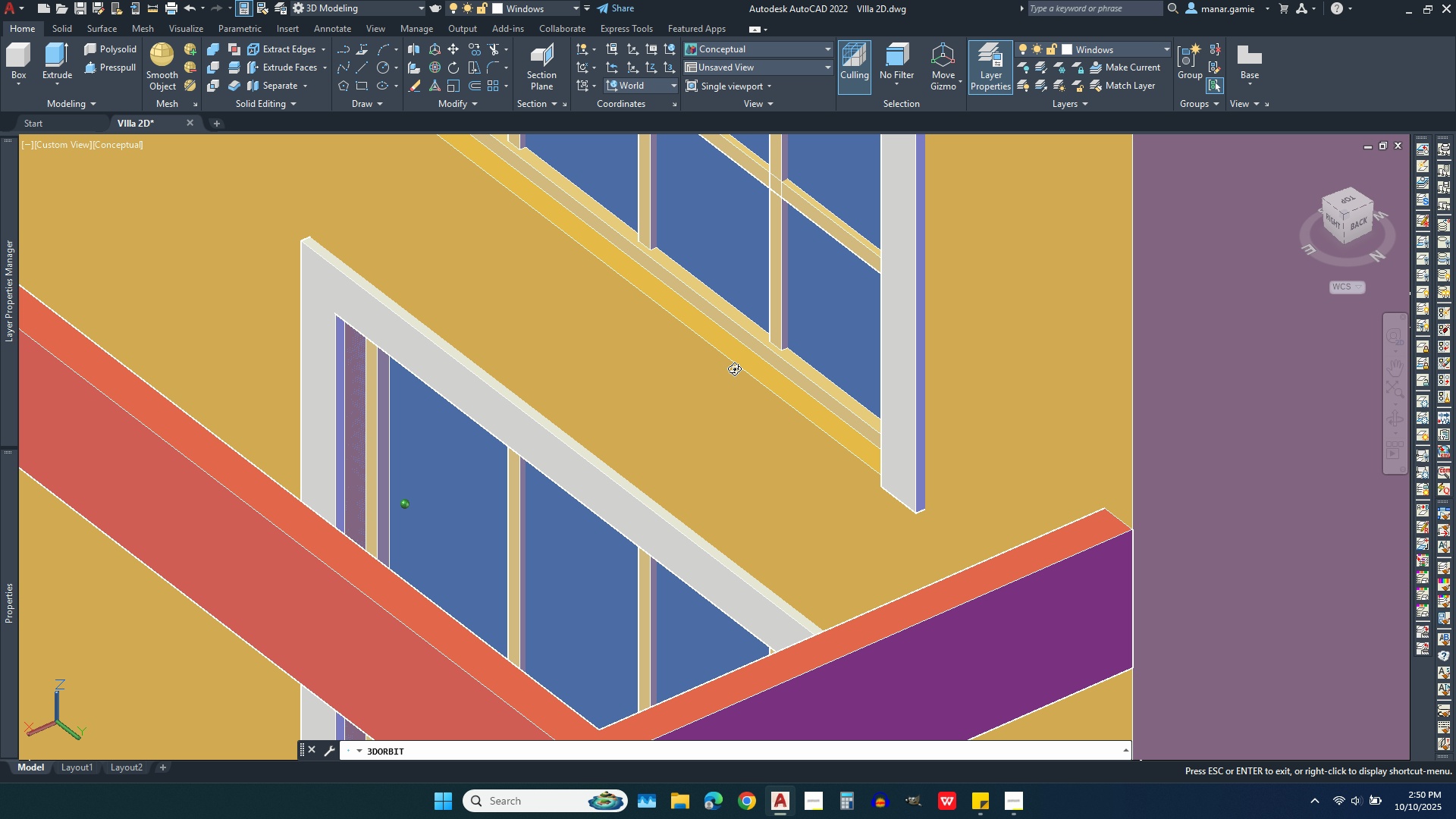 
key(Escape)
 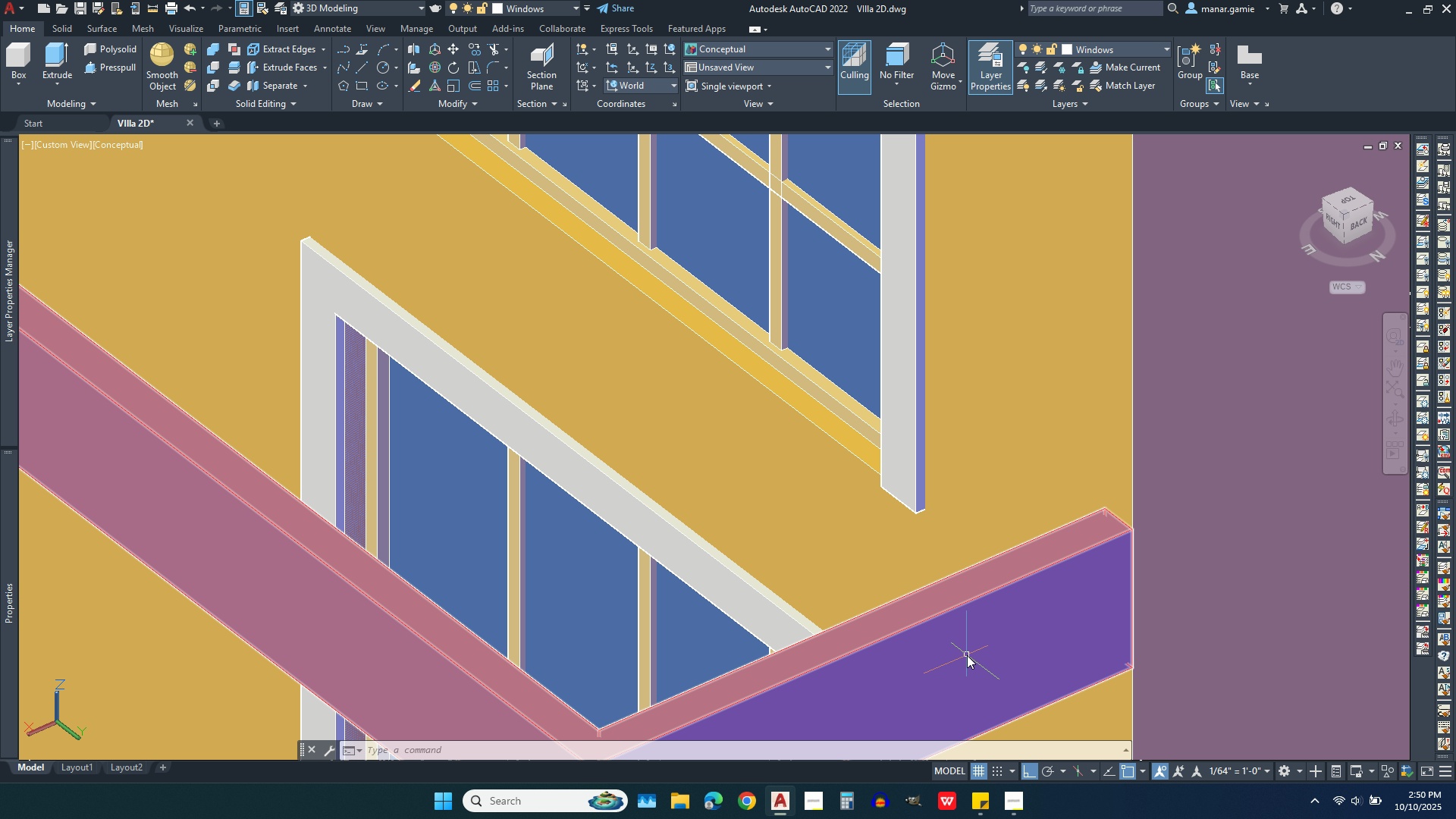 
left_click([967, 655])
 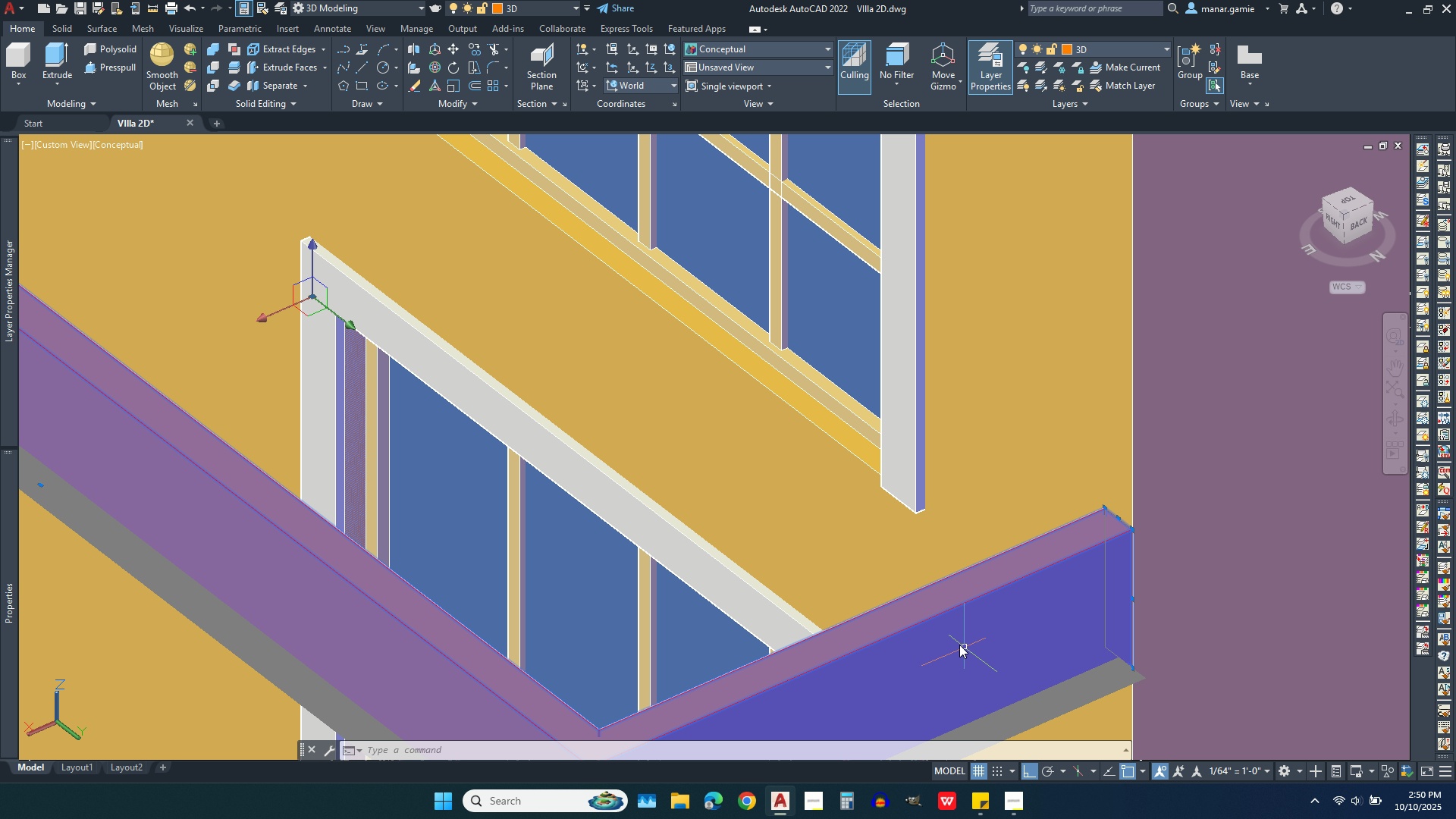 
key(Escape)
 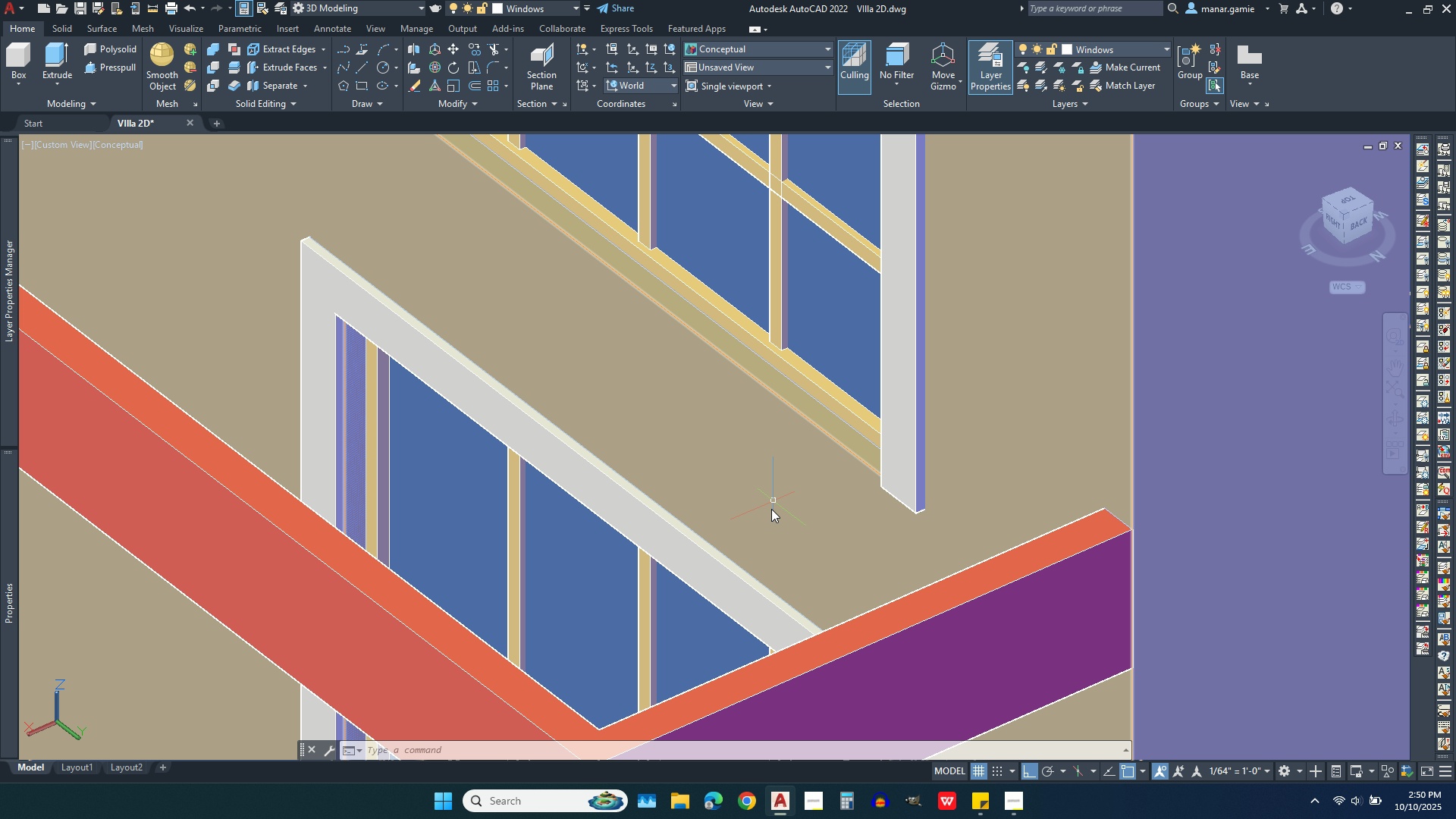 
scroll: coordinate [768, 554], scroll_direction: down, amount: 3.0
 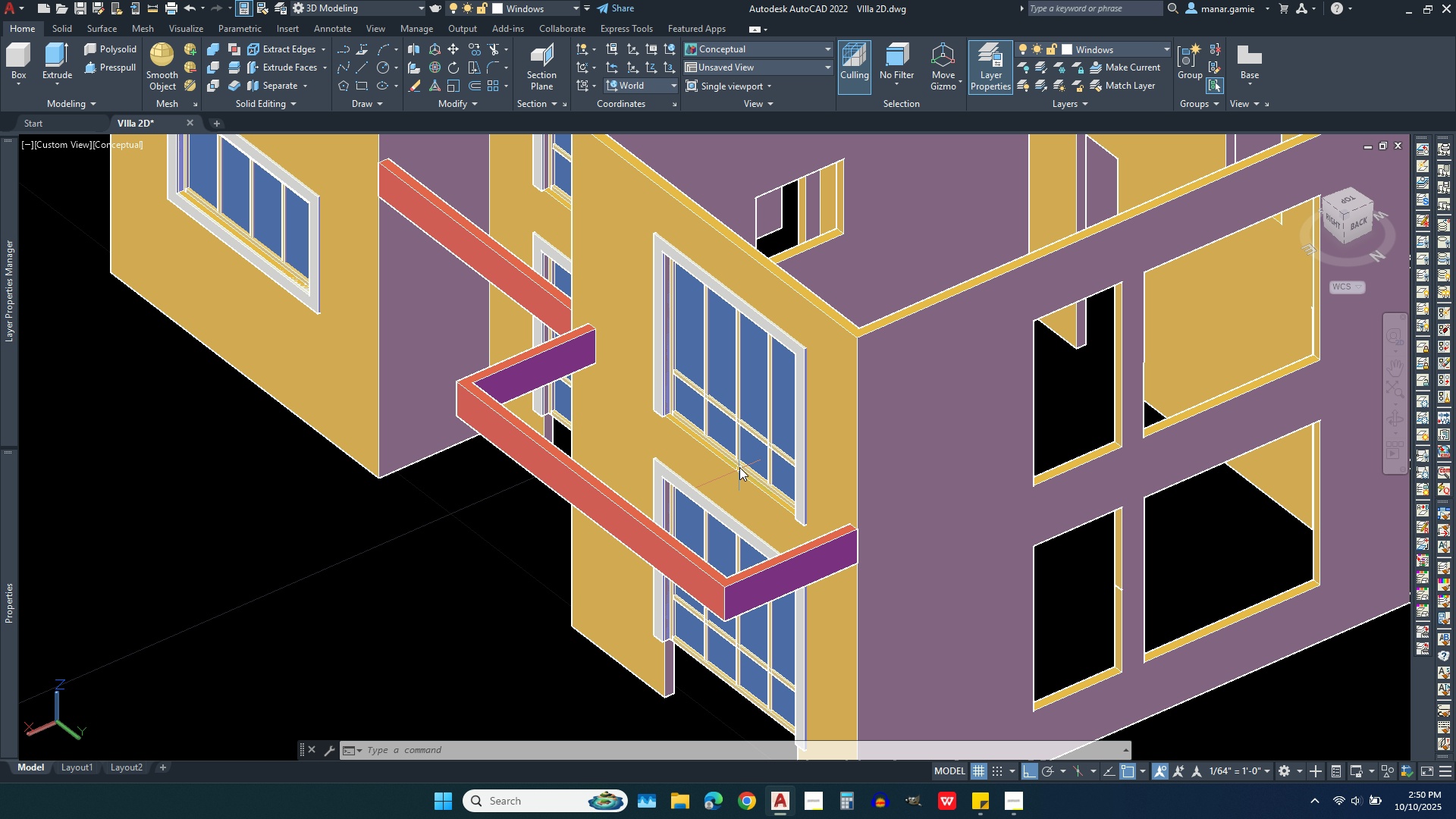 
scroll: coordinate [739, 459], scroll_direction: up, amount: 4.0
 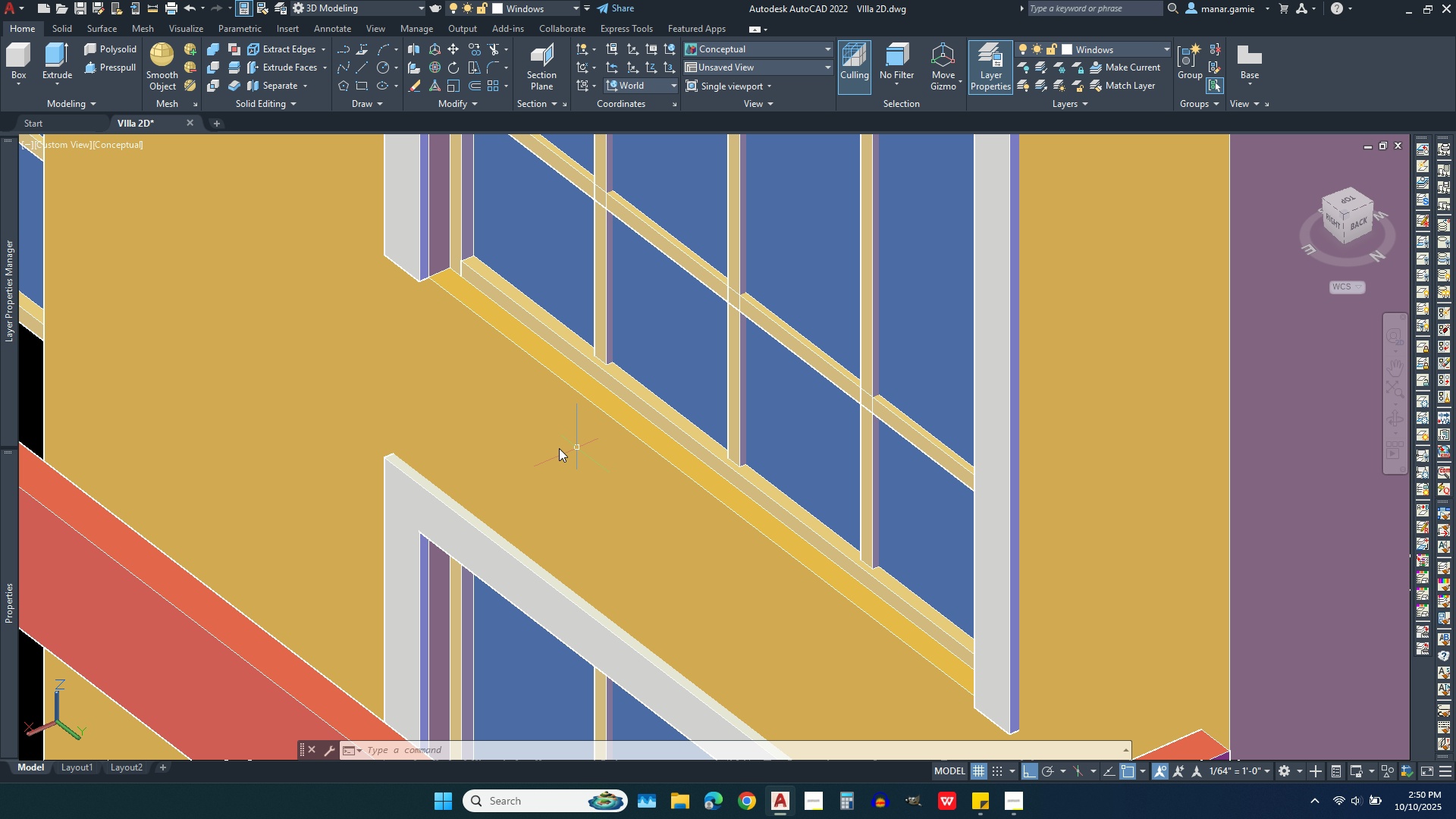 
scroll: coordinate [538, 456], scroll_direction: down, amount: 2.0
 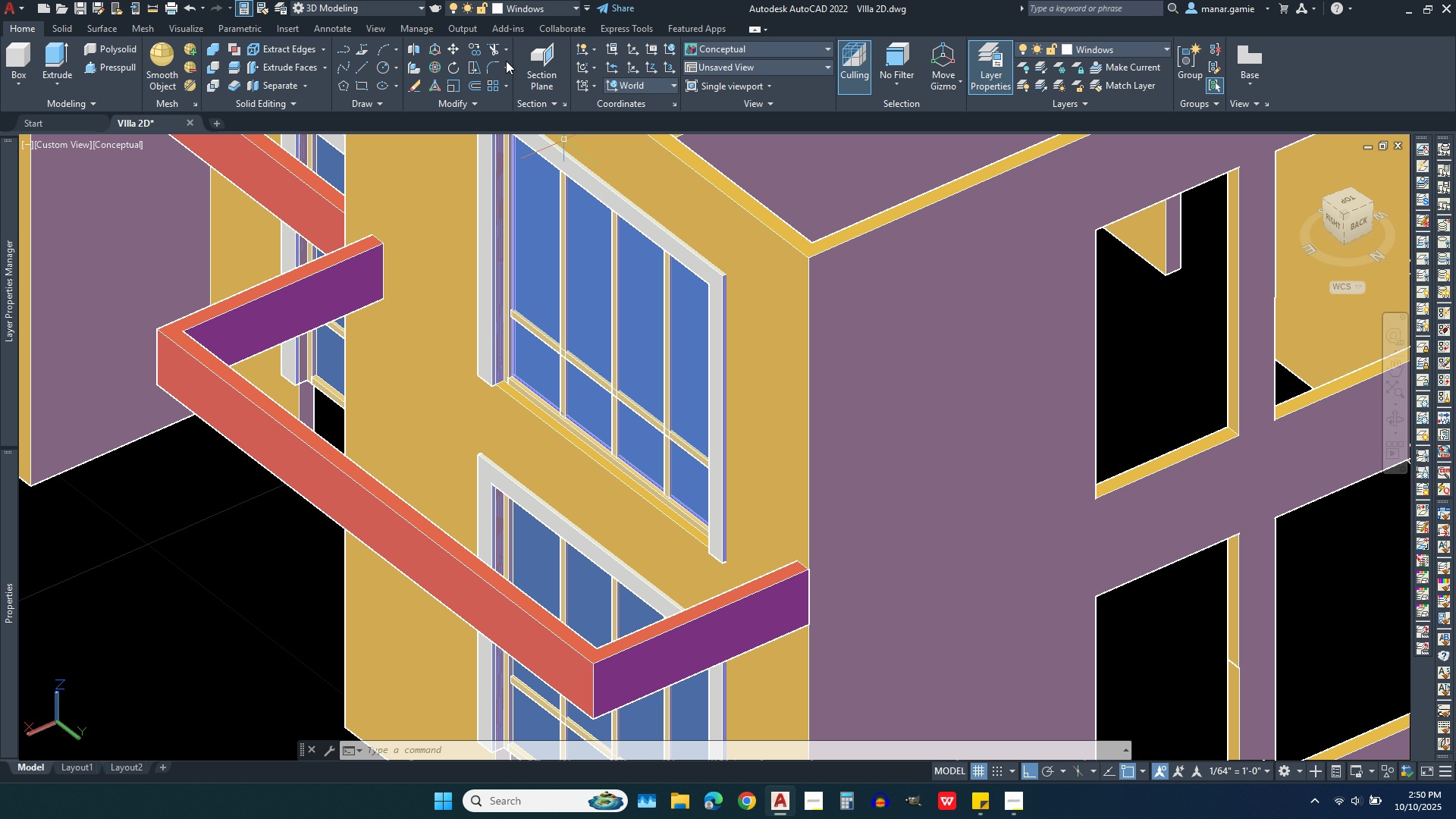 
left_click([375, 13])
 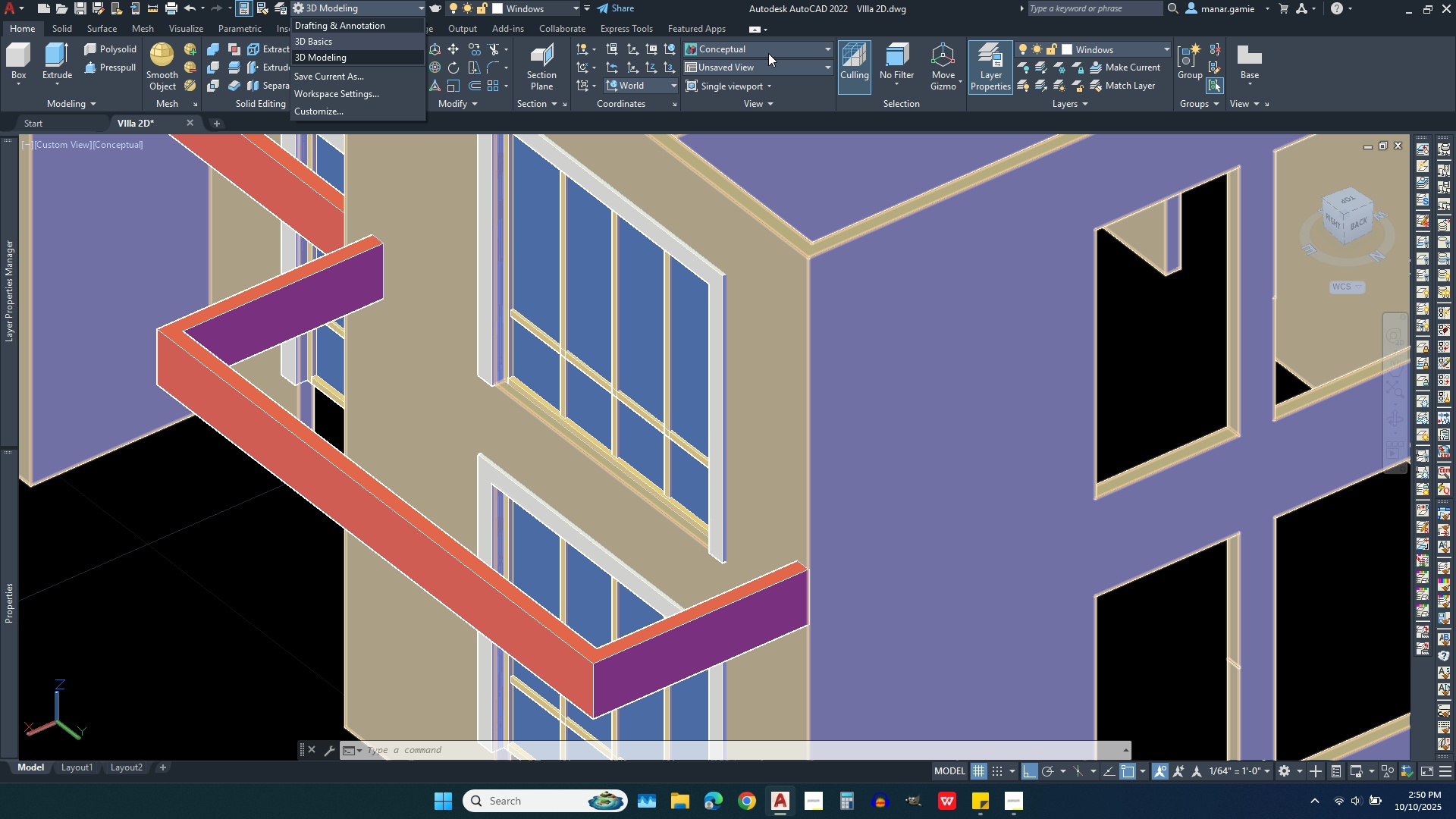 
double_click([770, 48])
 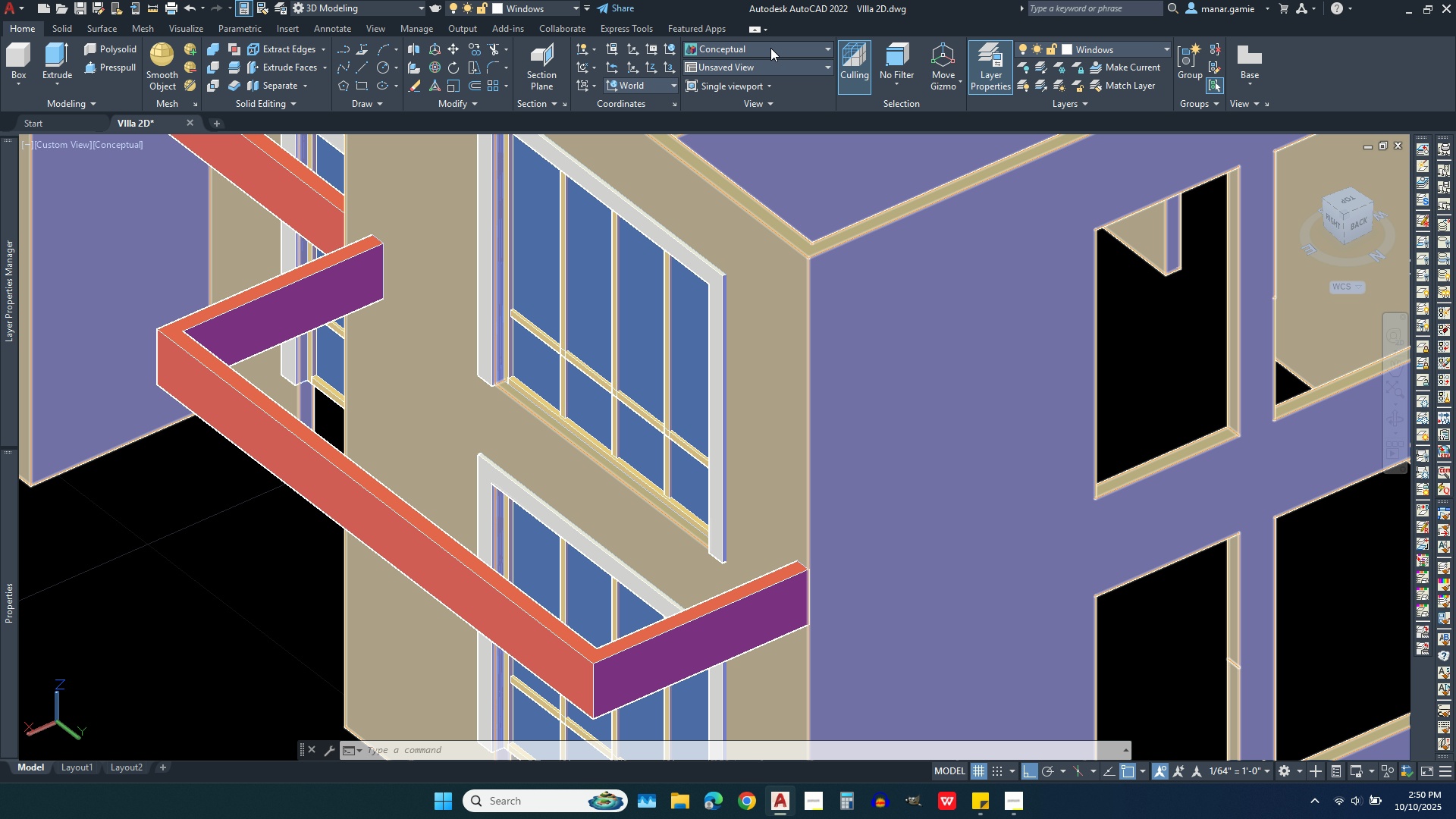 
left_click([770, 48])
 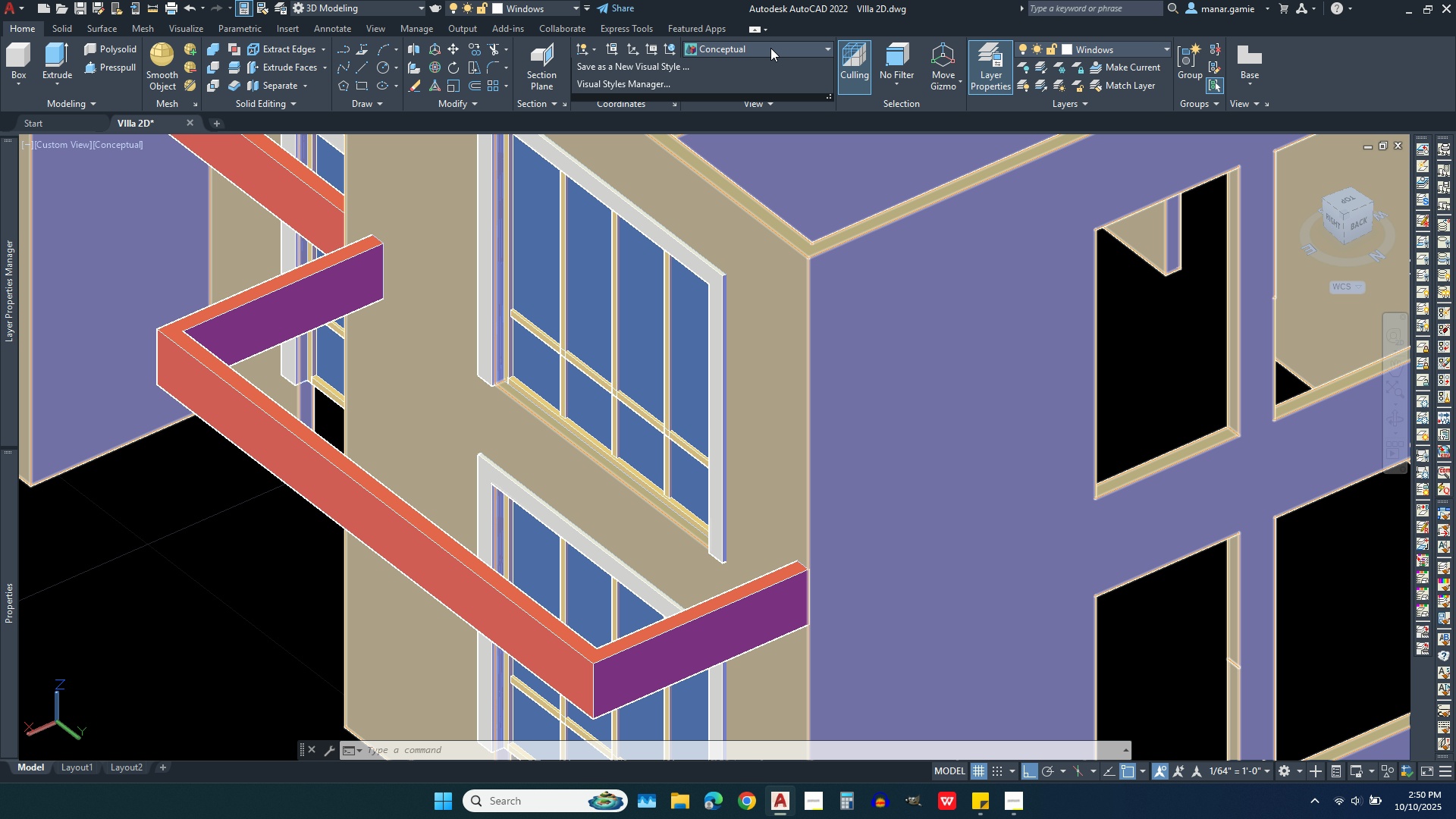 
left_click([770, 48])
 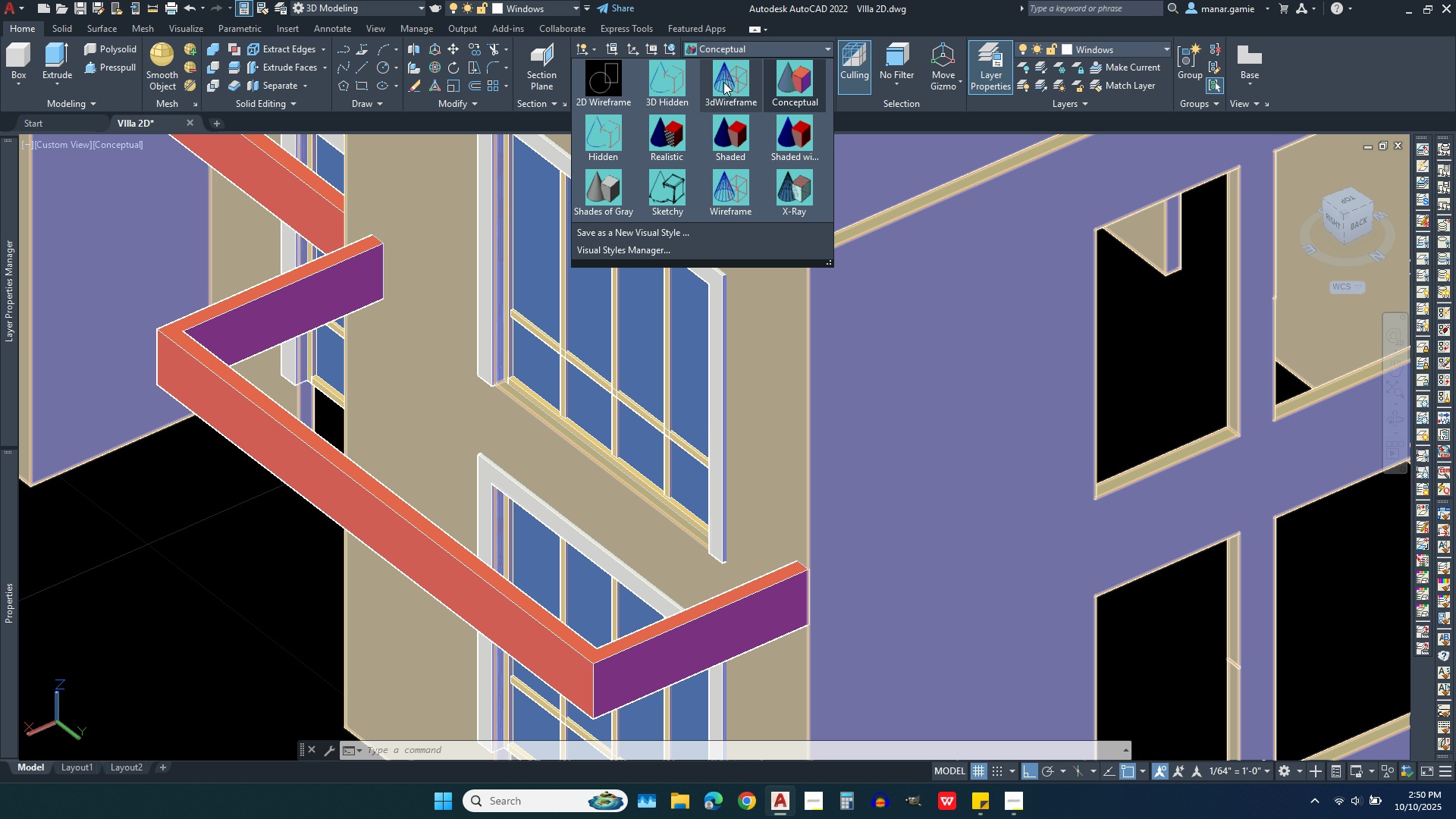 
left_click([723, 82])
 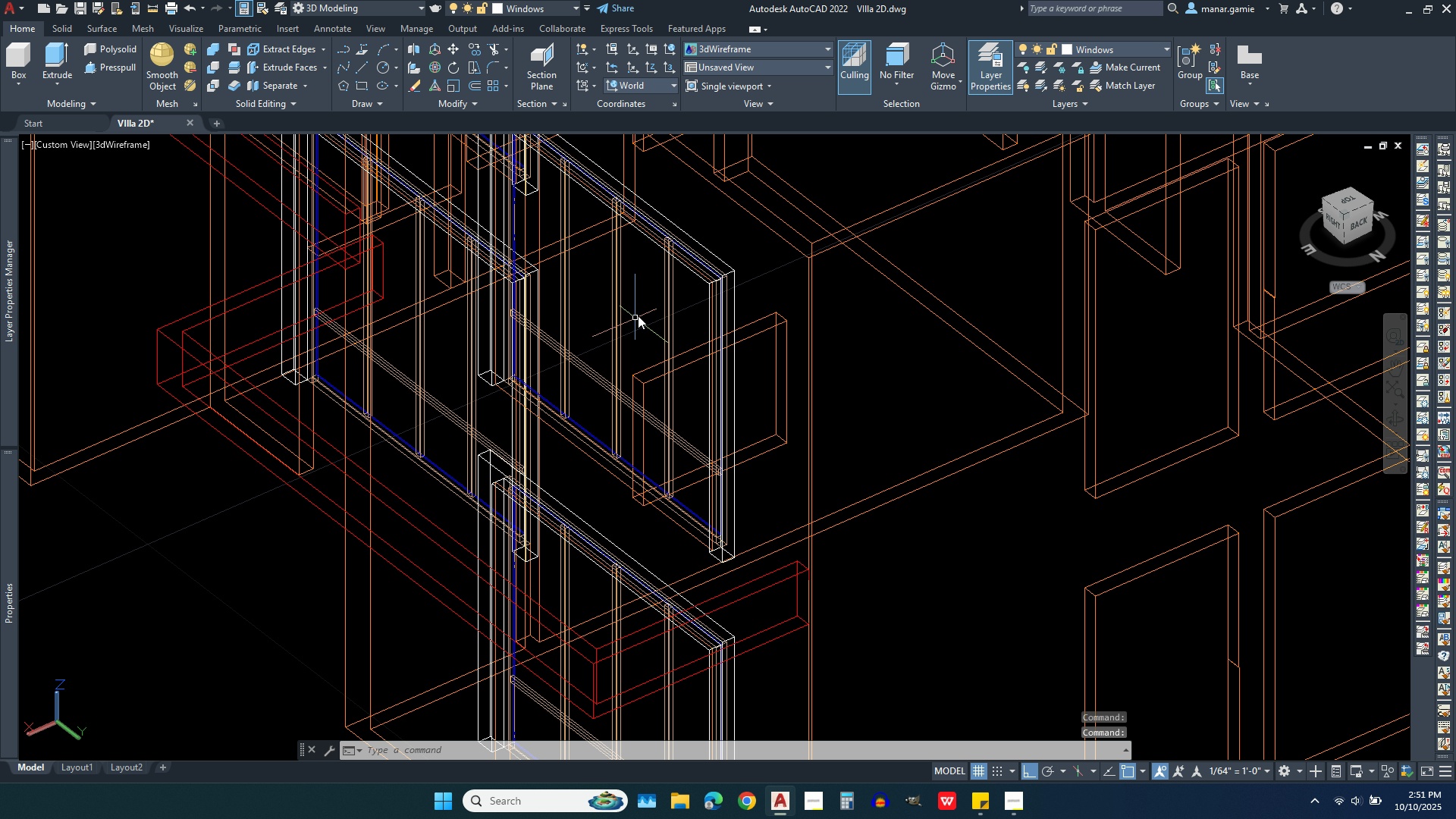 
left_click([638, 315])
 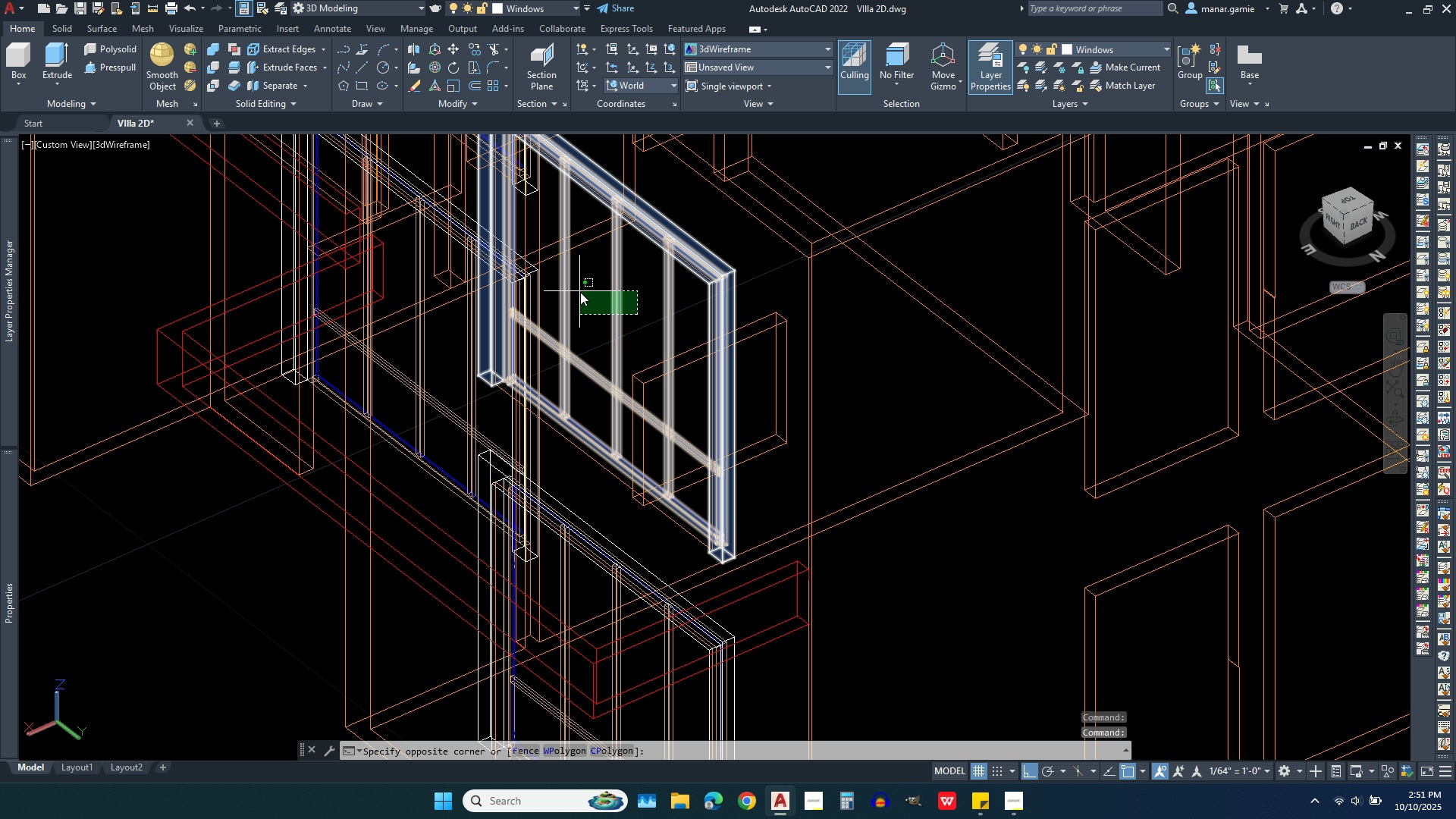 
left_click([580, 292])
 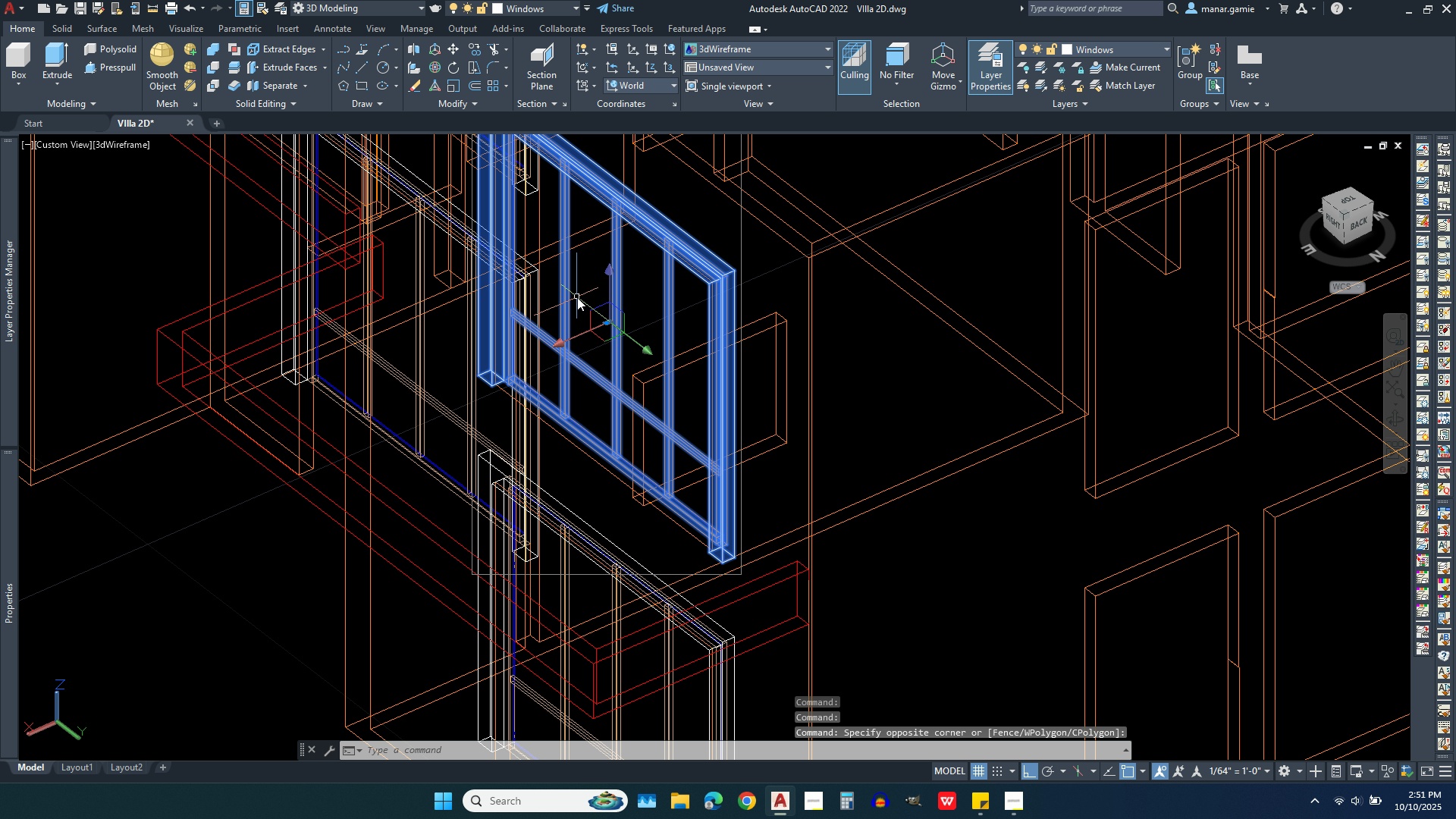 
scroll: coordinate [447, 403], scroll_direction: up, amount: 6.0
 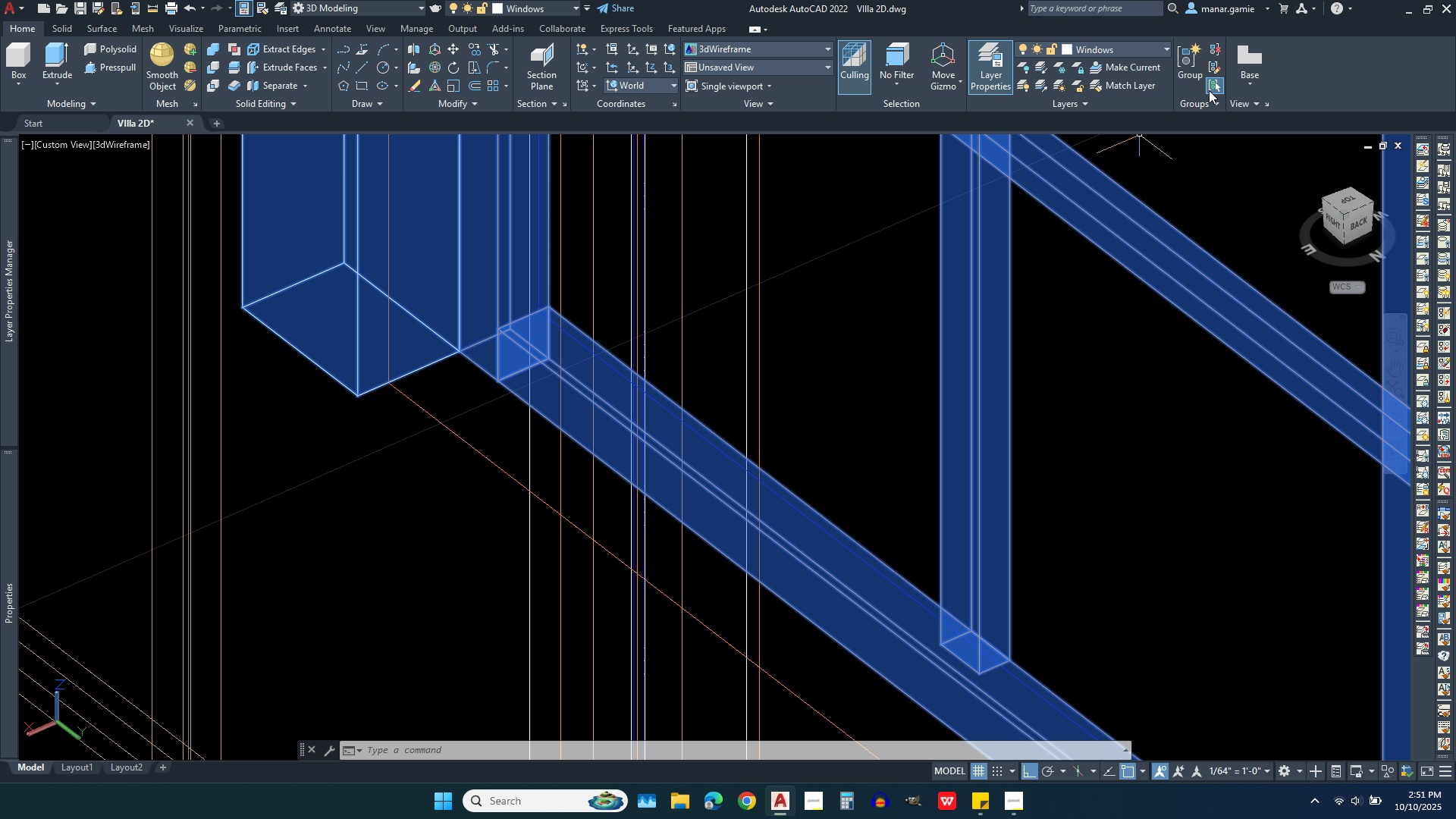 
wait(6.82)
 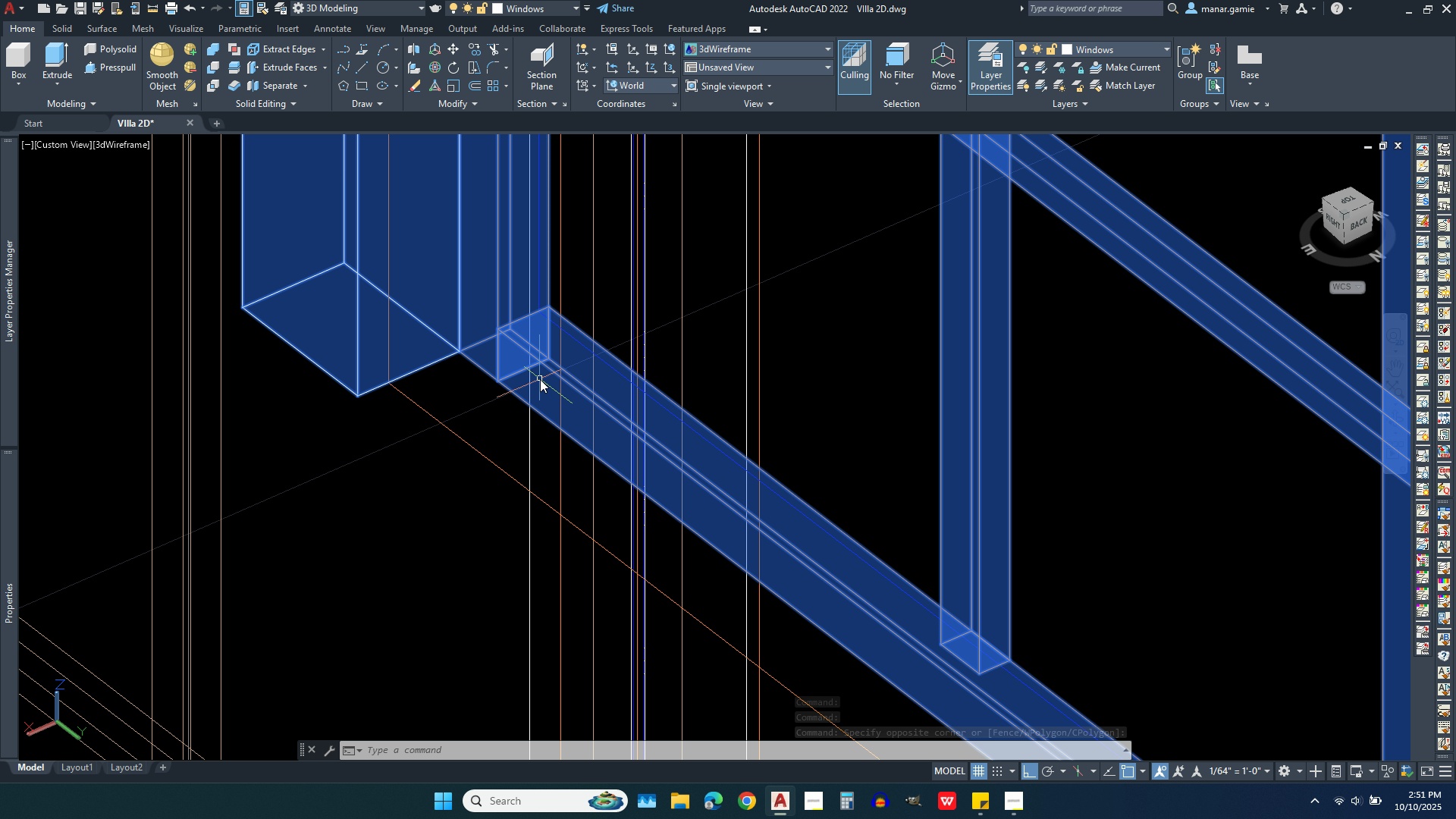 
left_click([1216, 48])
 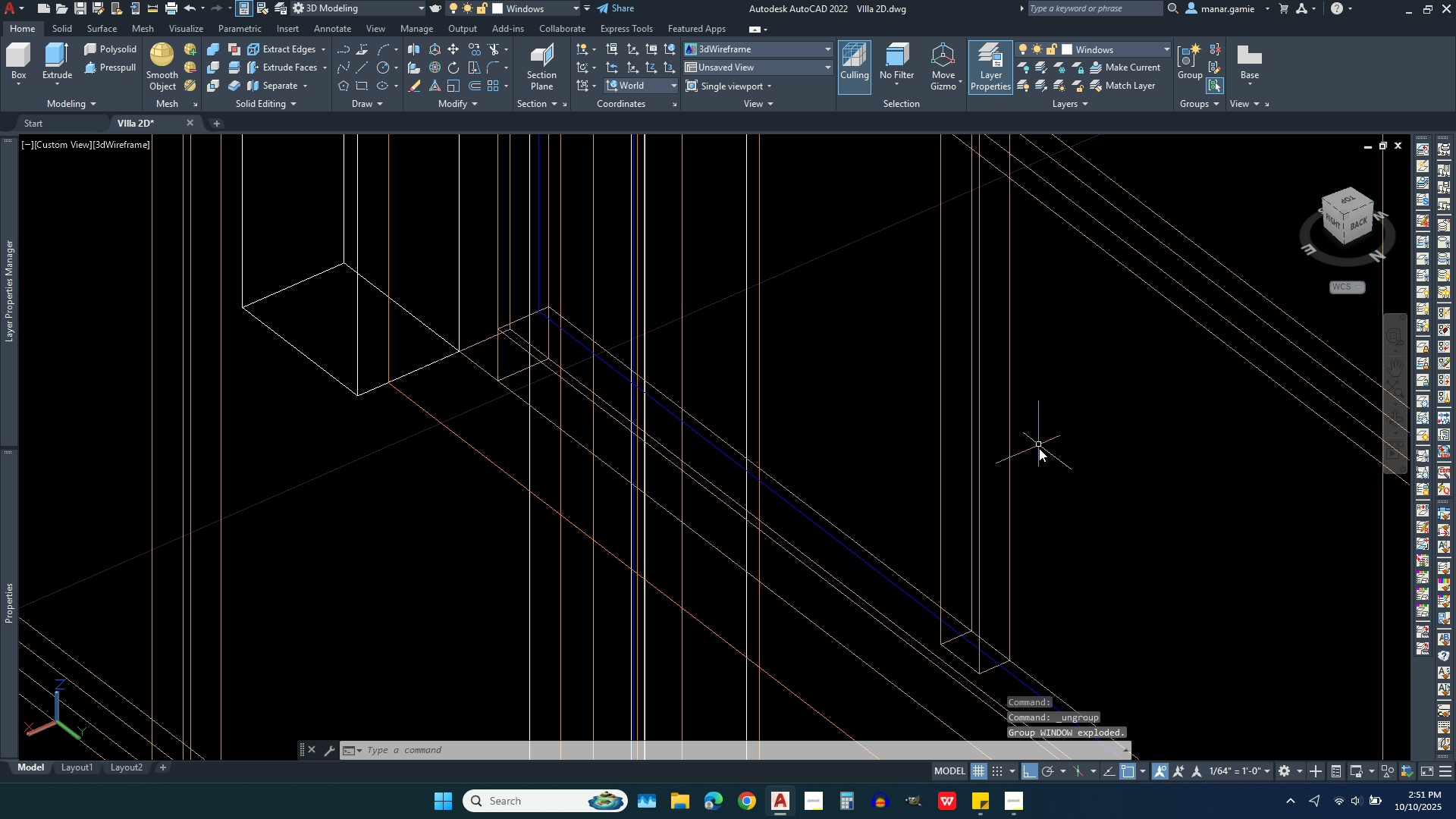 
scroll: coordinate [872, 453], scroll_direction: down, amount: 2.0
 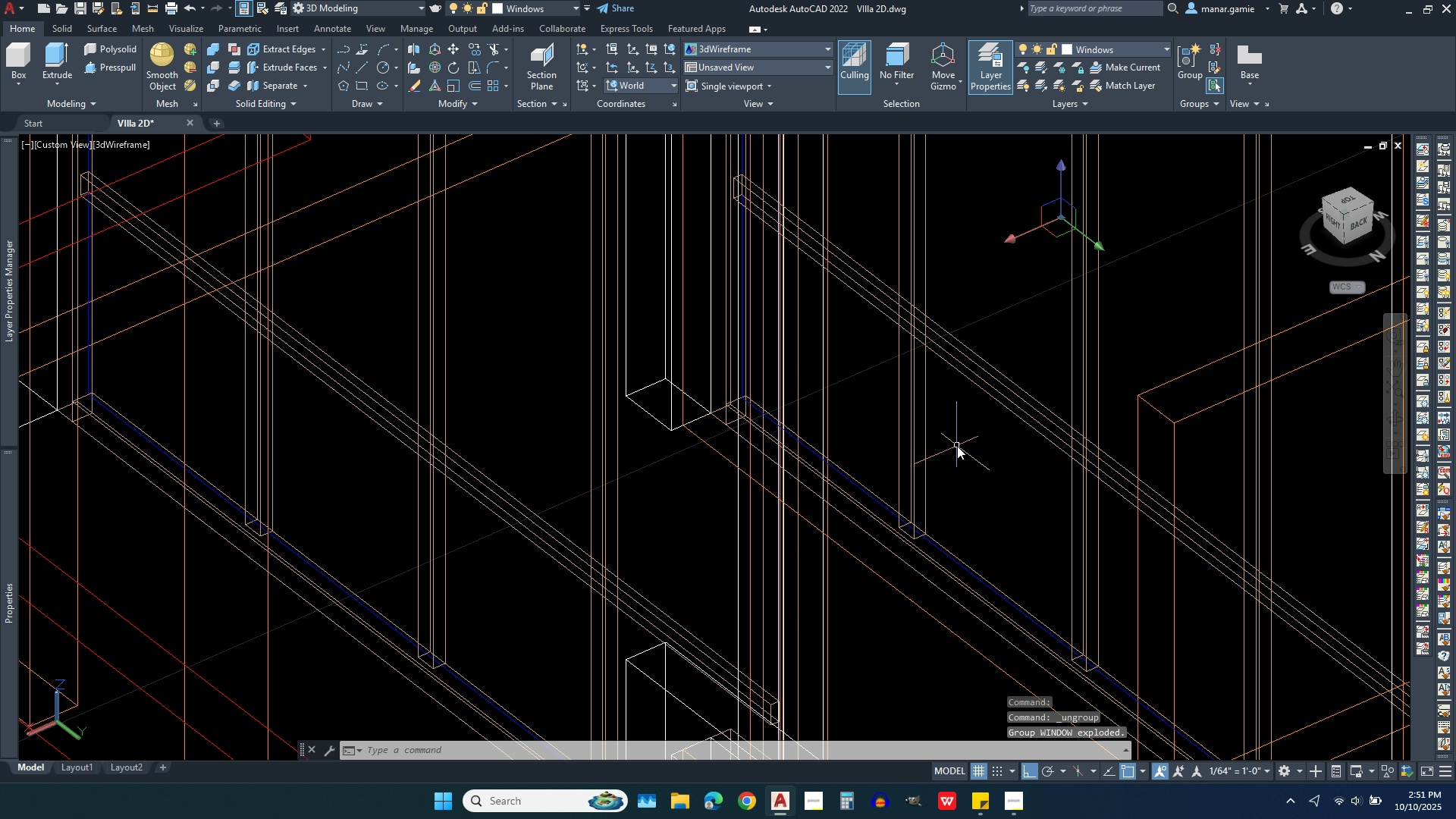 
left_click([957, 446])
 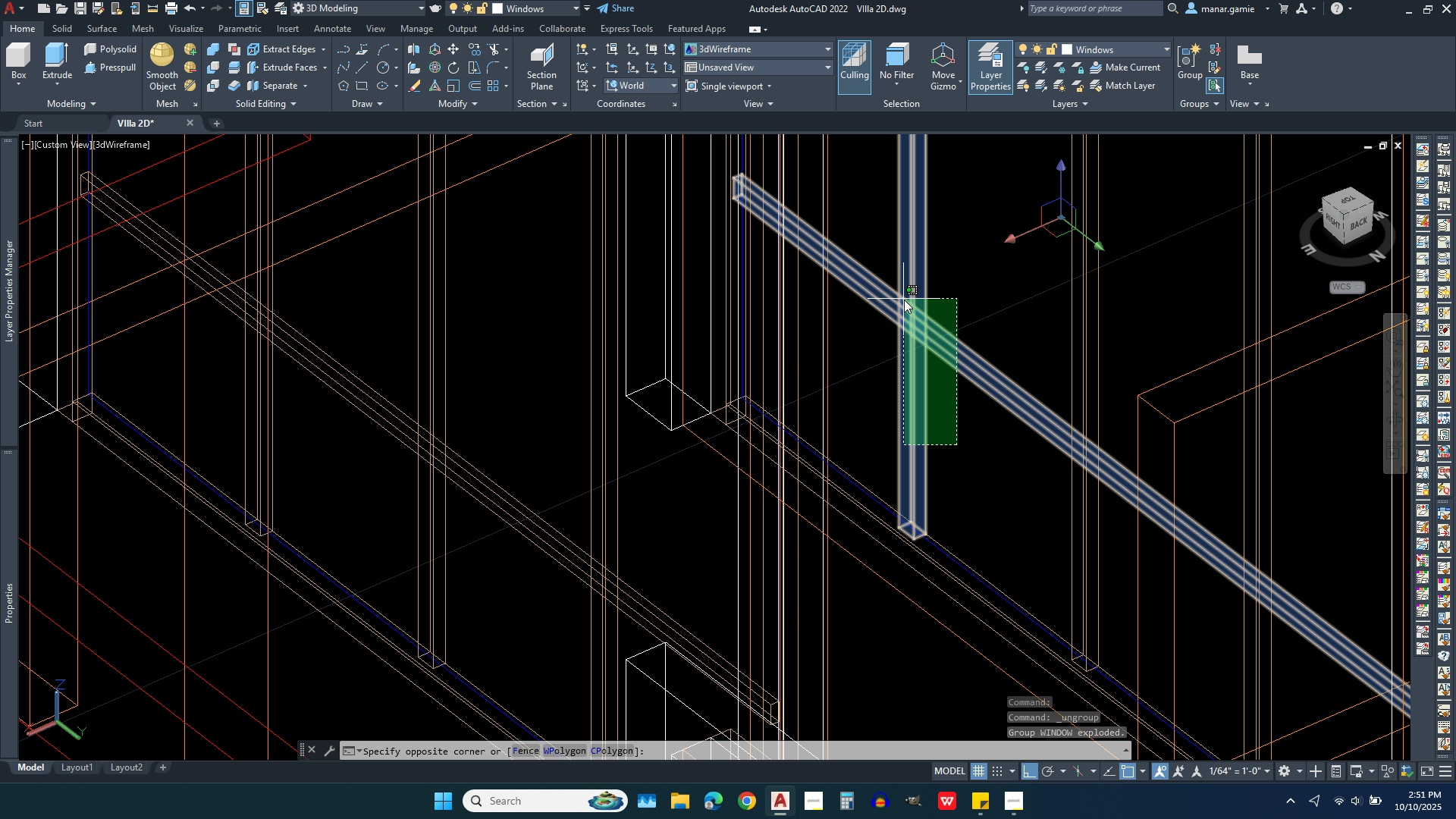 
left_click([904, 300])
 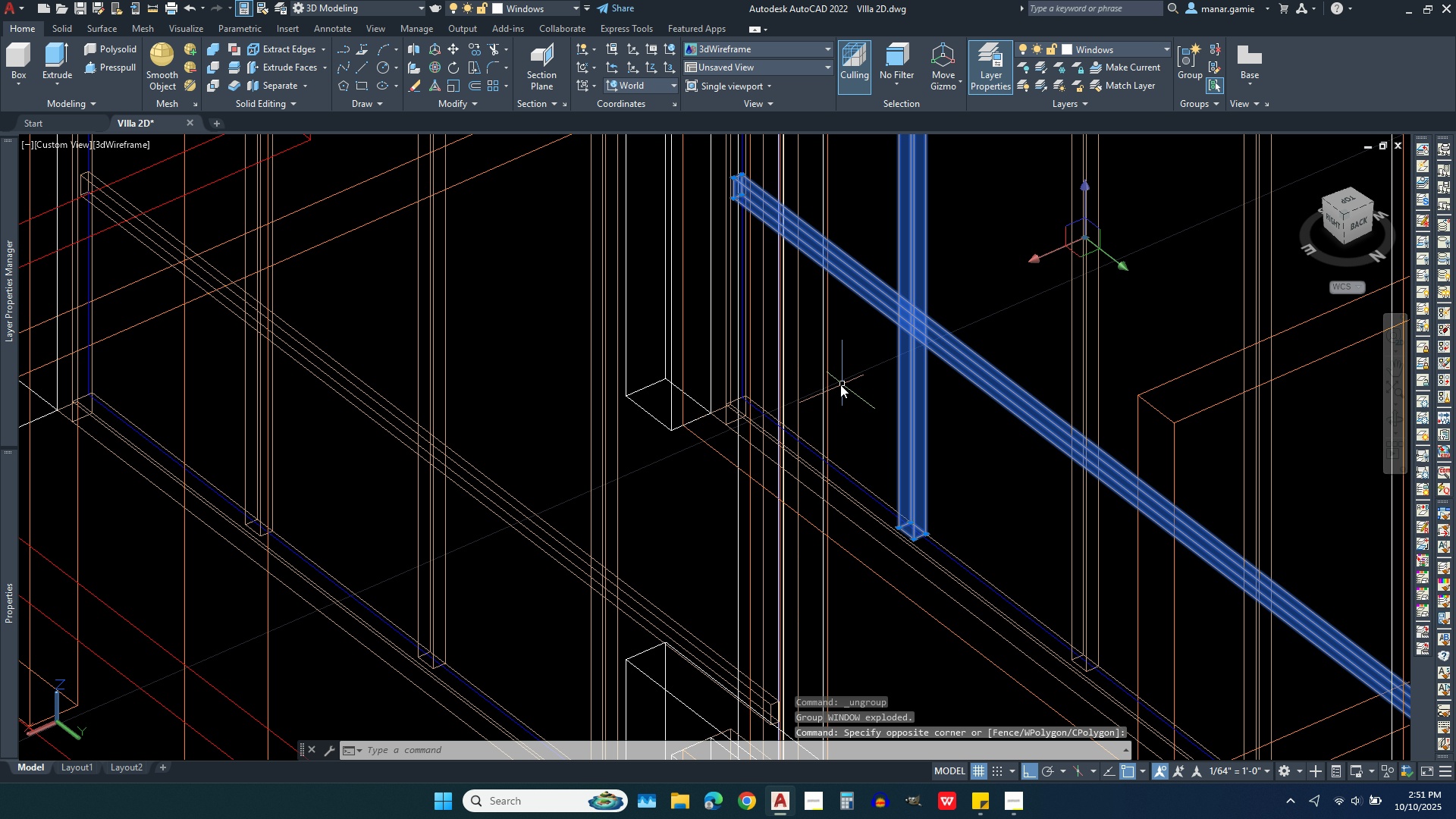 
scroll: coordinate [827, 395], scroll_direction: down, amount: 2.0
 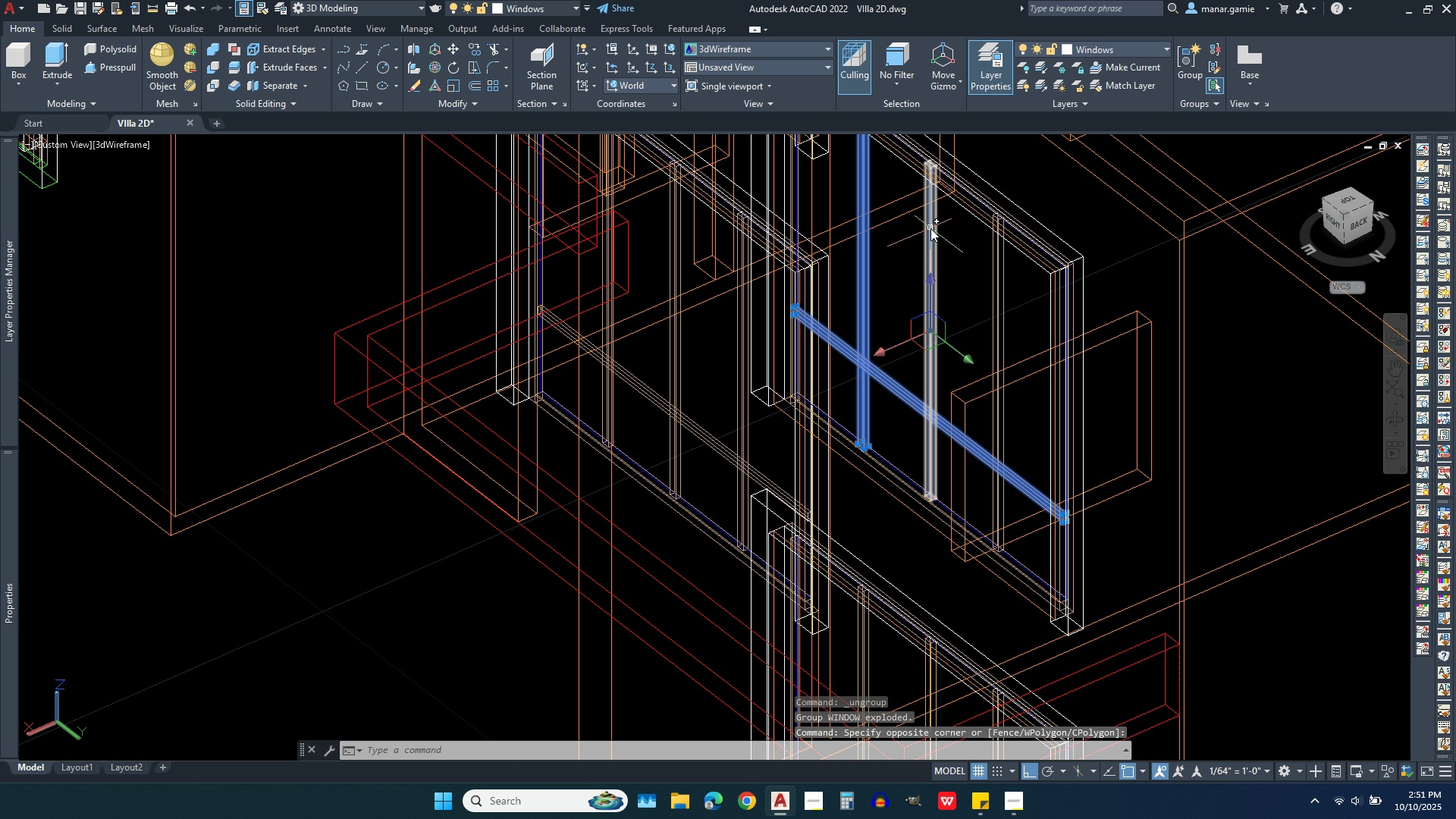 
left_click([930, 228])
 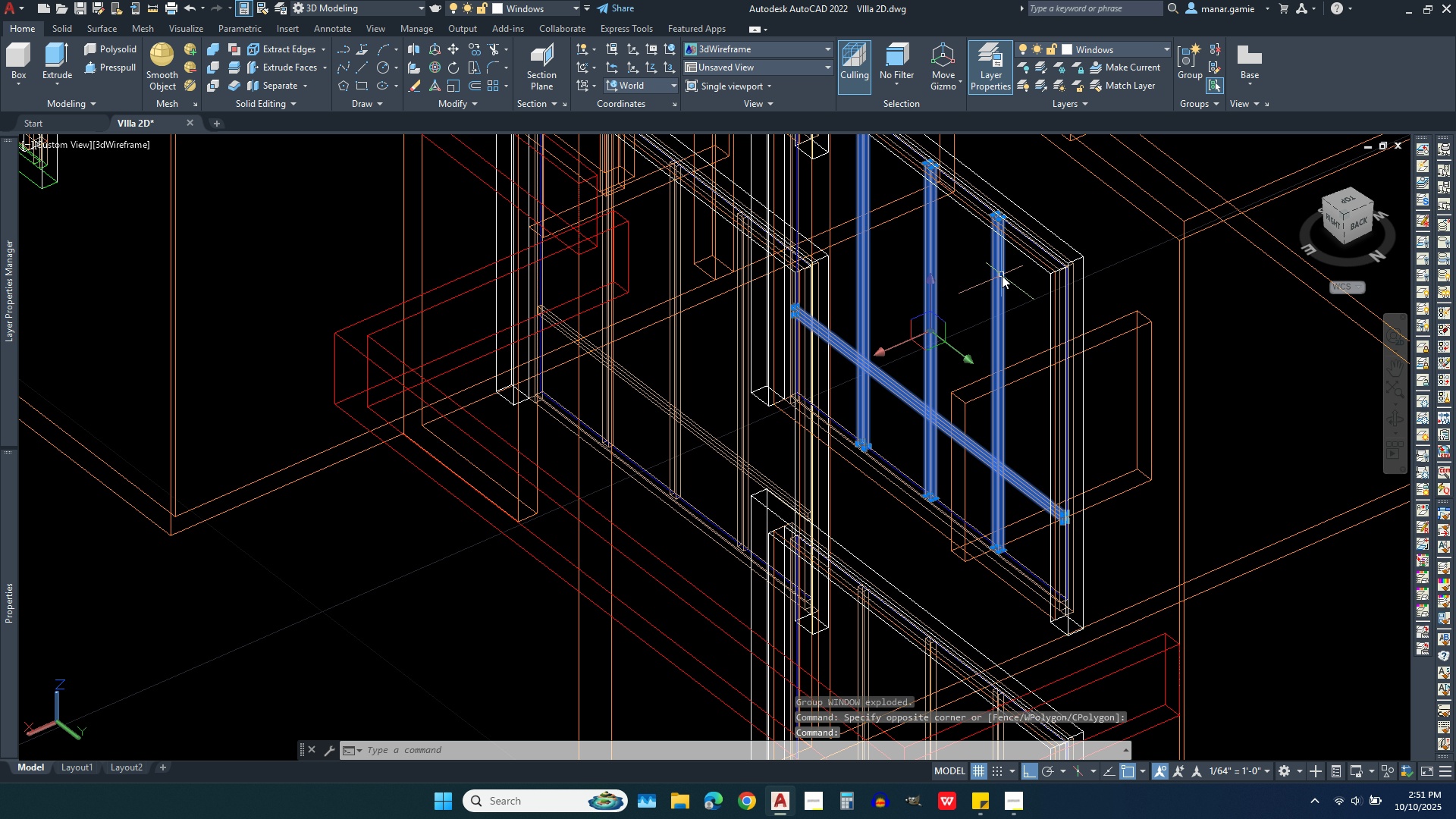 
left_click([1002, 275])
 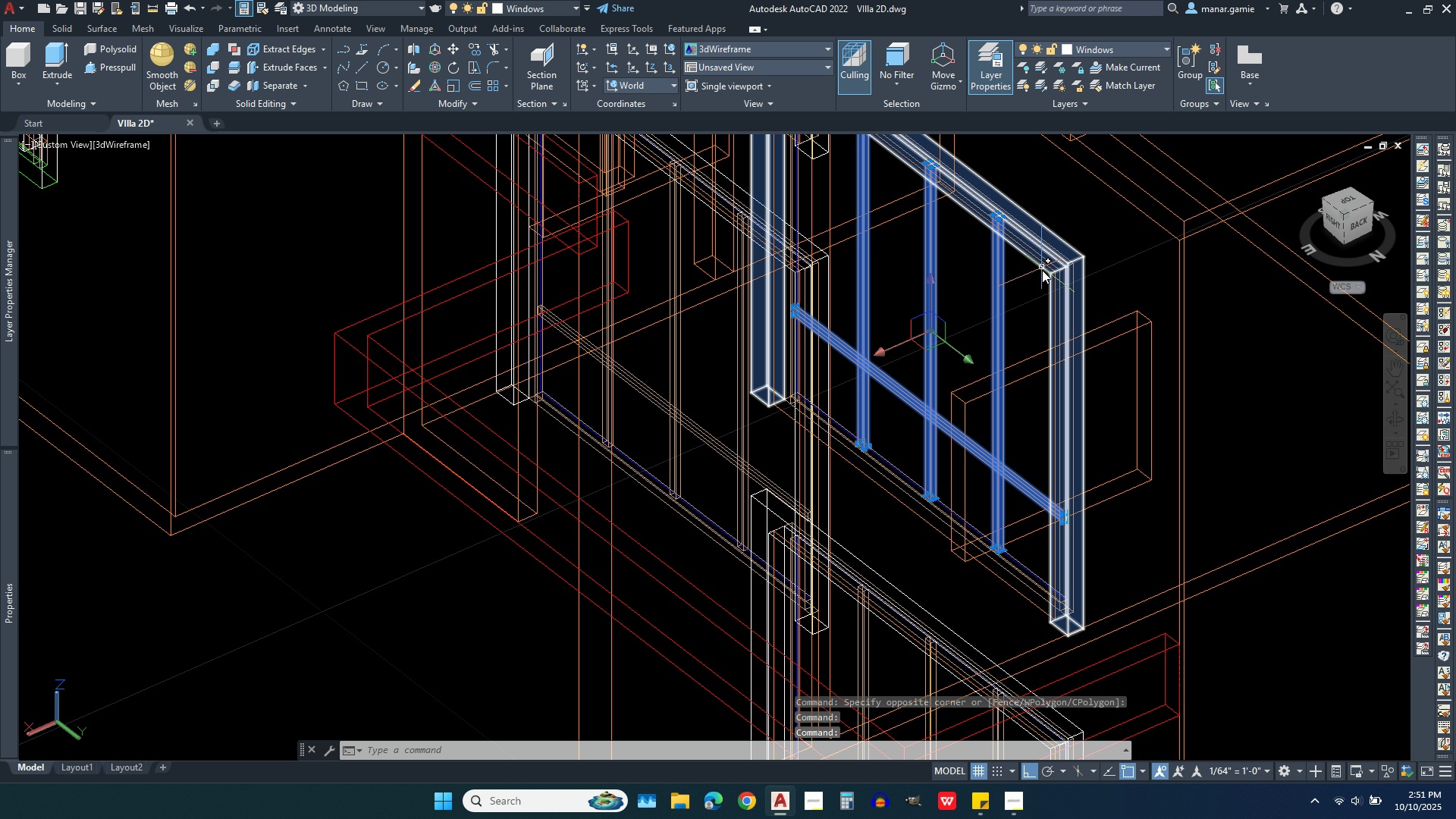 
scroll: coordinate [1039, 270], scroll_direction: up, amount: 5.0
 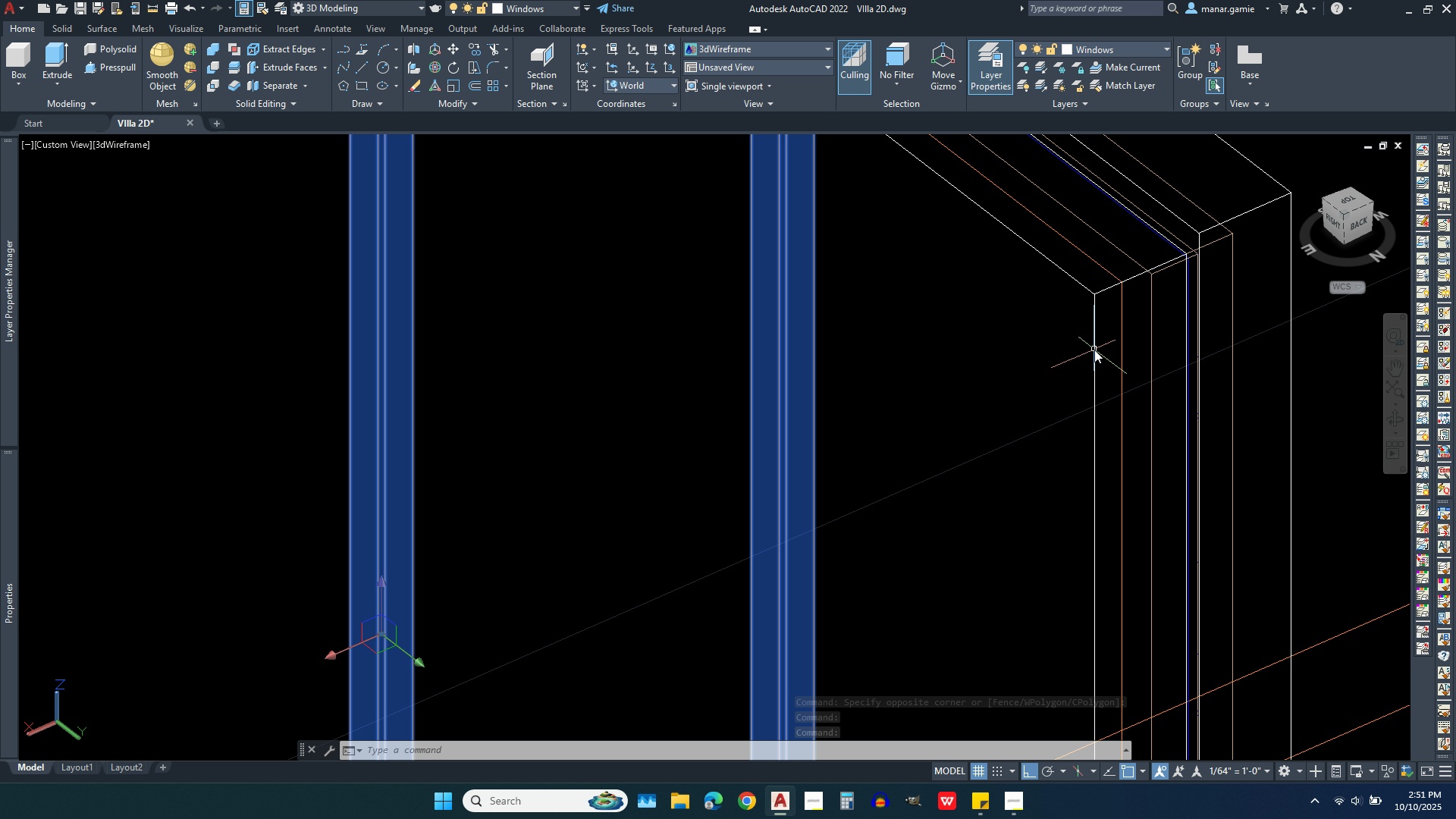 
scroll: coordinate [975, 371], scroll_direction: down, amount: 4.0
 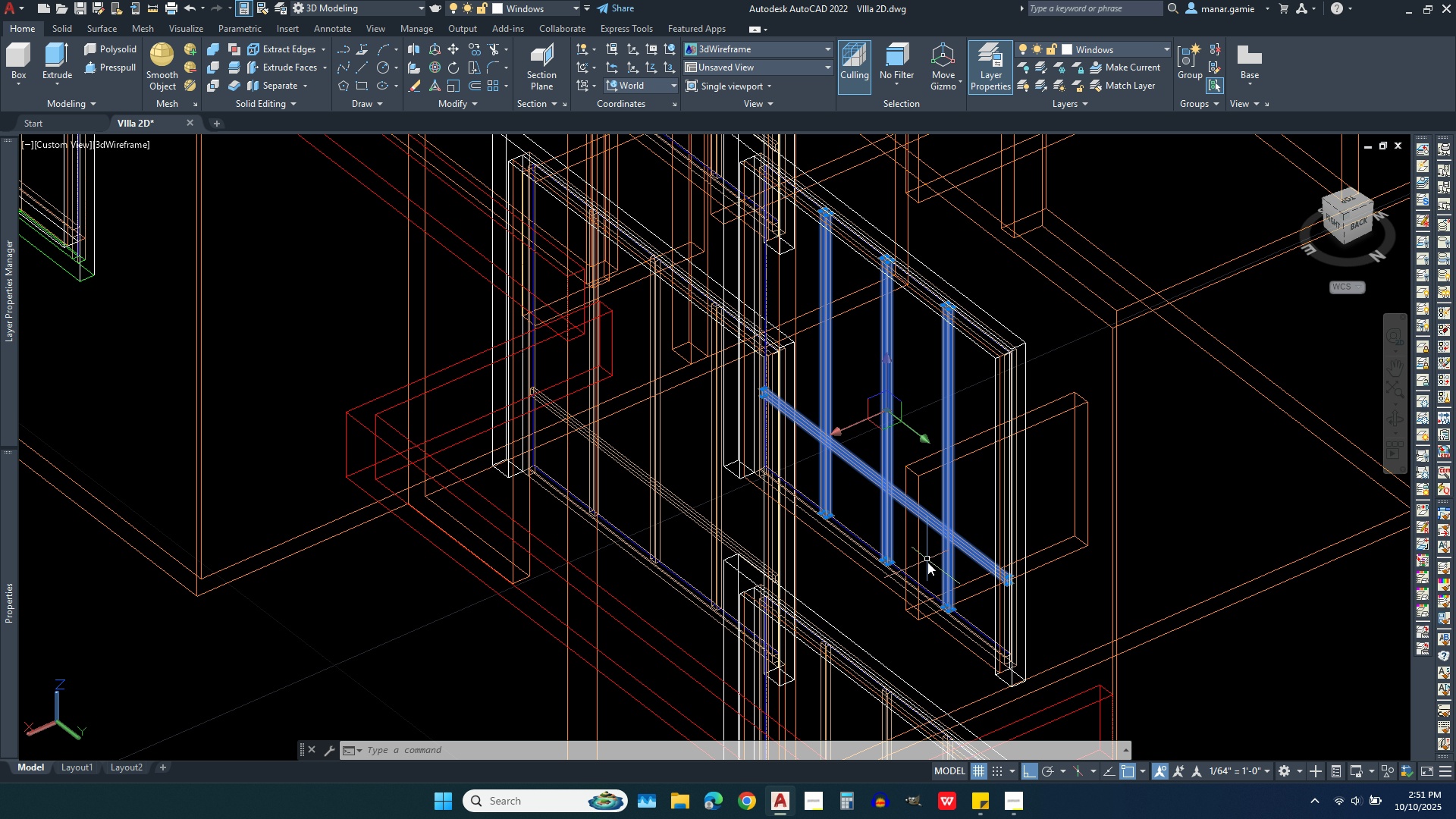 
scroll: coordinate [1031, 629], scroll_direction: up, amount: 7.0
 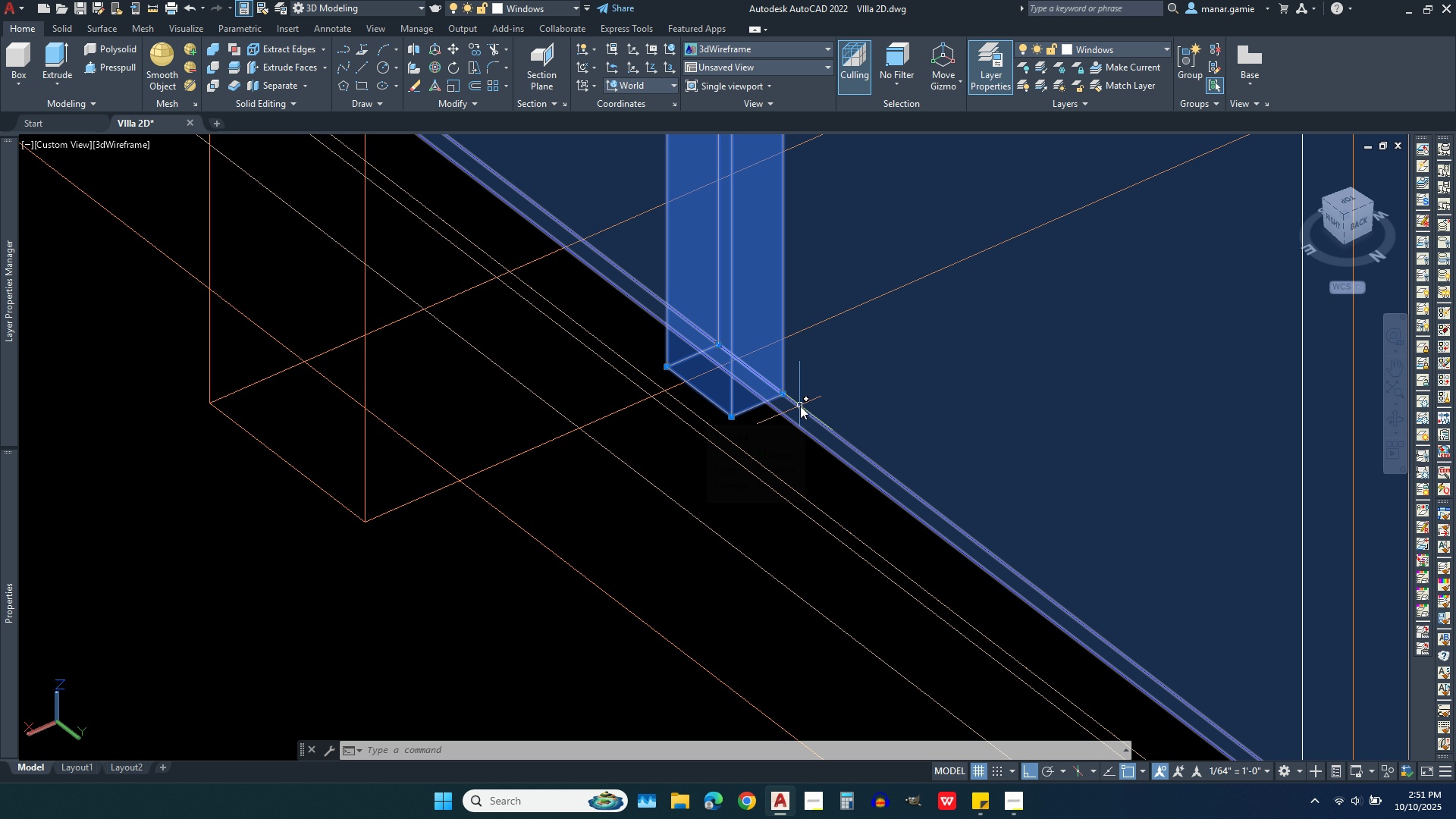 
left_click([800, 406])
 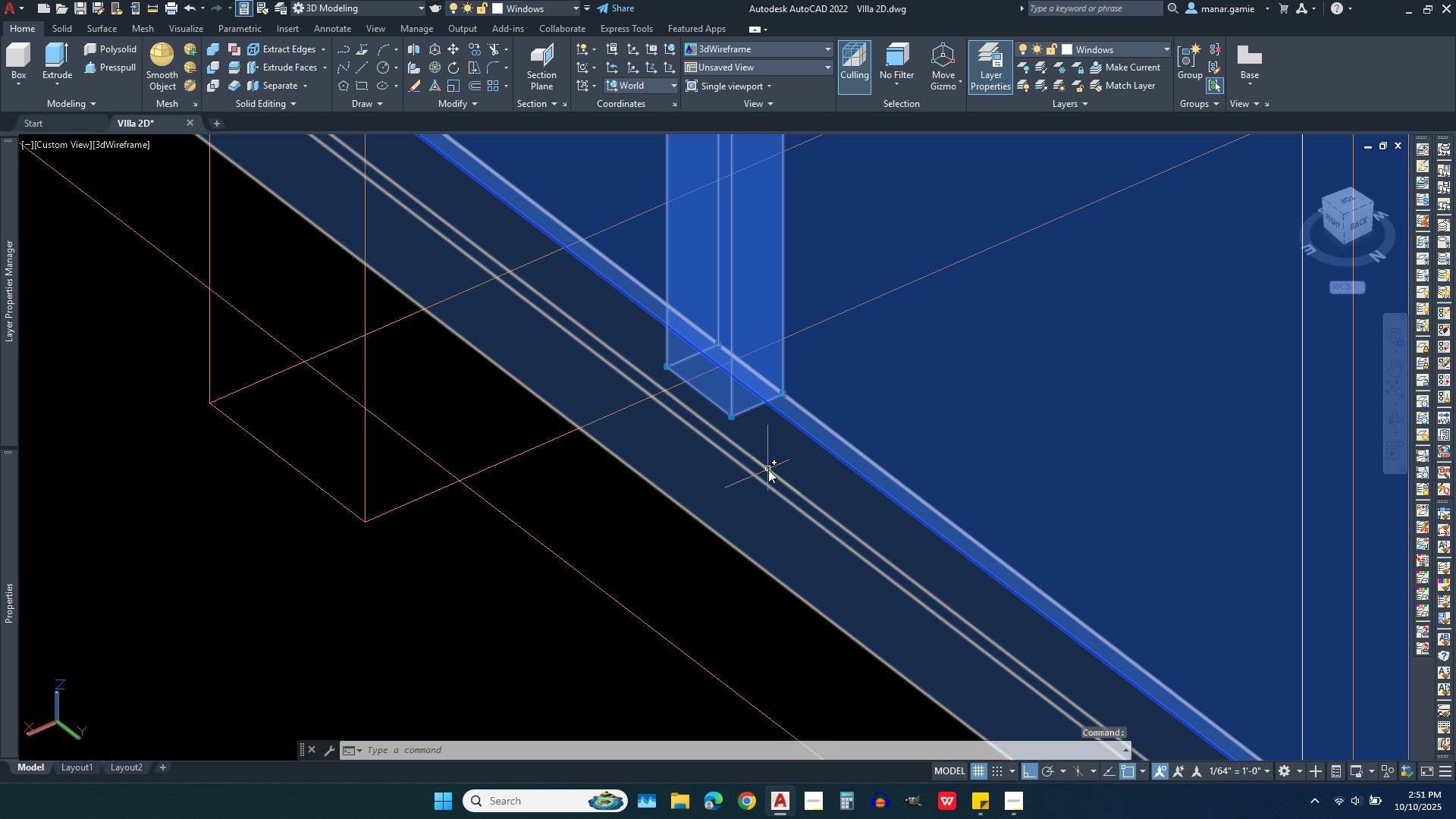 
left_click([768, 469])
 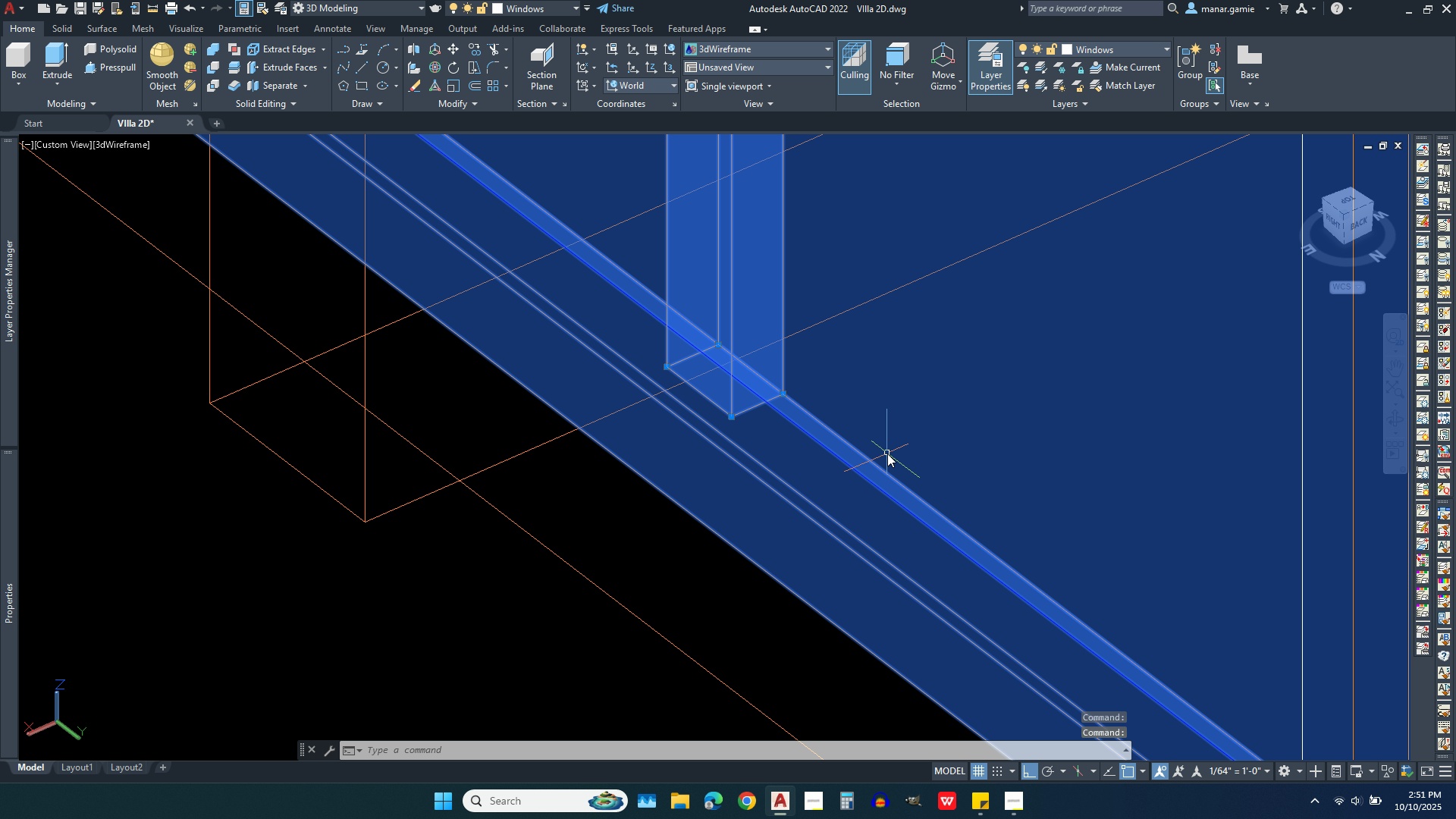 
scroll: coordinate [938, 557], scroll_direction: down, amount: 6.0
 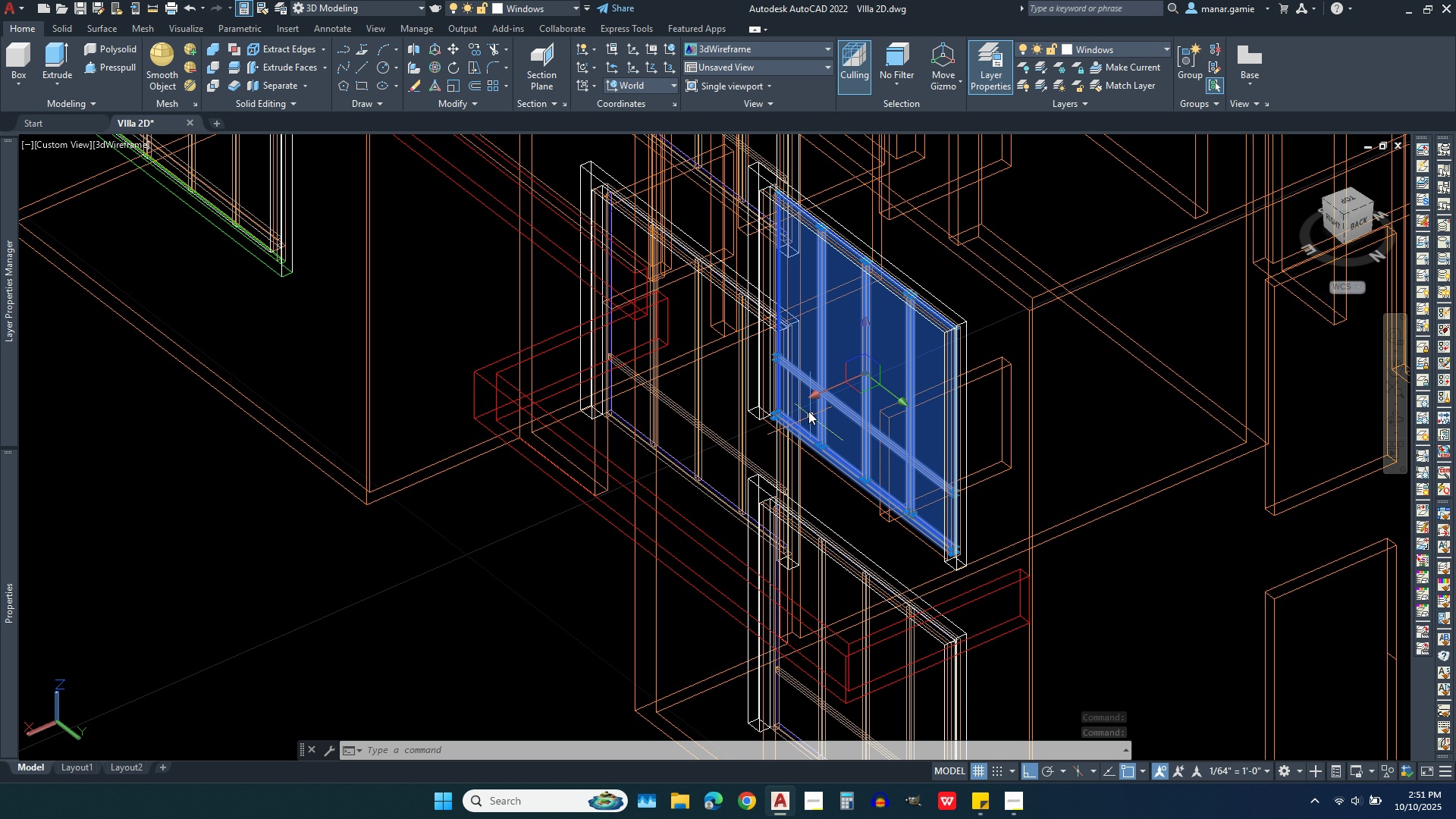 
scroll: coordinate [708, 466], scroll_direction: up, amount: 6.0
 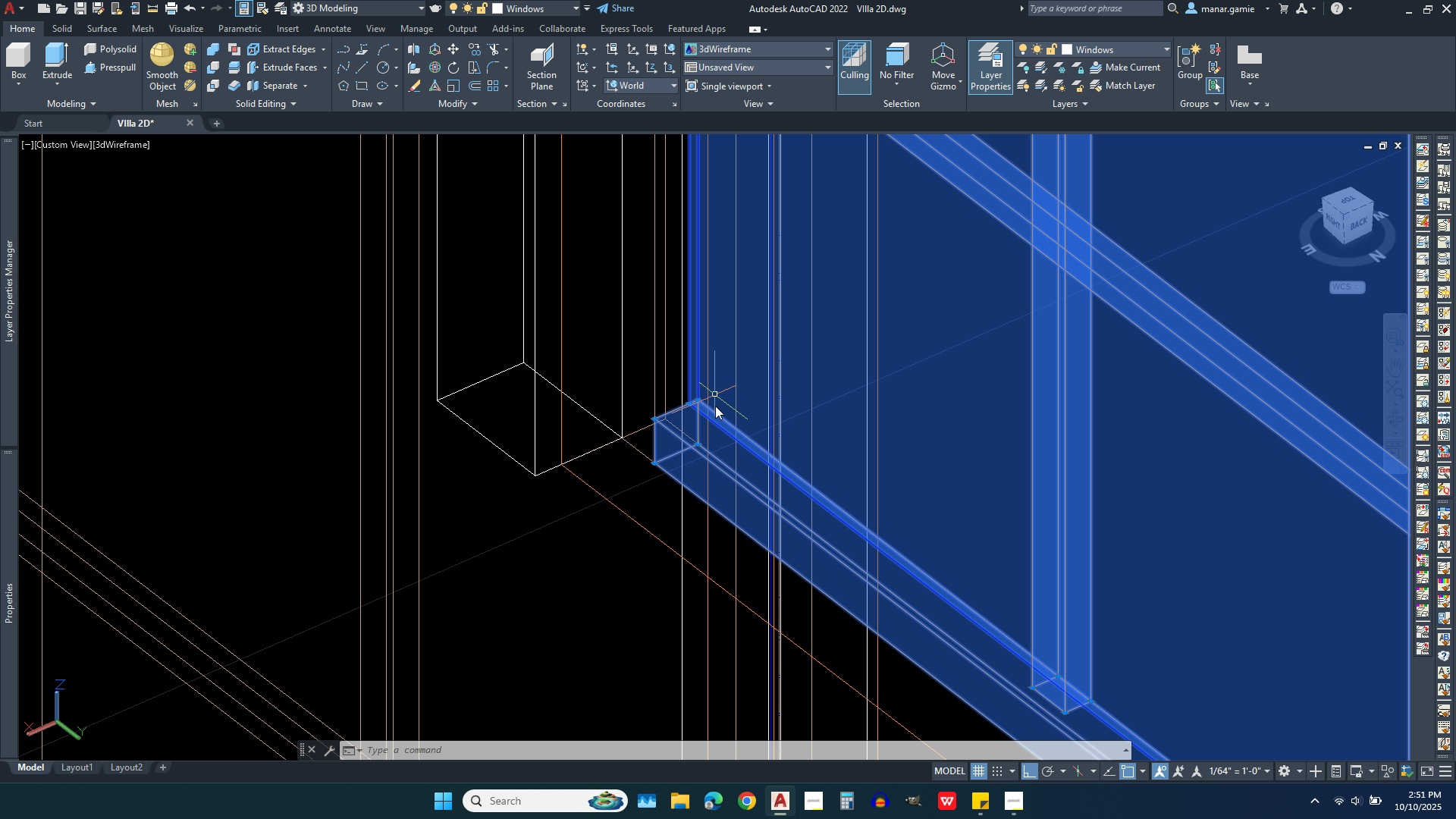 
scroll: coordinate [715, 509], scroll_direction: down, amount: 1.0
 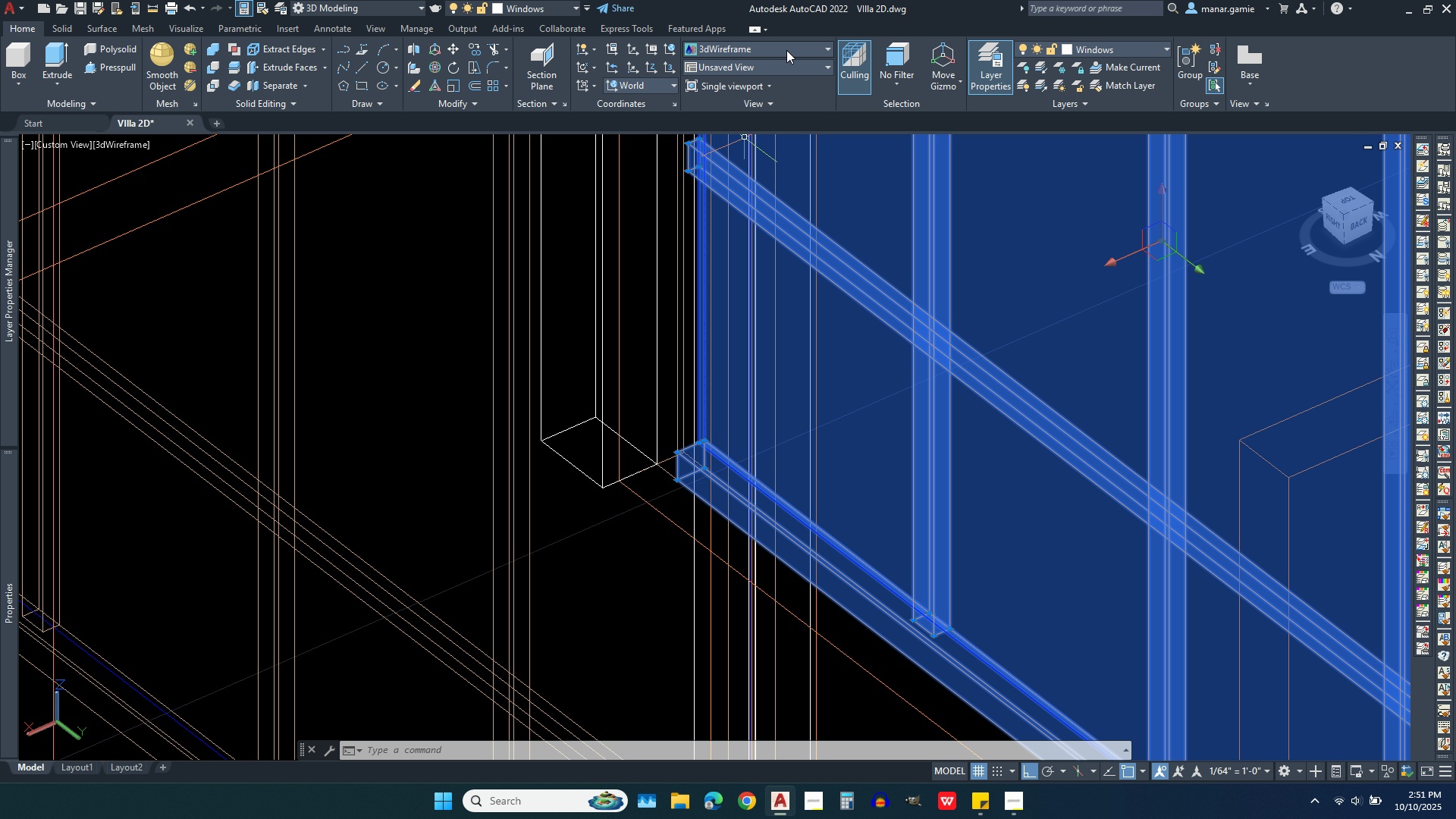 
left_click([789, 50])
 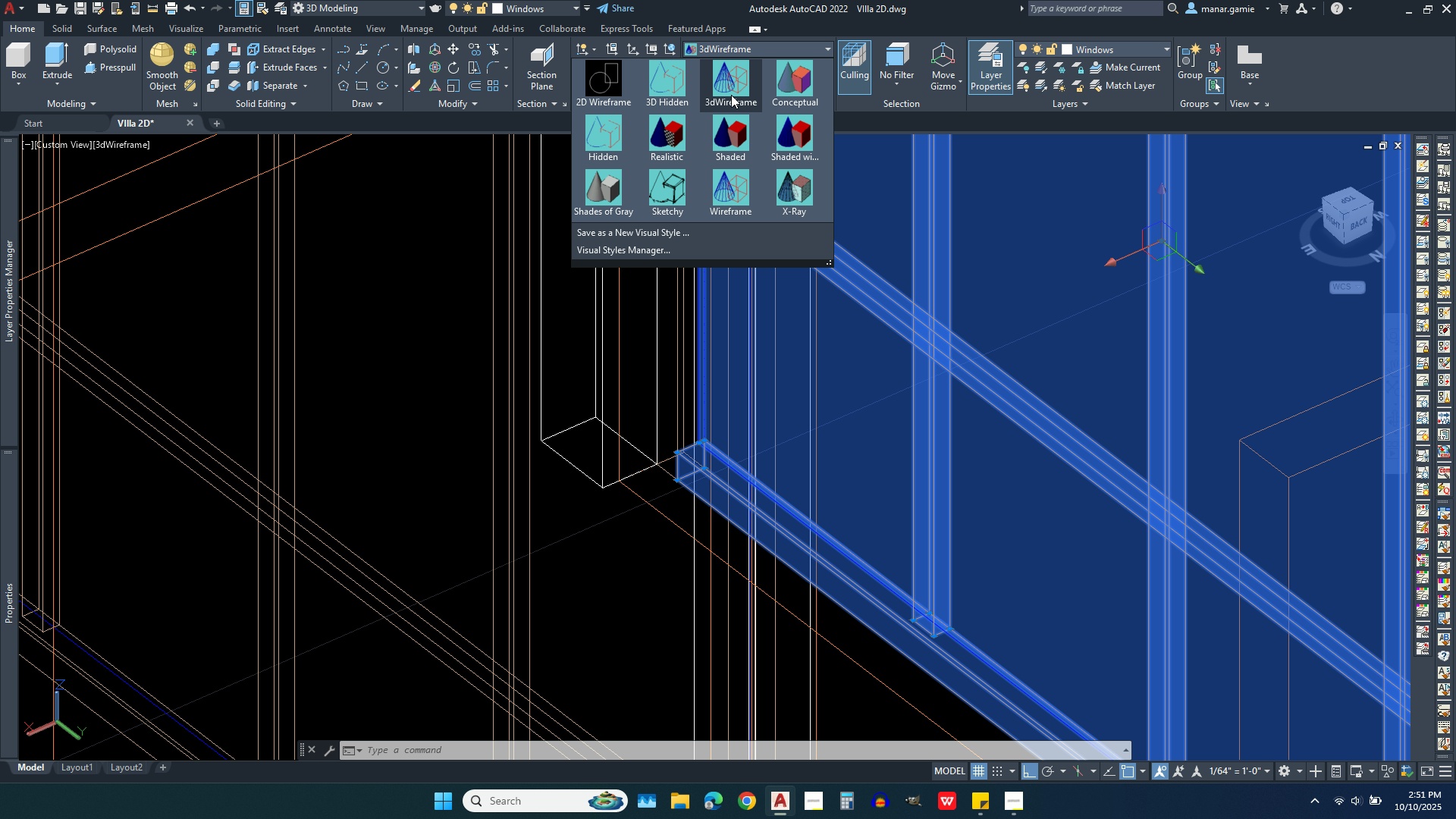 
left_click([670, 82])
 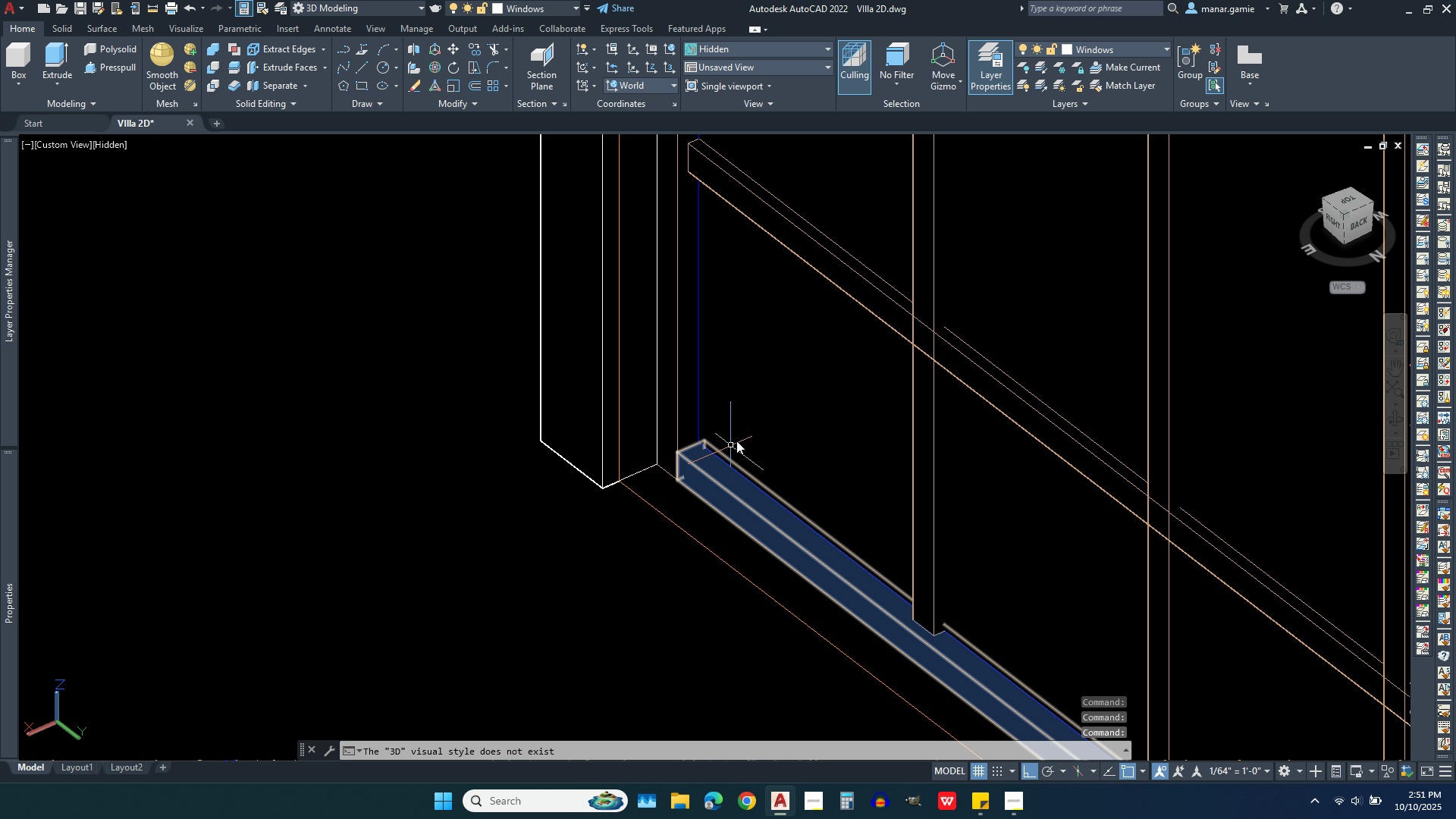 
left_click([749, 414])
 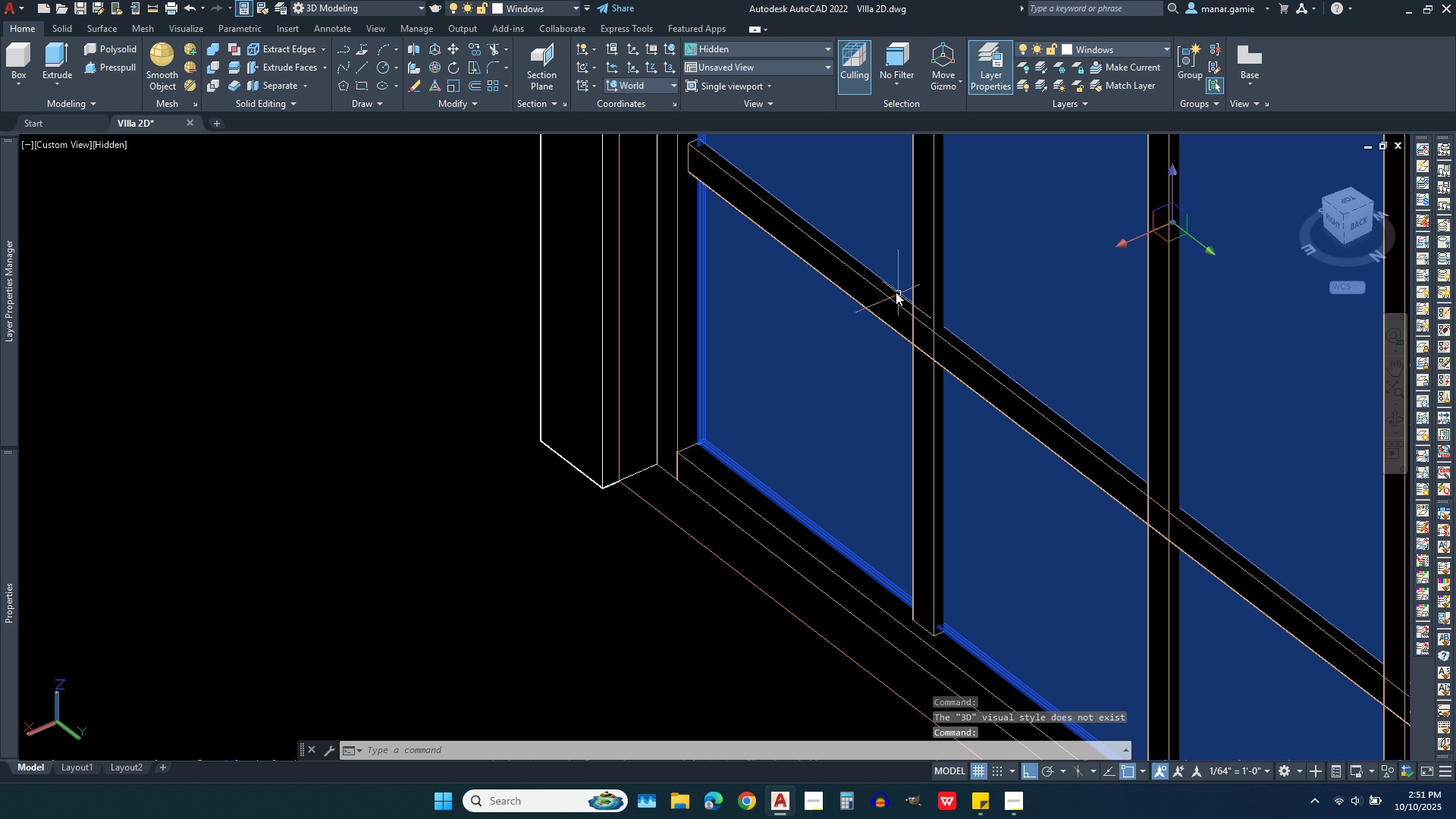 
left_click([922, 339])
 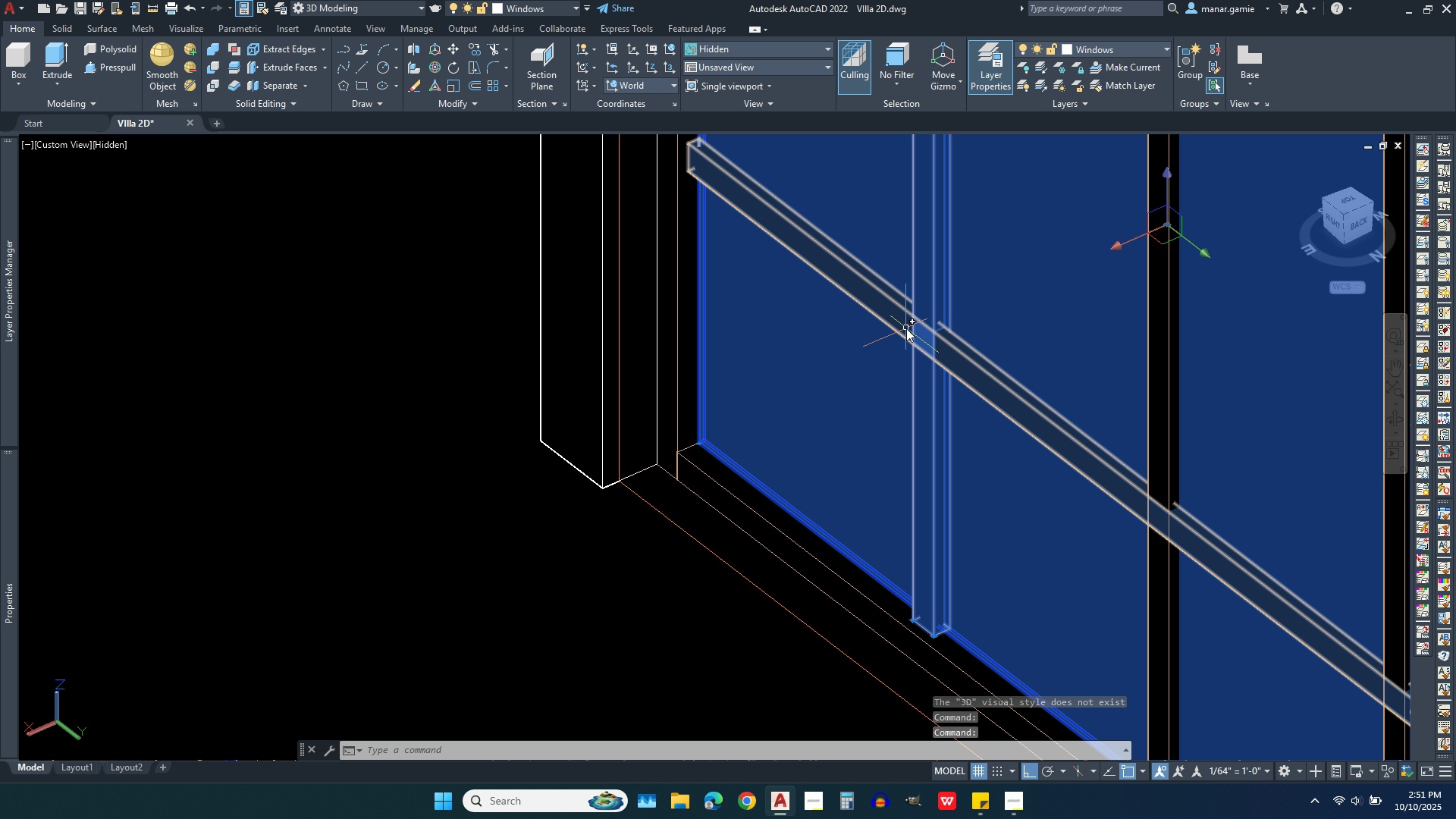 
left_click([906, 326])
 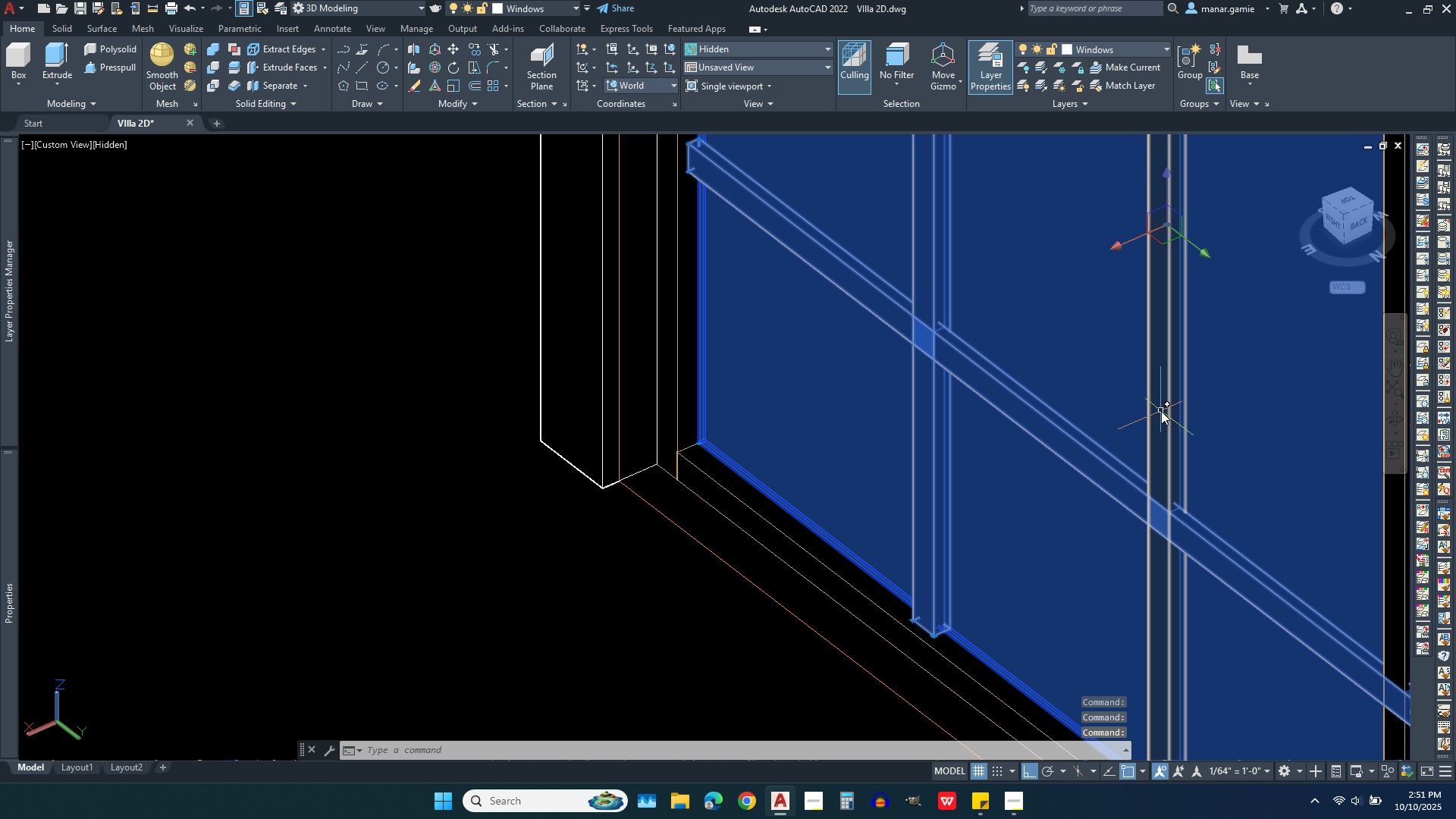 
left_click([1163, 411])
 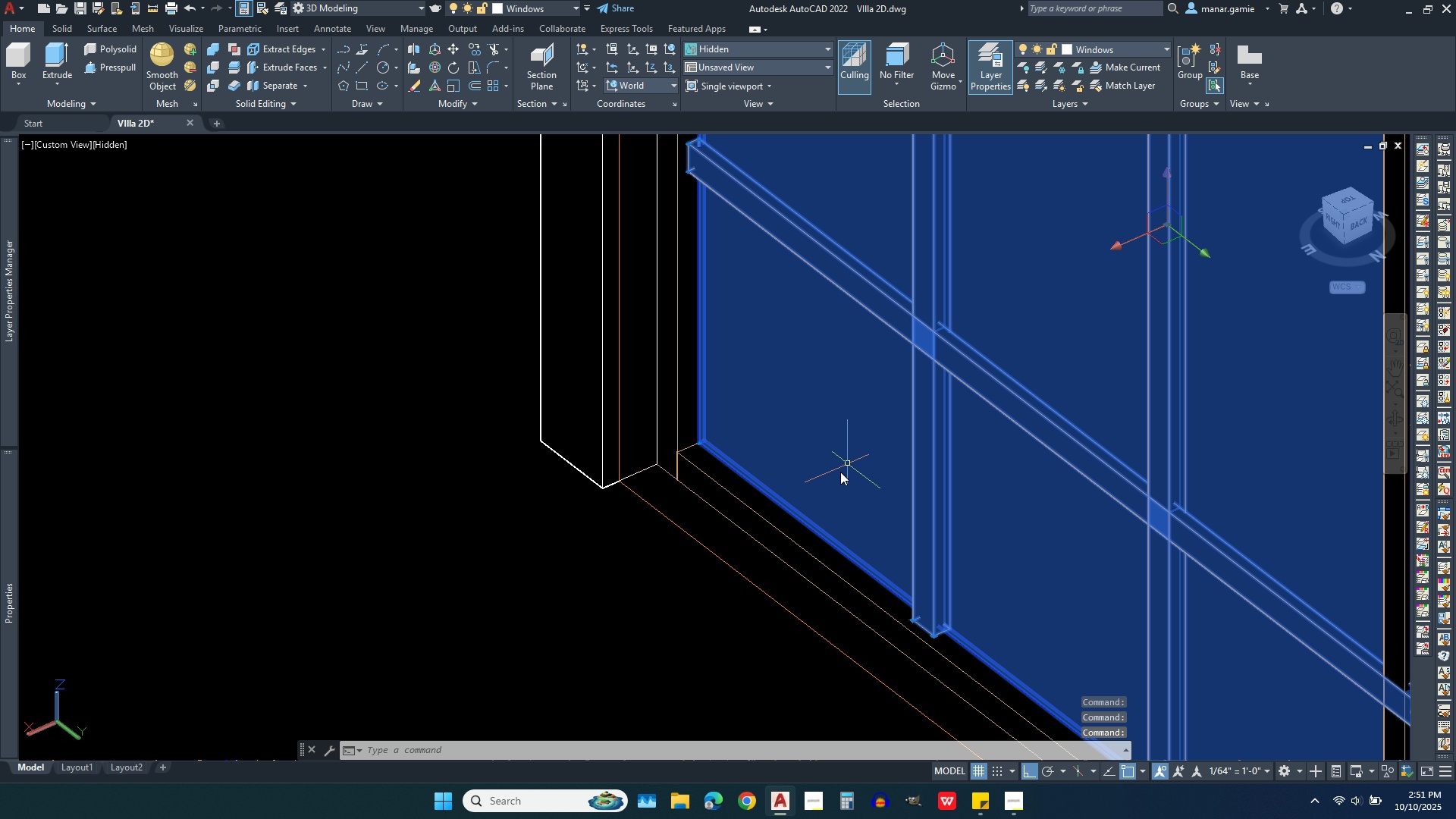 
scroll: coordinate [835, 493], scroll_direction: down, amount: 2.0
 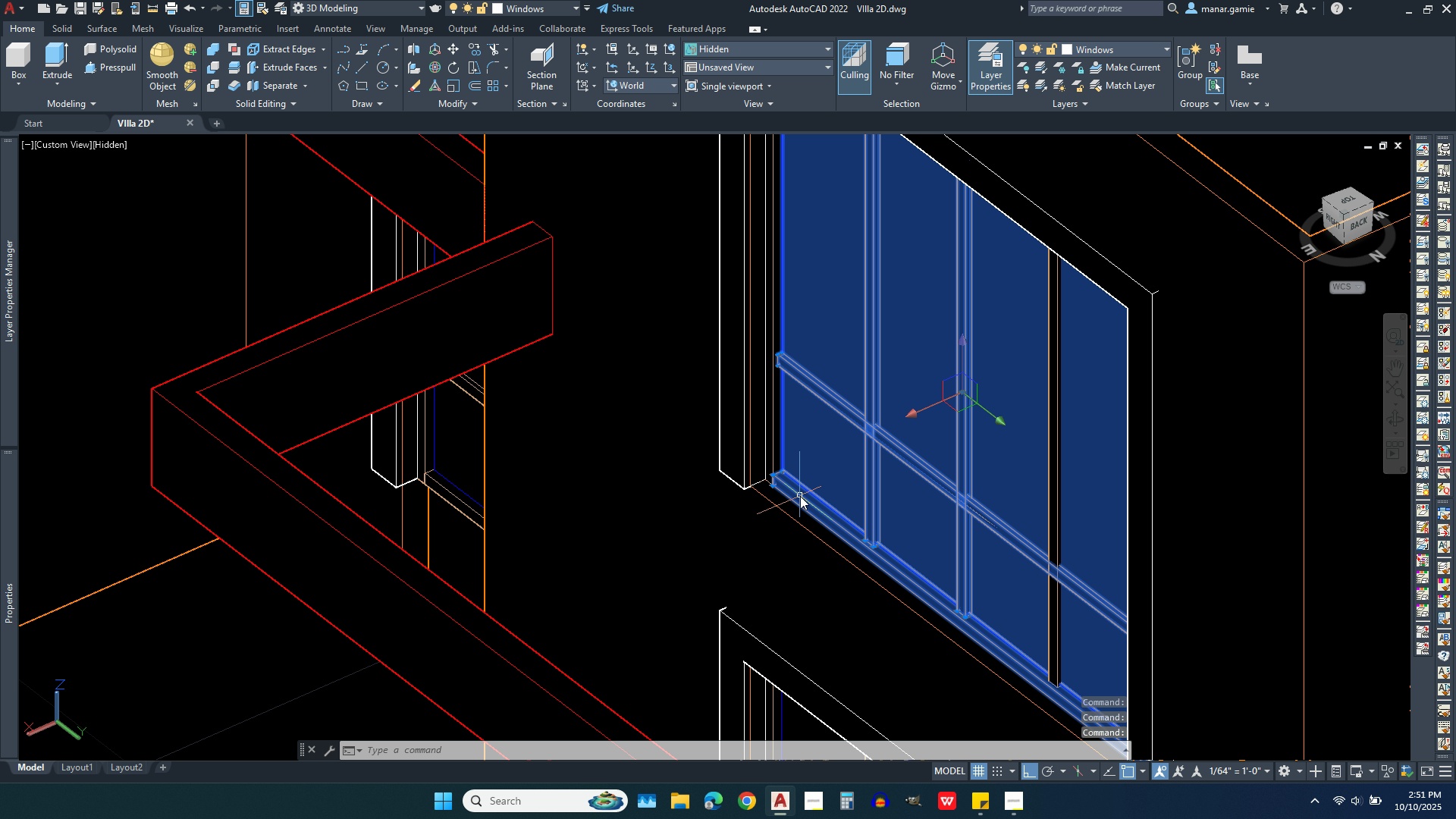 
left_click([800, 496])
 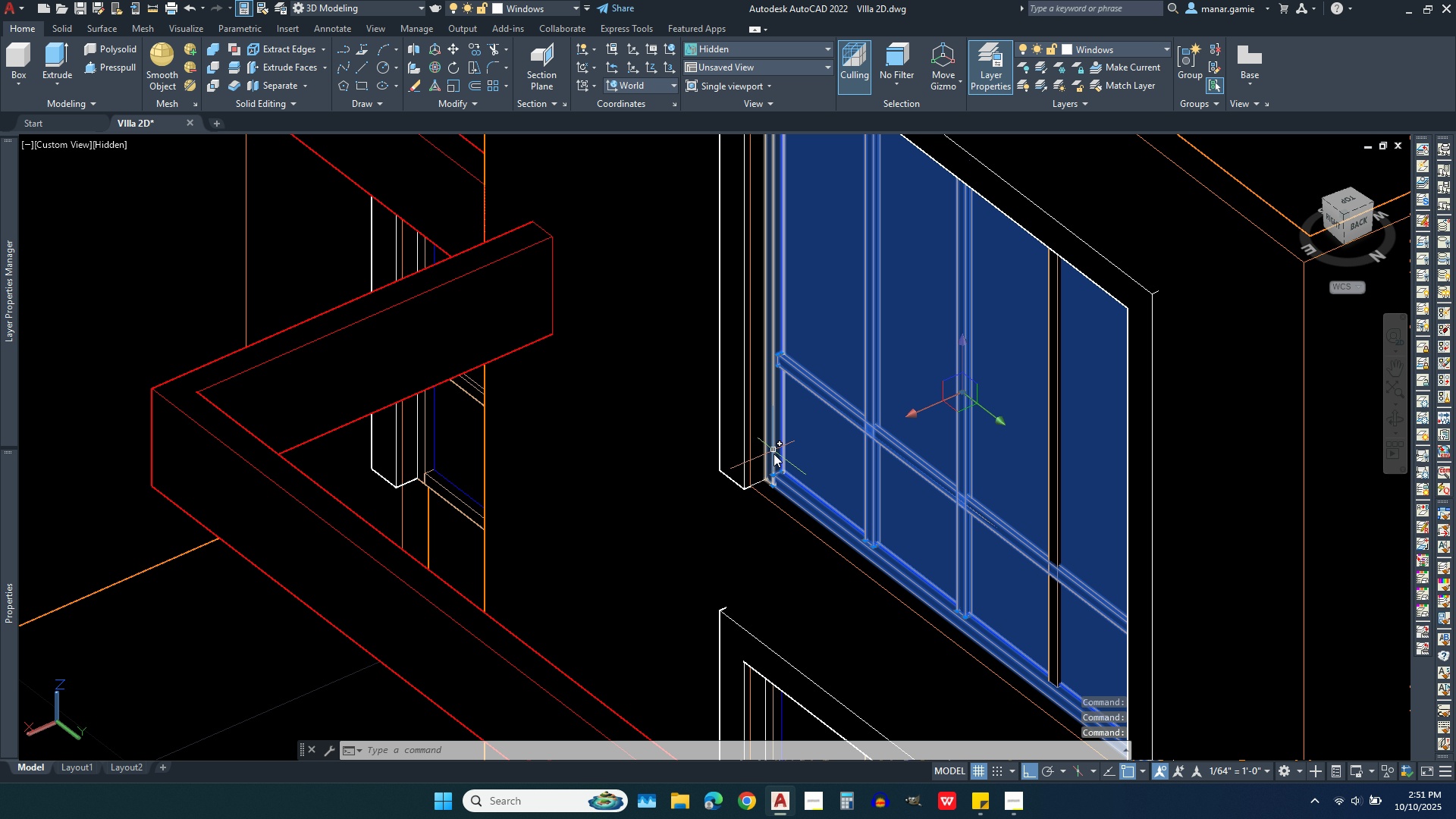 
left_click([774, 453])
 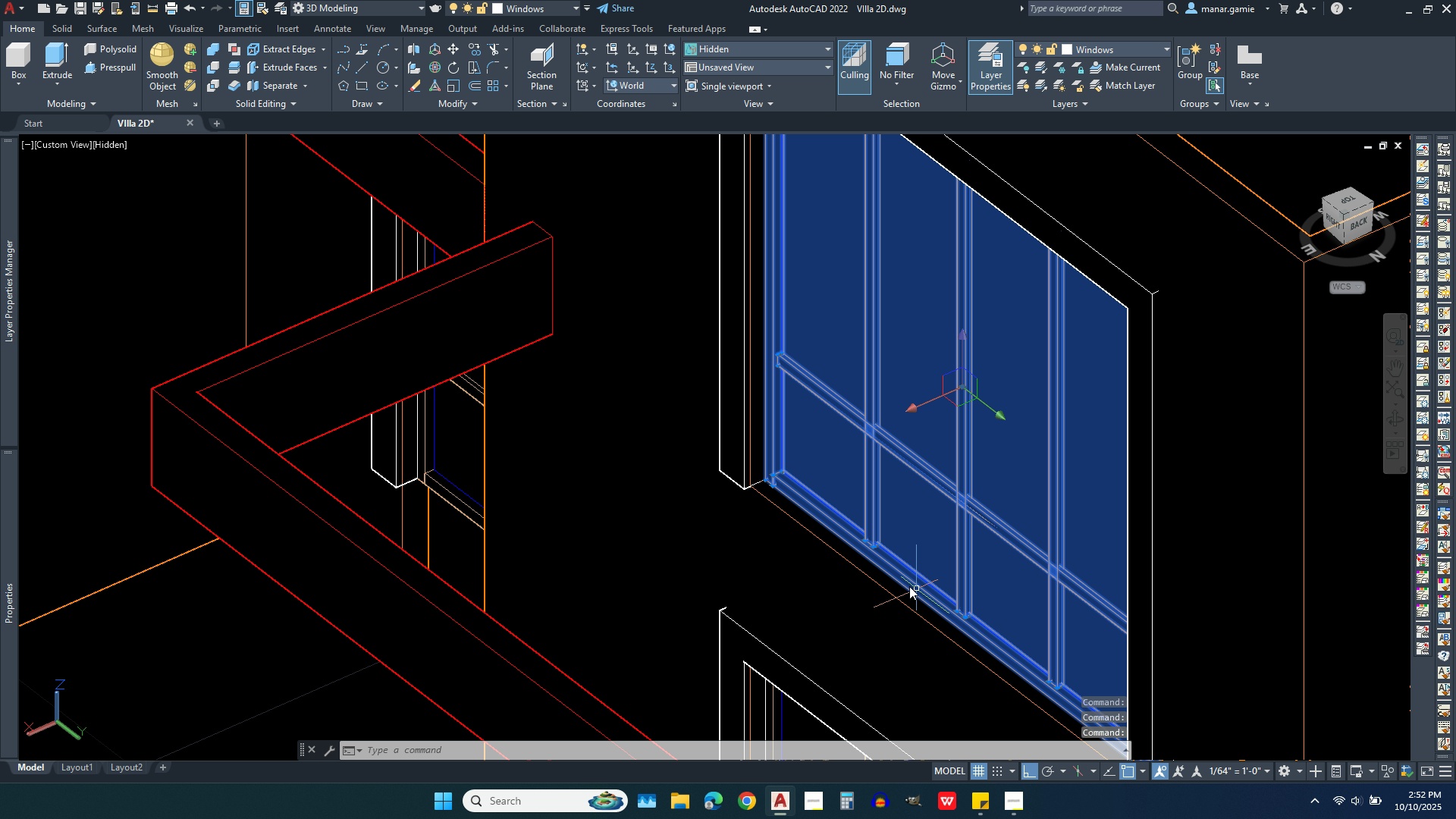 
wait(9.42)
 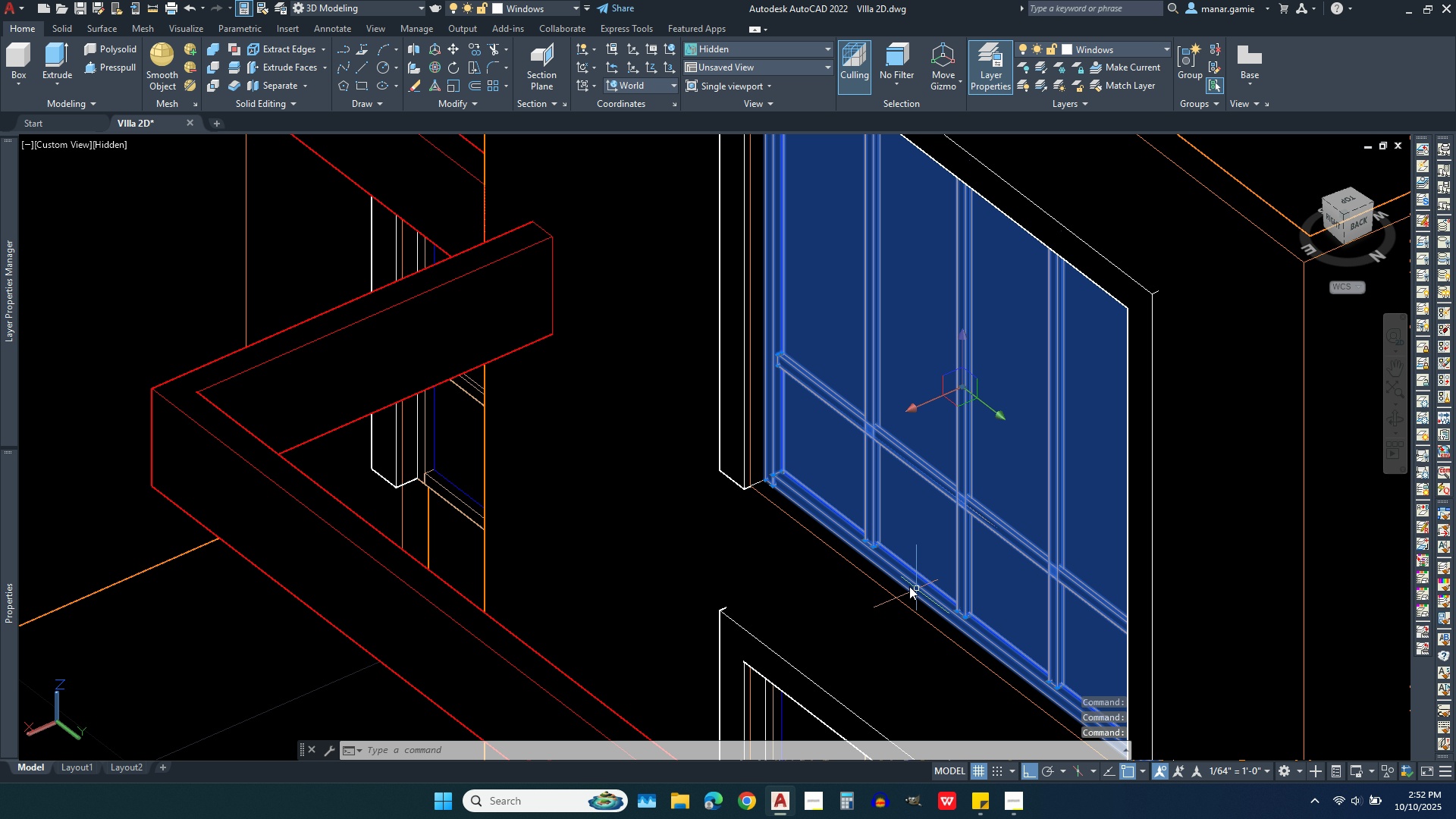 
scroll: coordinate [874, 573], scroll_direction: down, amount: 1.0
 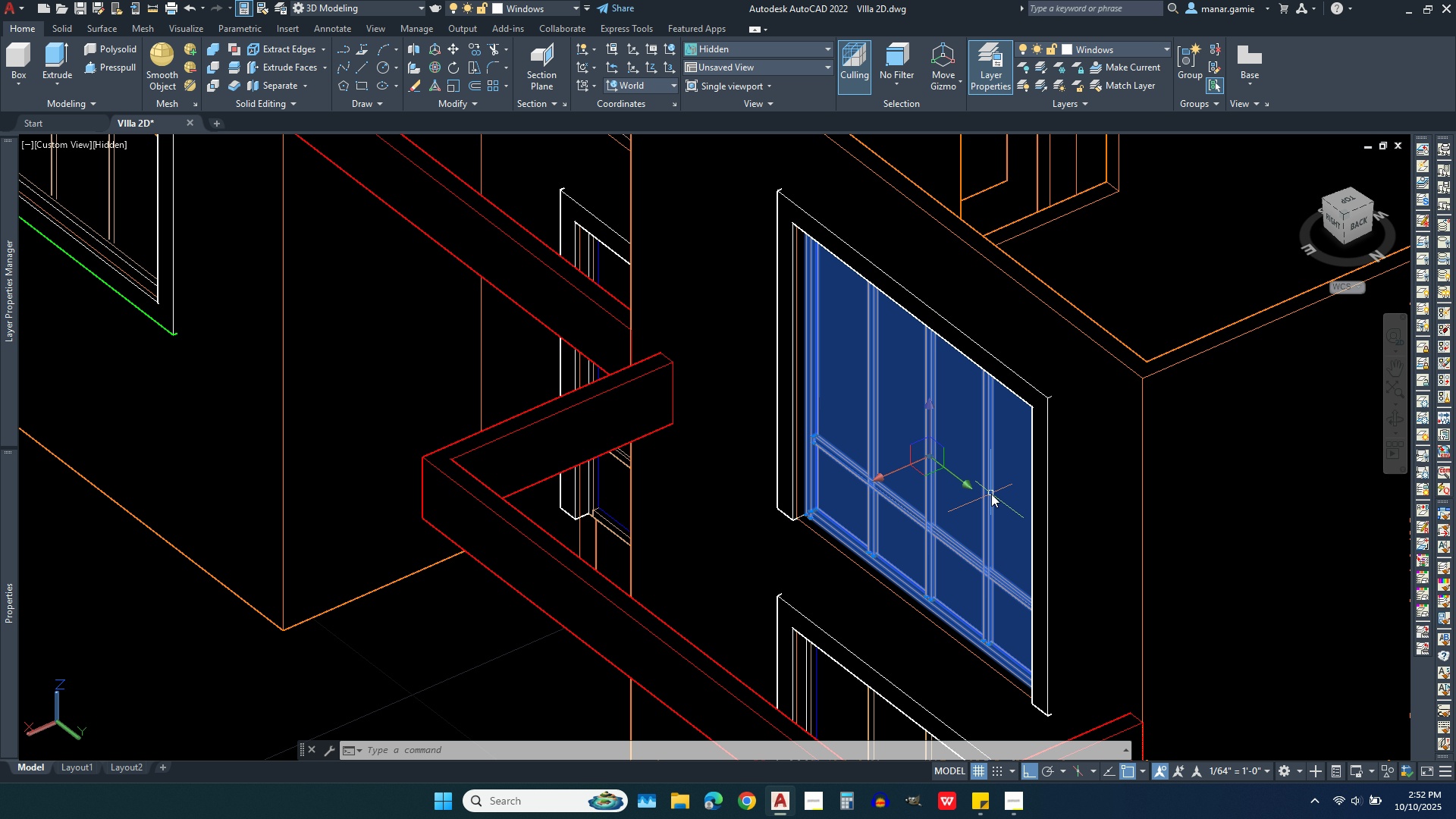 
scroll: coordinate [991, 494], scroll_direction: up, amount: 1.0
 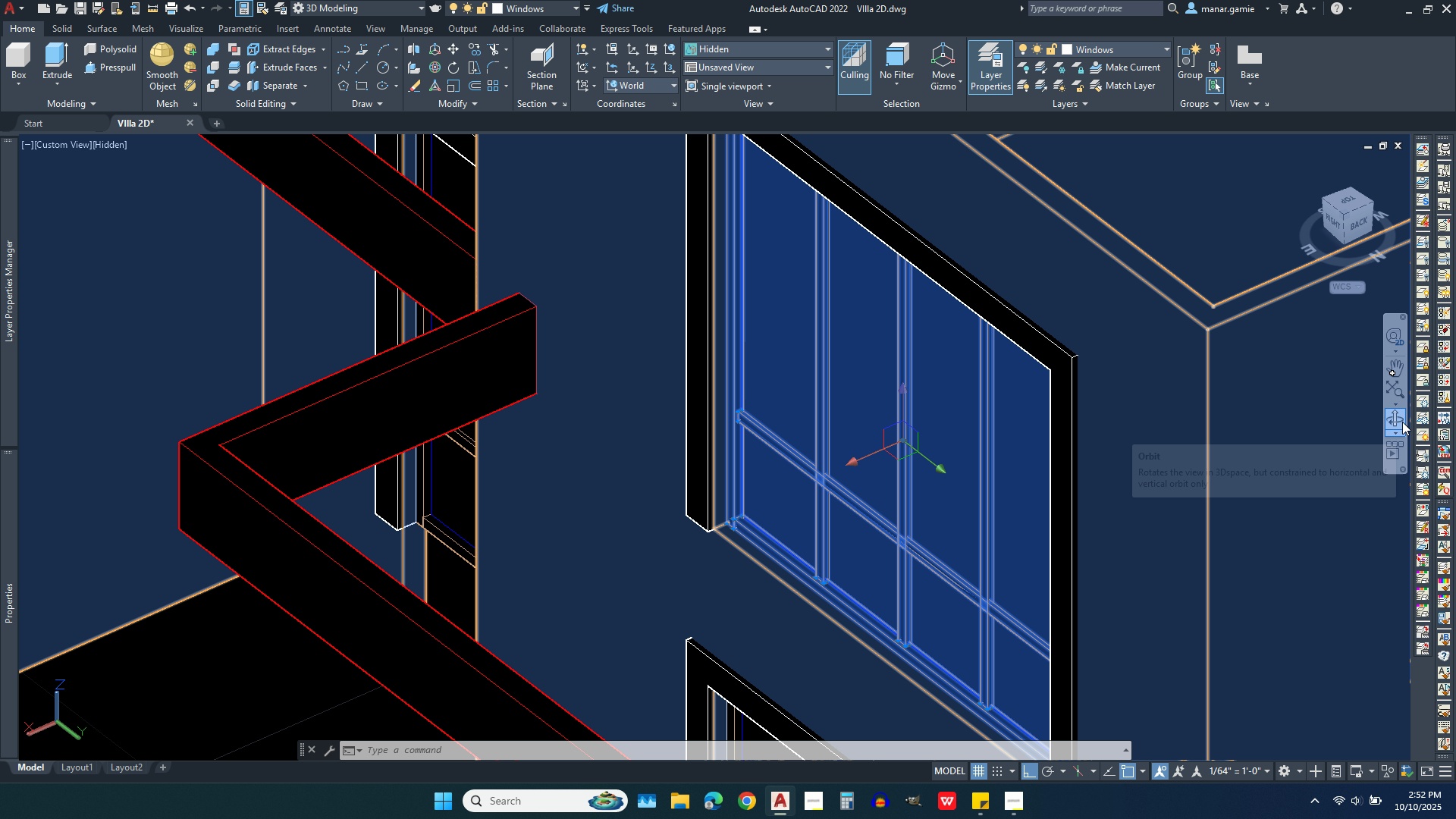 
left_click([1402, 422])
 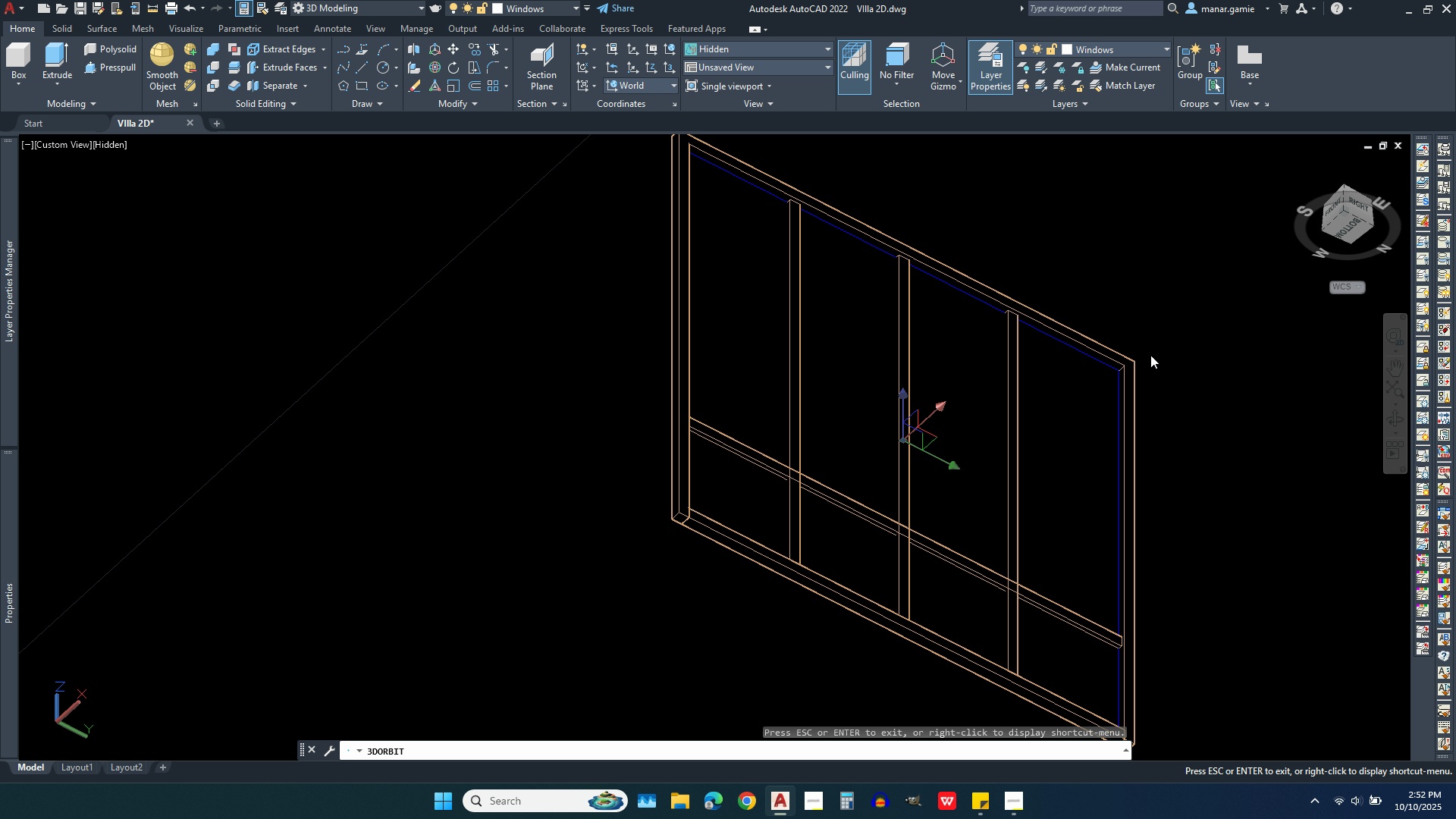 
left_click([1206, 358])
 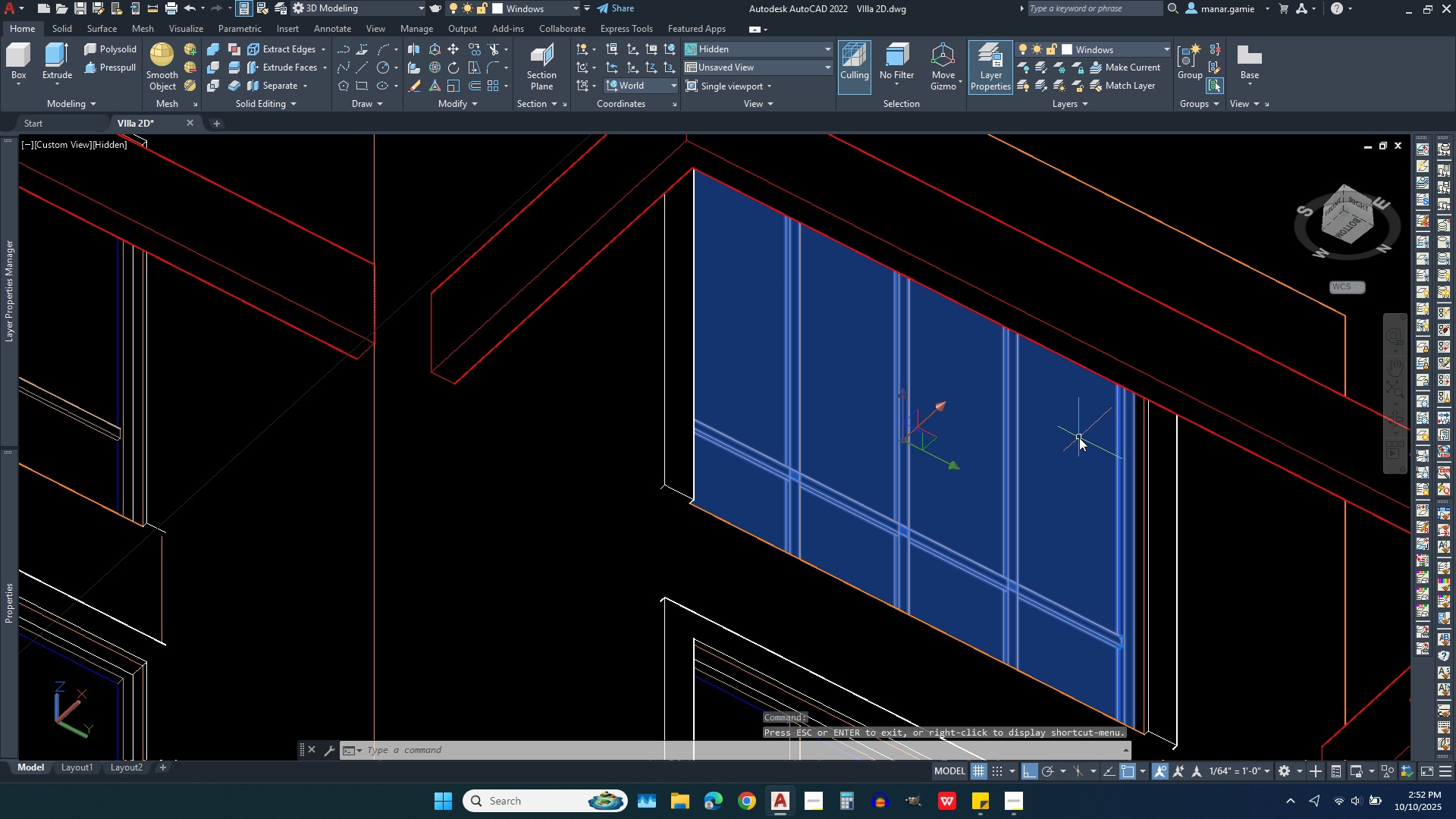 
scroll: coordinate [959, 514], scroll_direction: down, amount: 1.0
 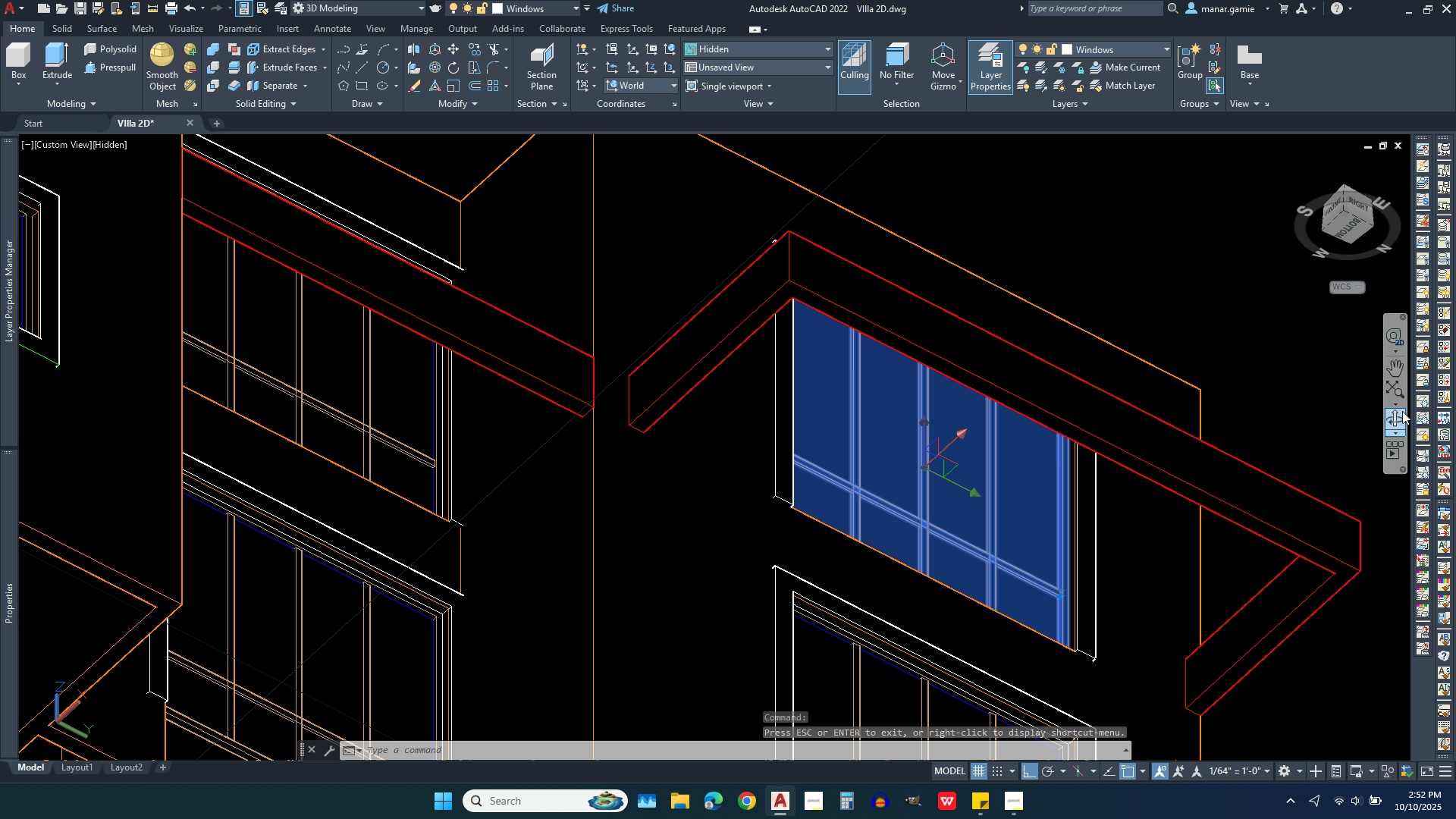 
left_click([1400, 416])
 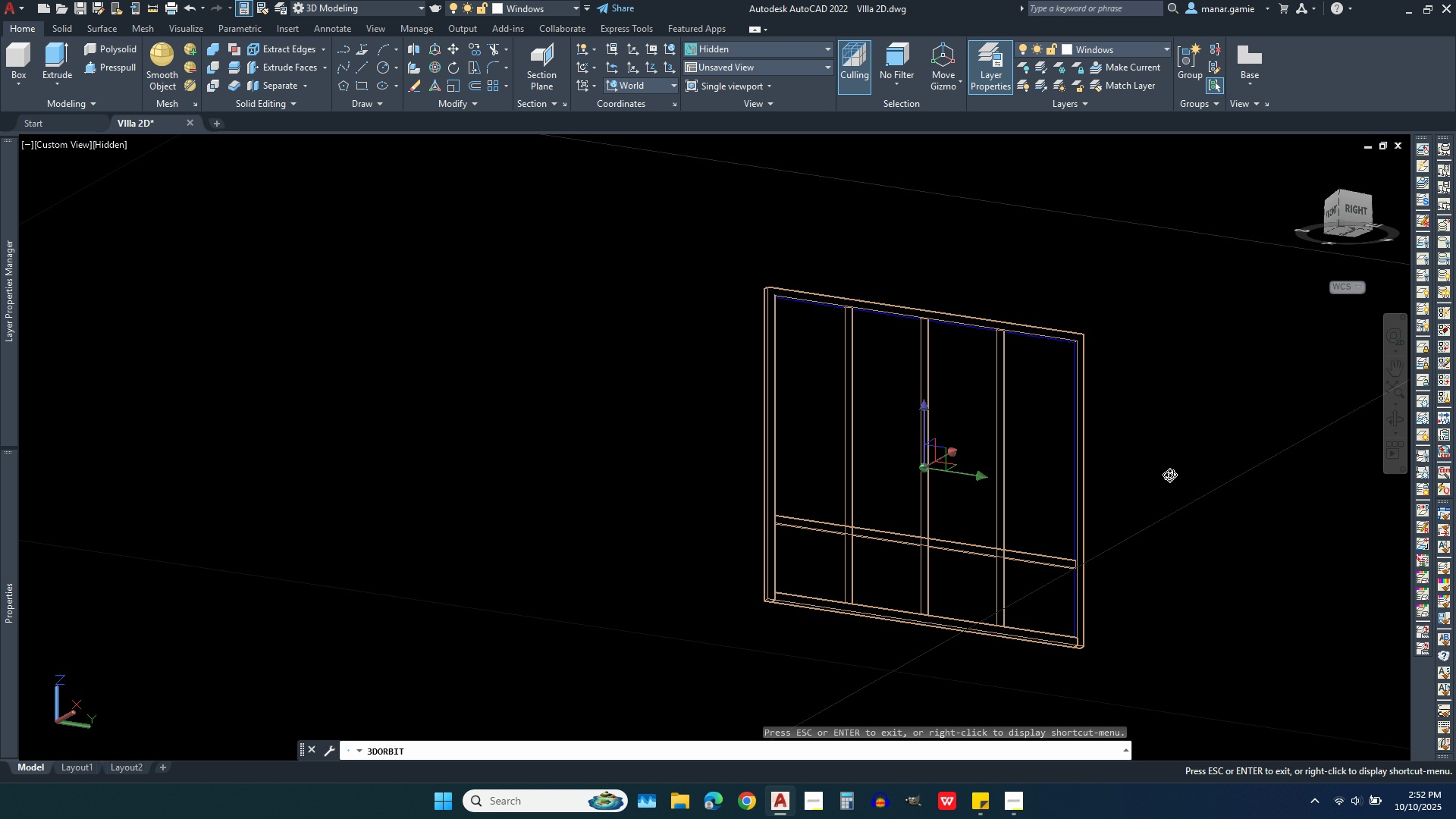 
right_click([1169, 443])
 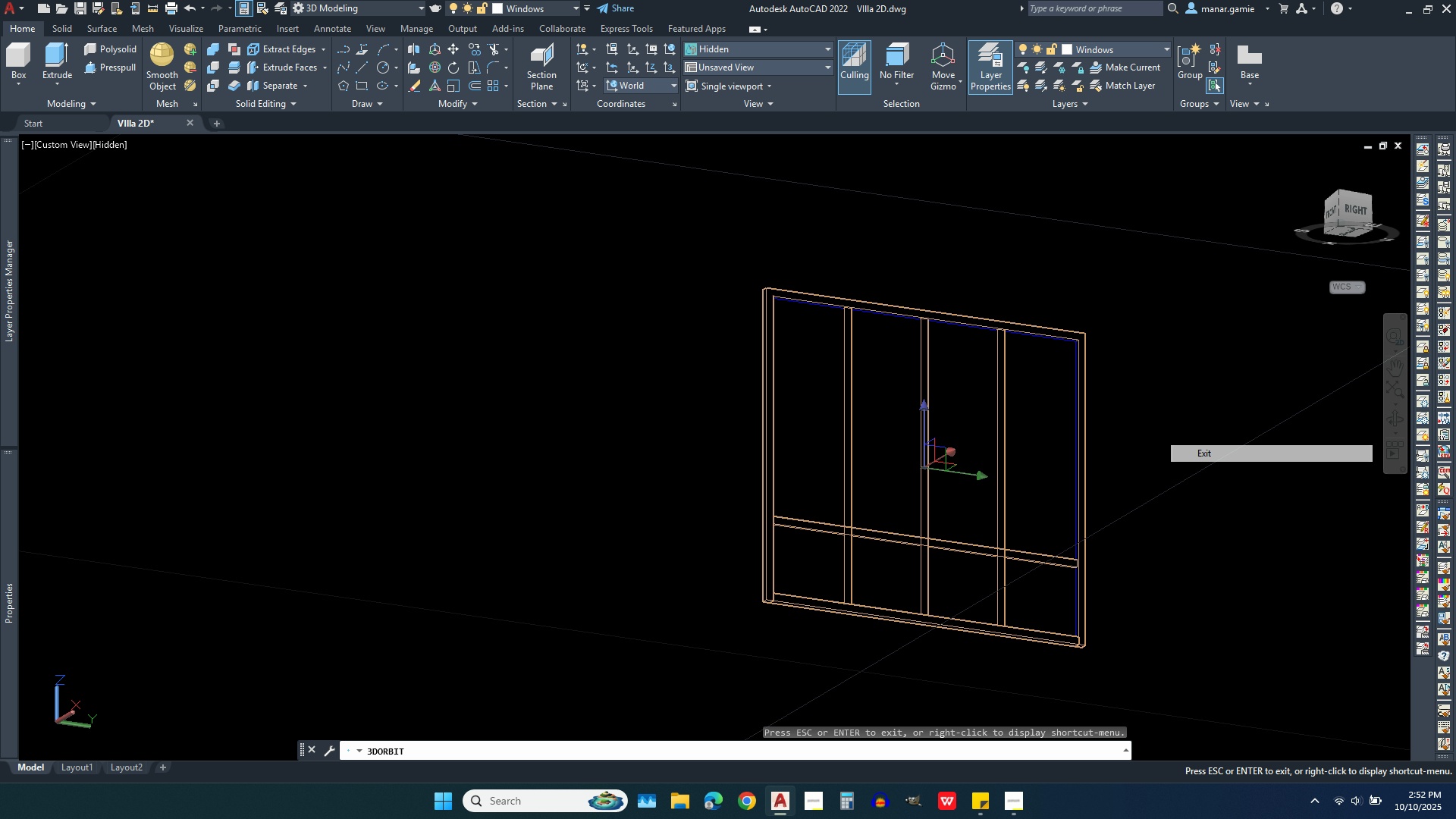 
left_click([1195, 450])
 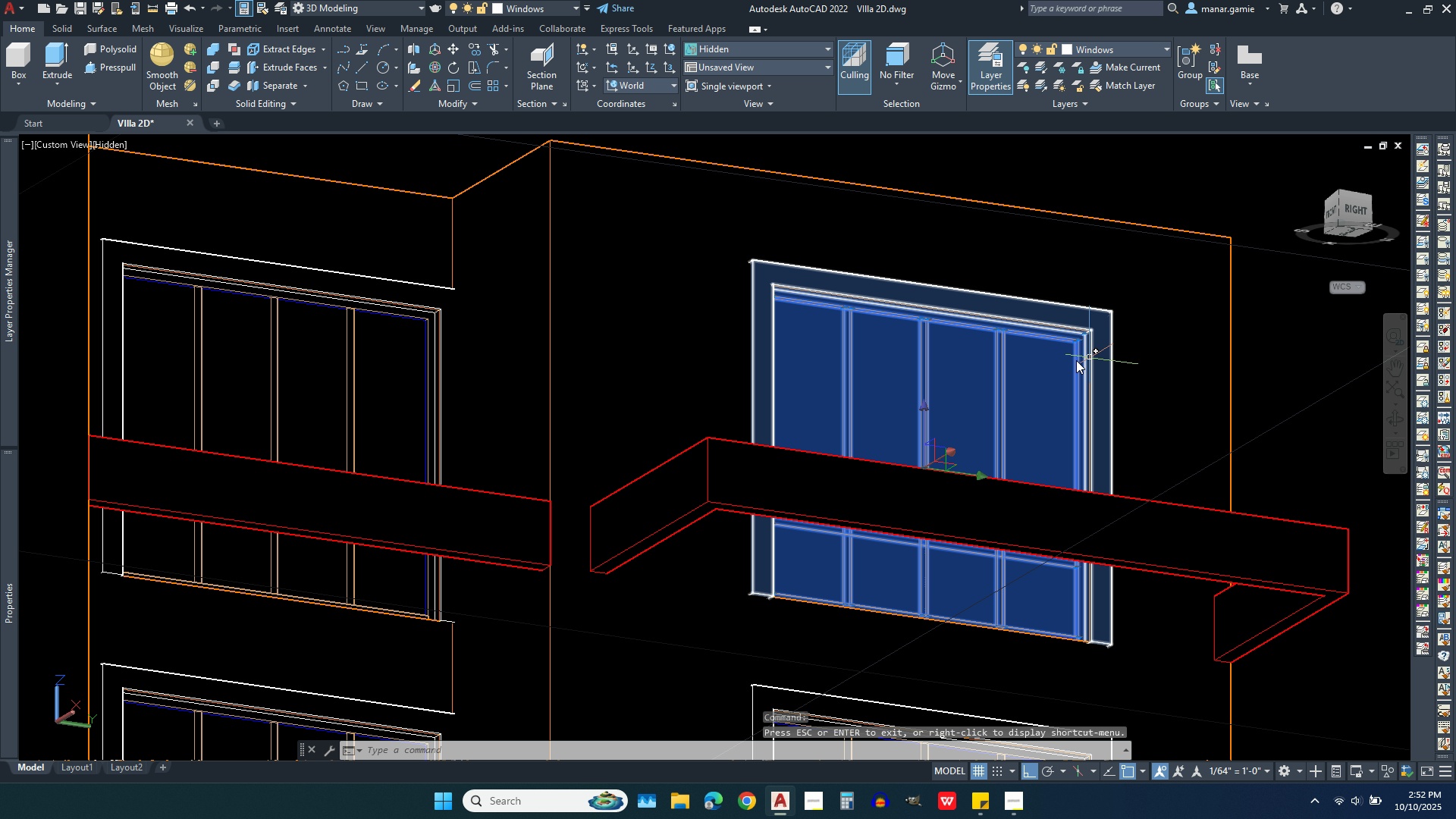 
scroll: coordinate [1060, 366], scroll_direction: up, amount: 4.0
 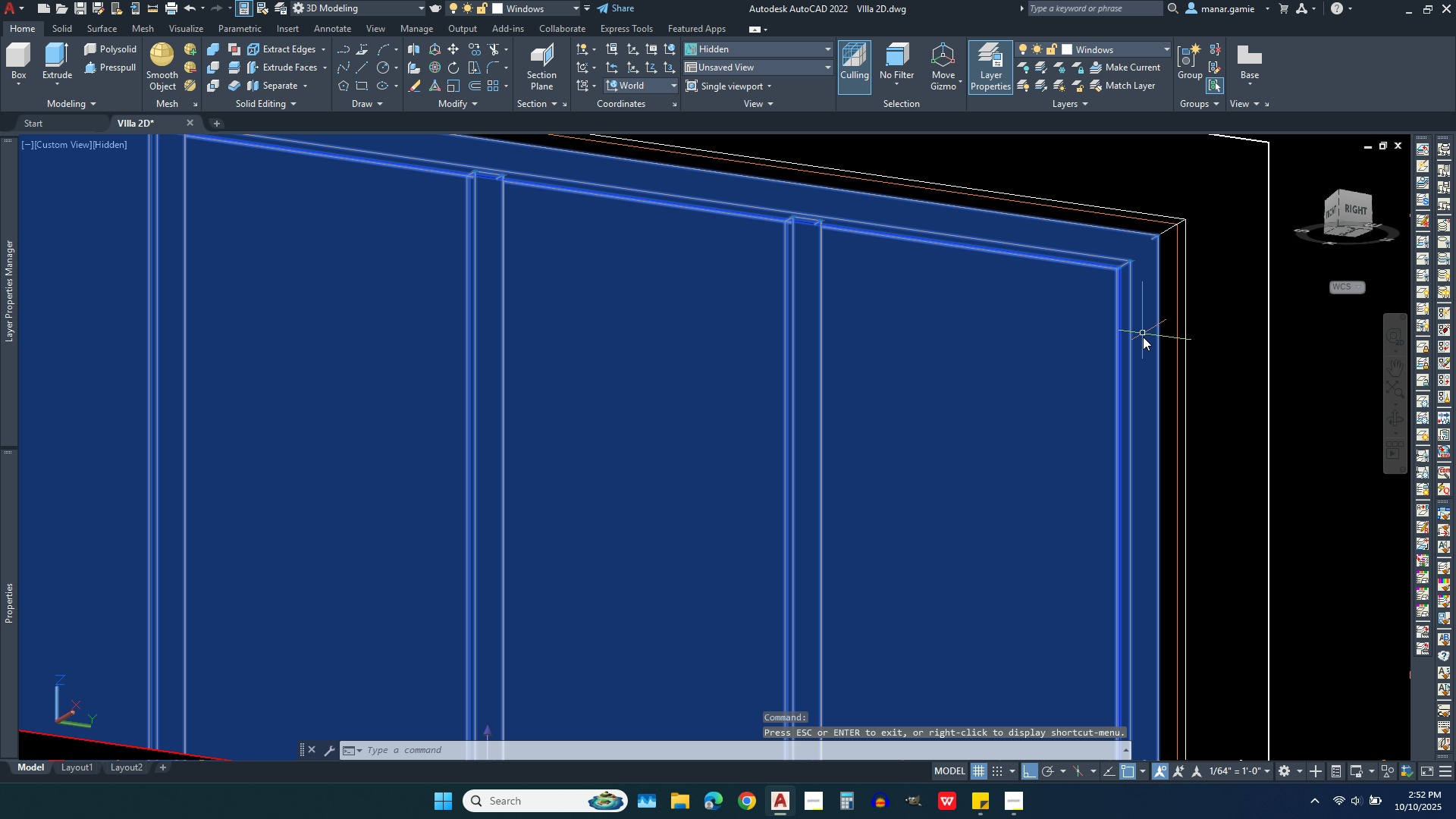 
scroll: coordinate [1108, 329], scroll_direction: down, amount: 2.0
 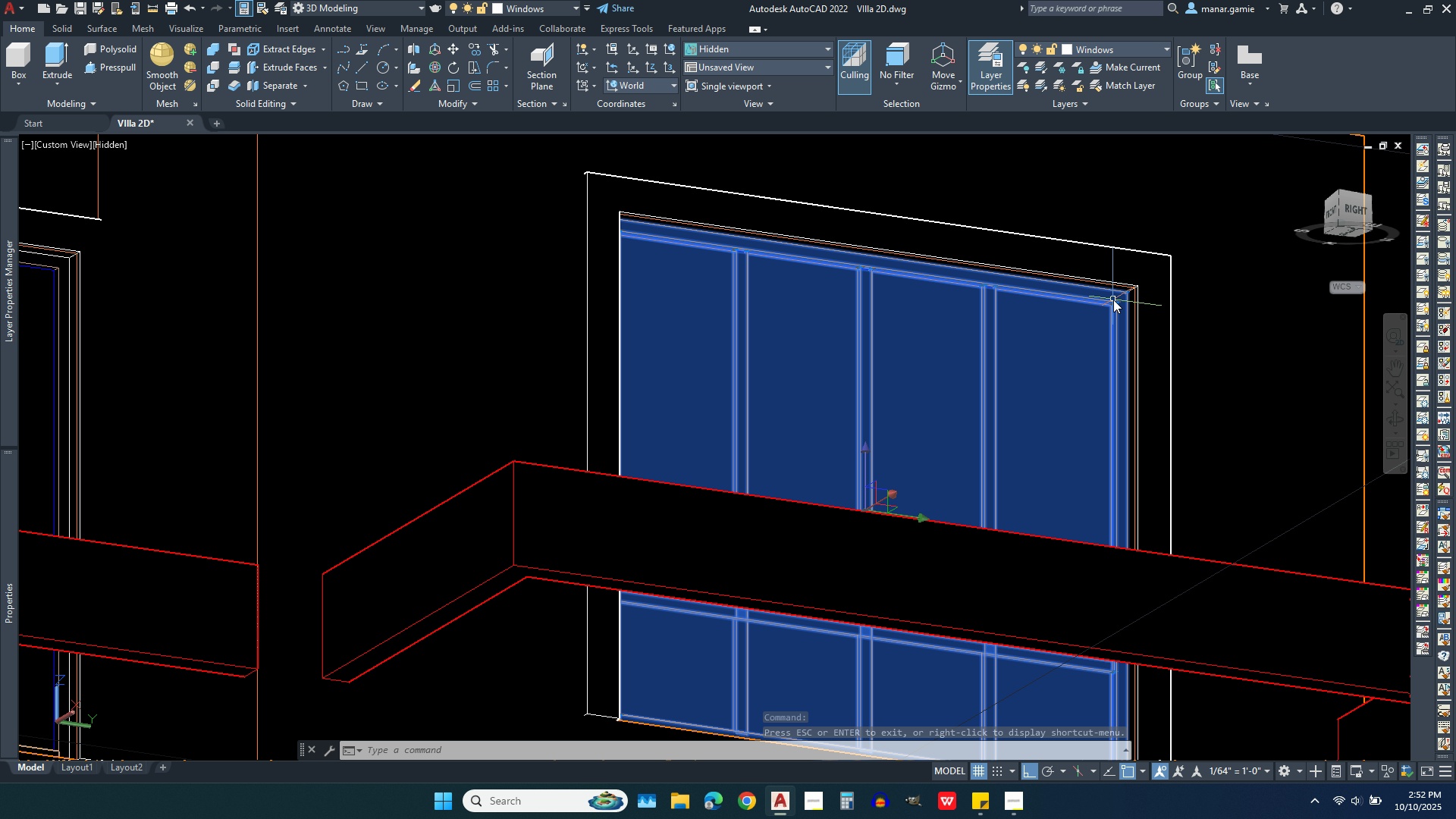 
scroll: coordinate [1111, 300], scroll_direction: up, amount: 4.0
 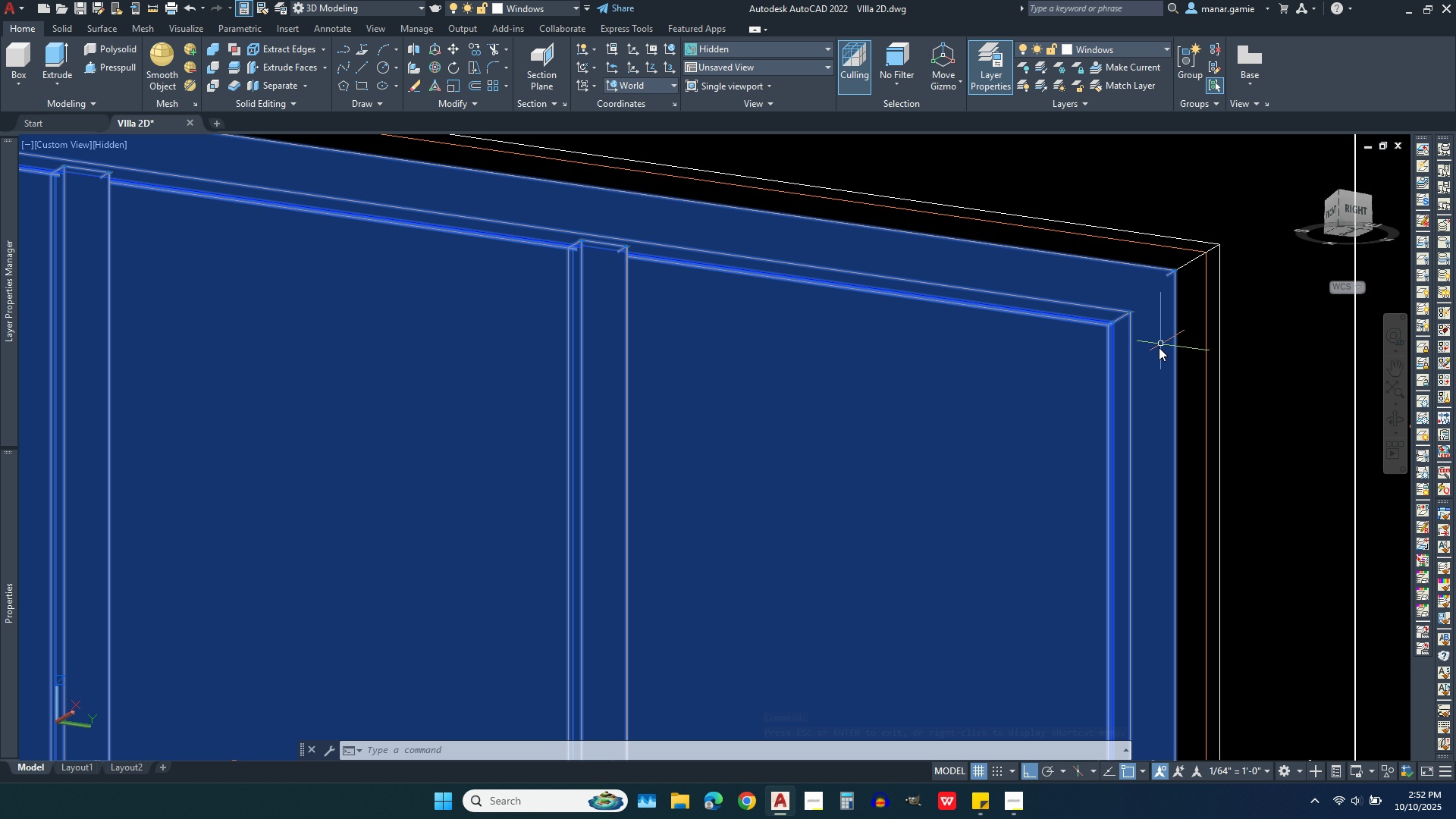 
scroll: coordinate [999, 366], scroll_direction: down, amount: 5.0
 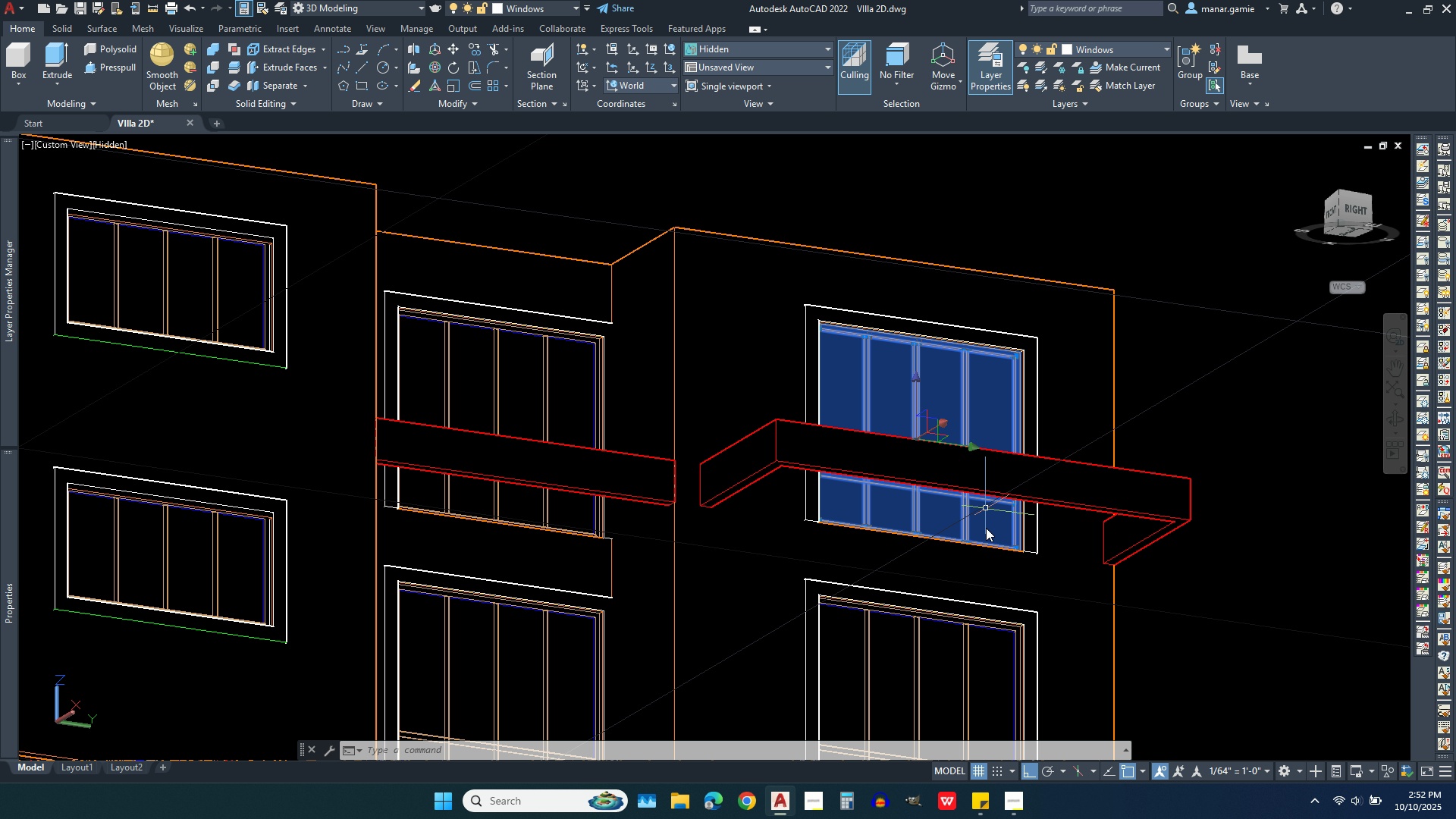 
scroll: coordinate [988, 541], scroll_direction: up, amount: 3.0
 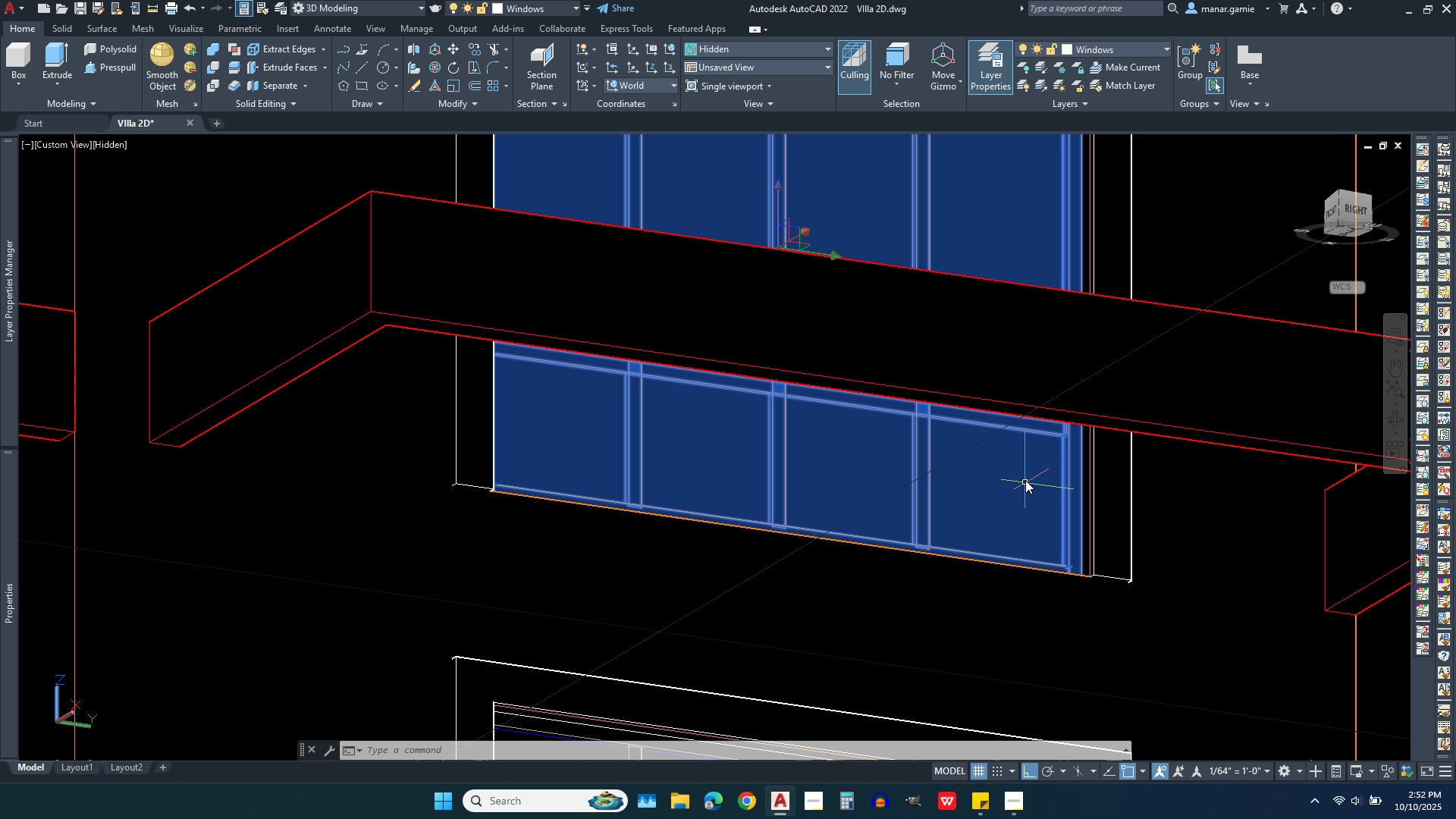 
scroll: coordinate [989, 535], scroll_direction: down, amount: 2.0
 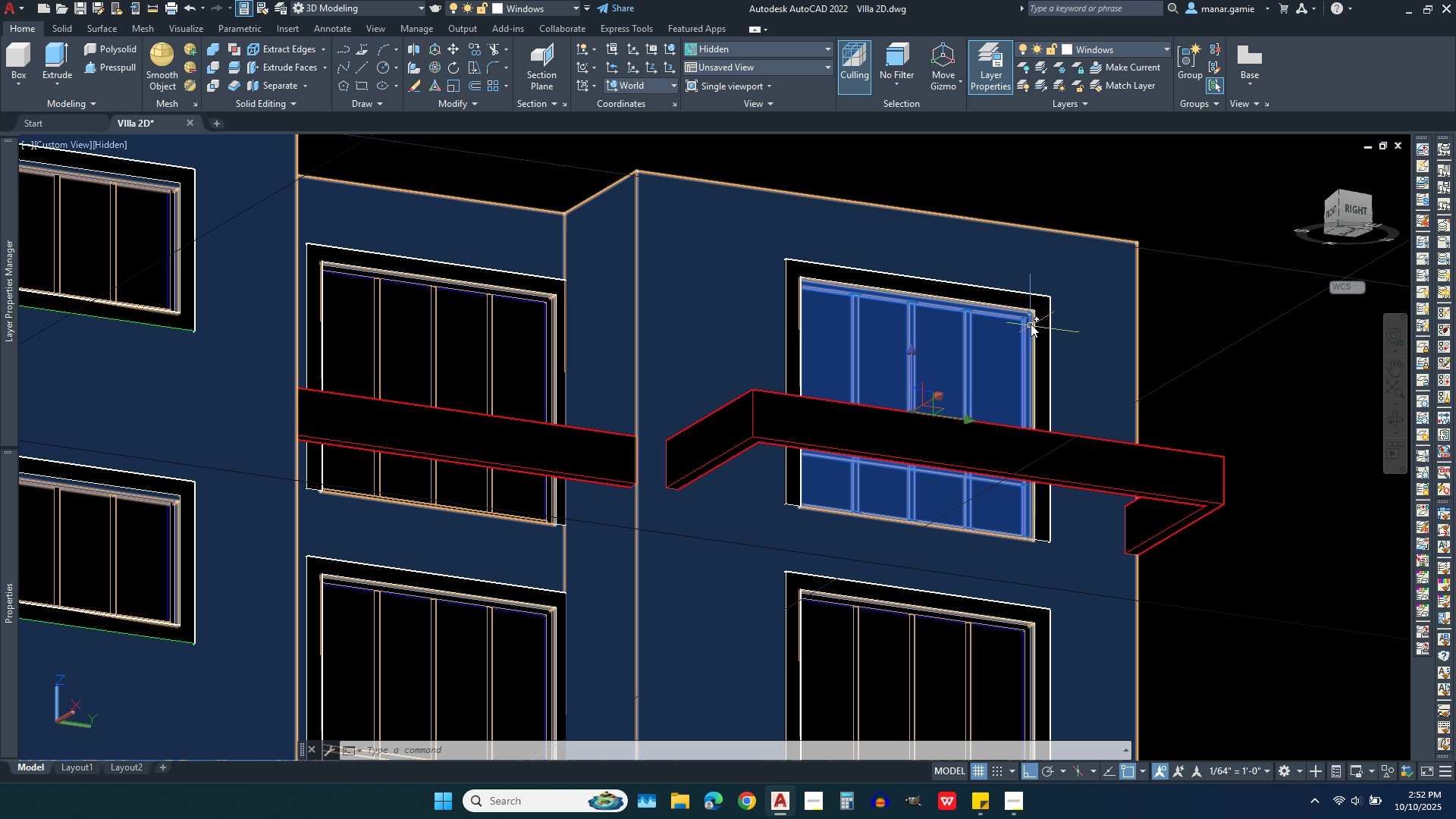 
scroll: coordinate [1039, 297], scroll_direction: up, amount: 7.0
 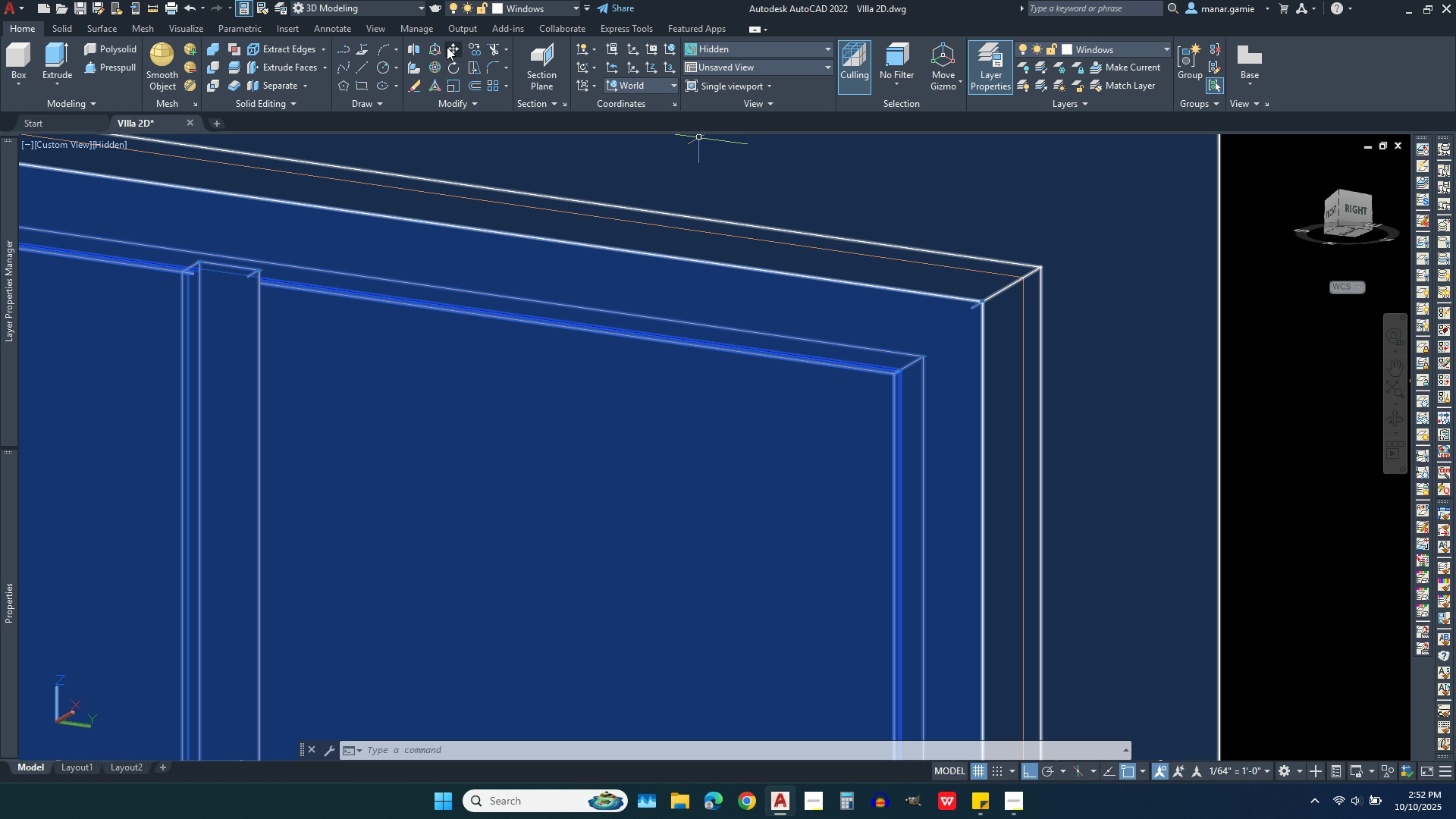 
left_click([455, 47])
 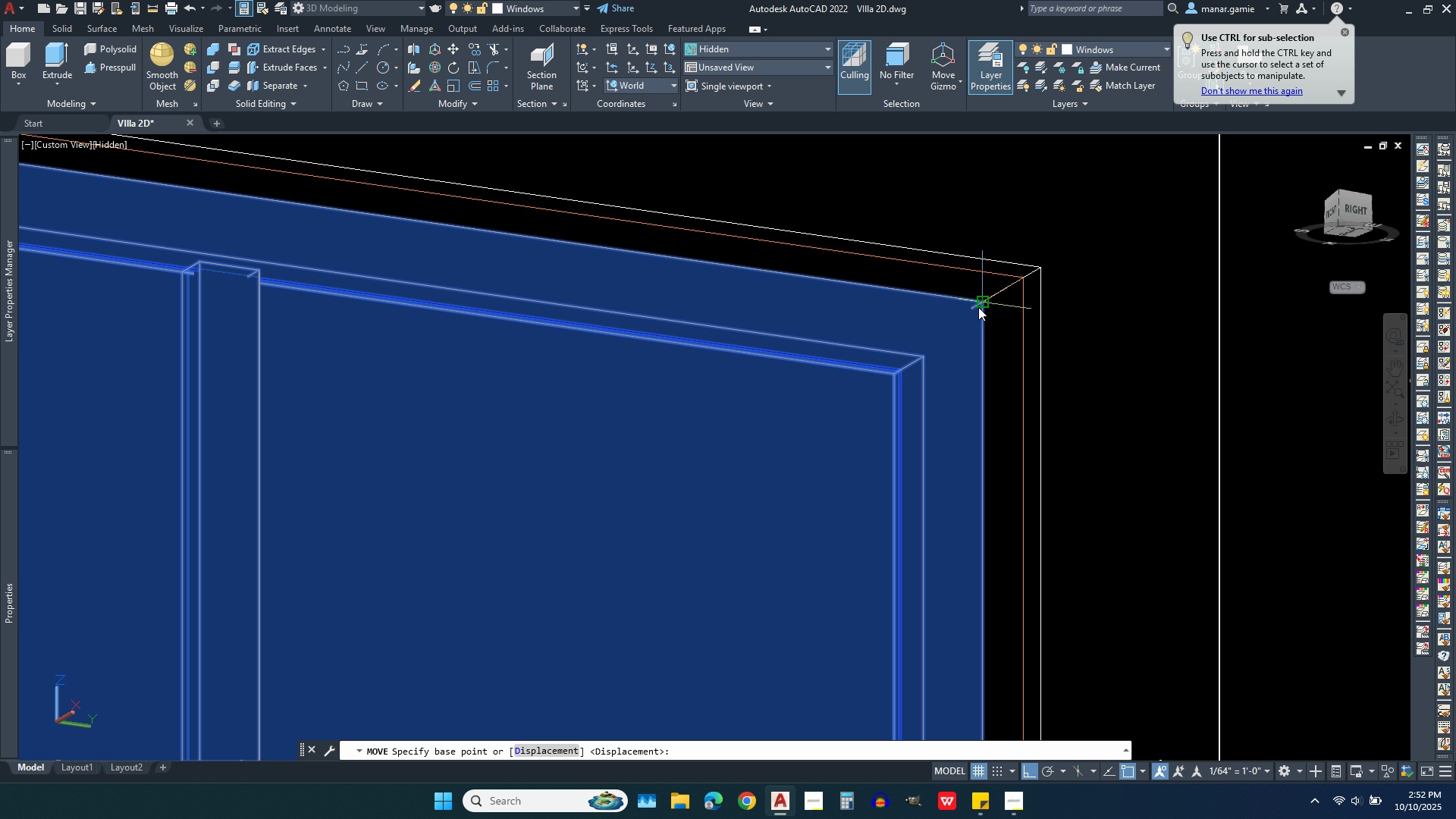 
left_click([978, 307])
 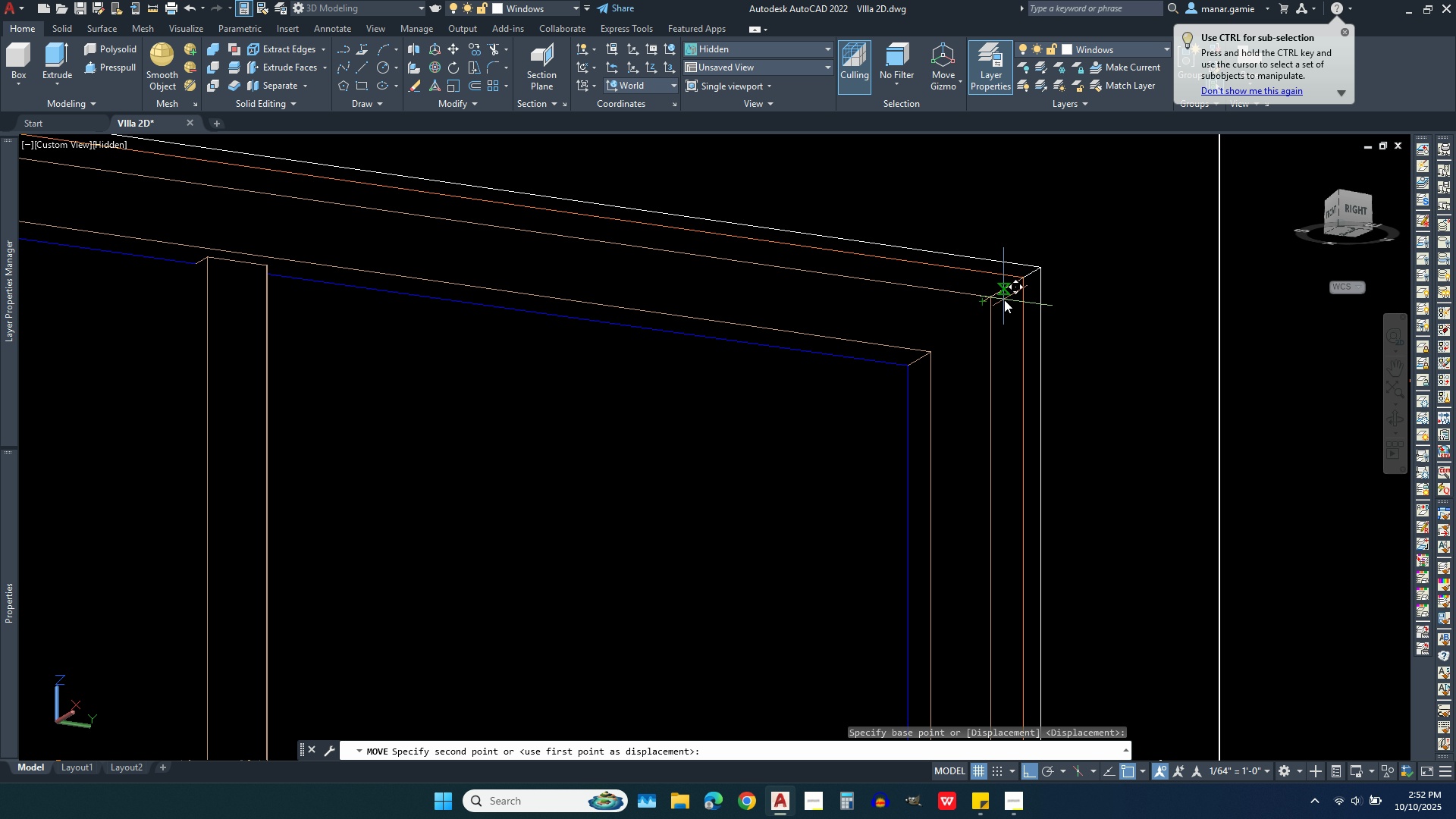 
type(.02)
 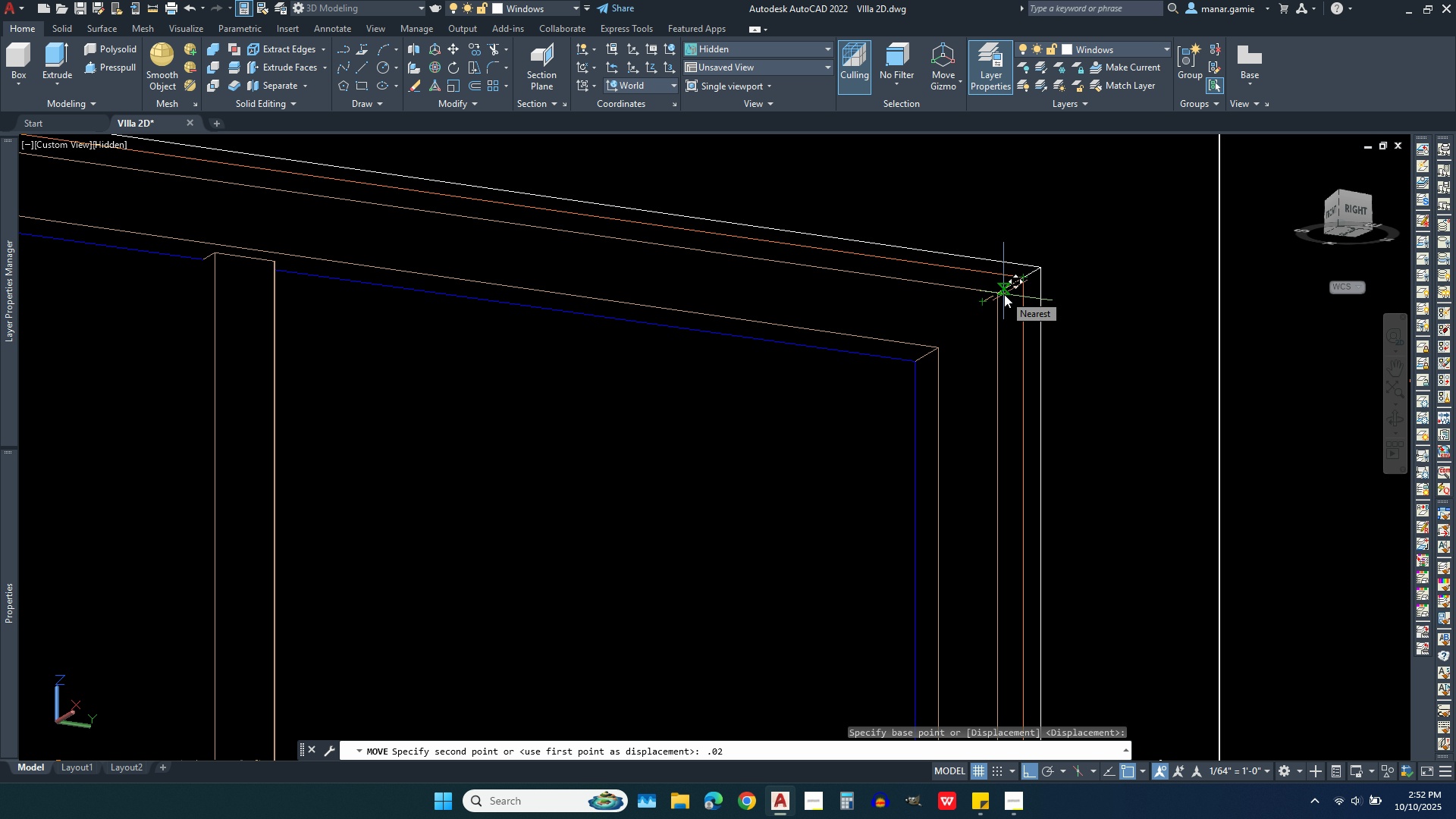 
wait(6.37)
 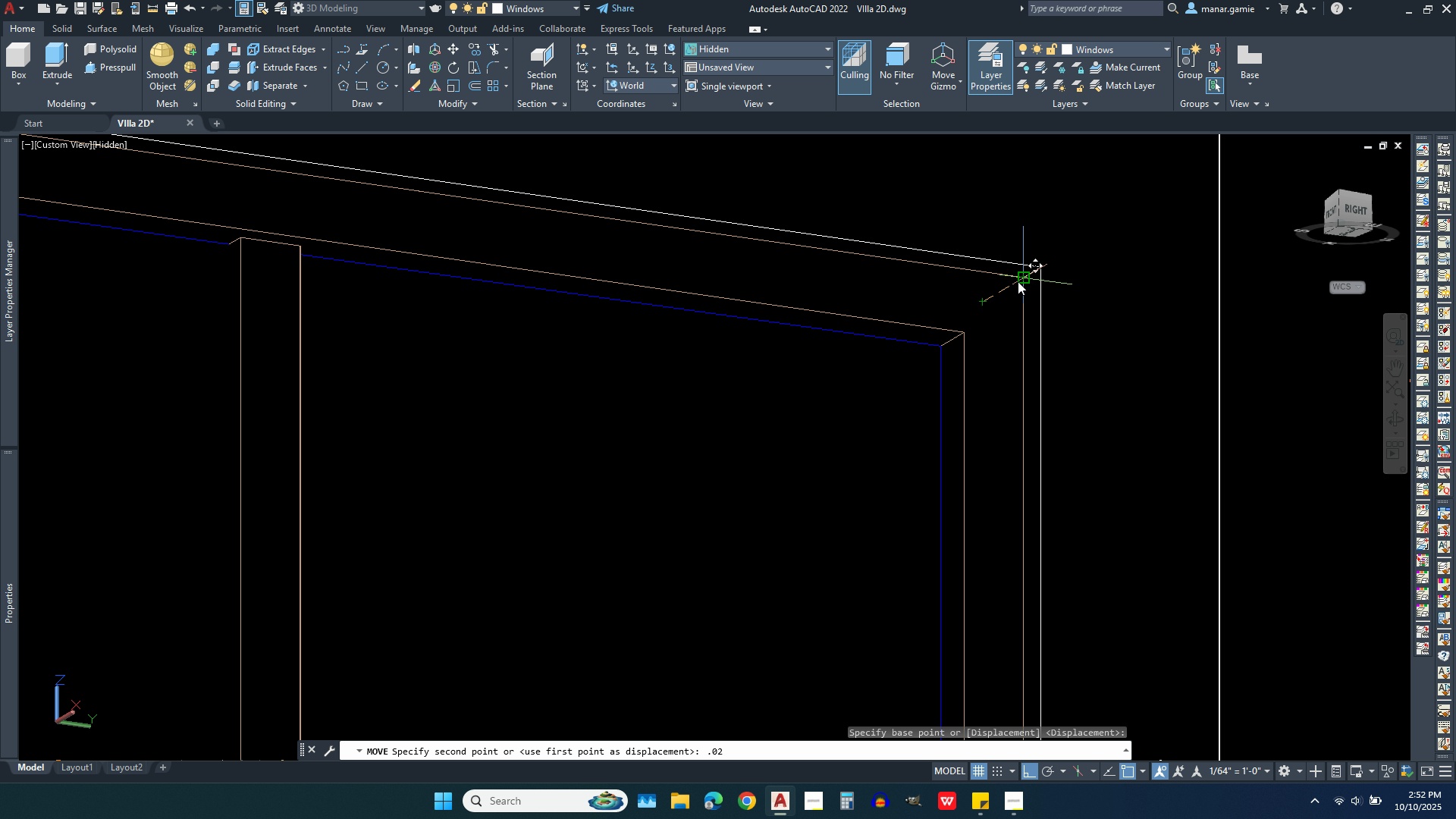 
key(Enter)
 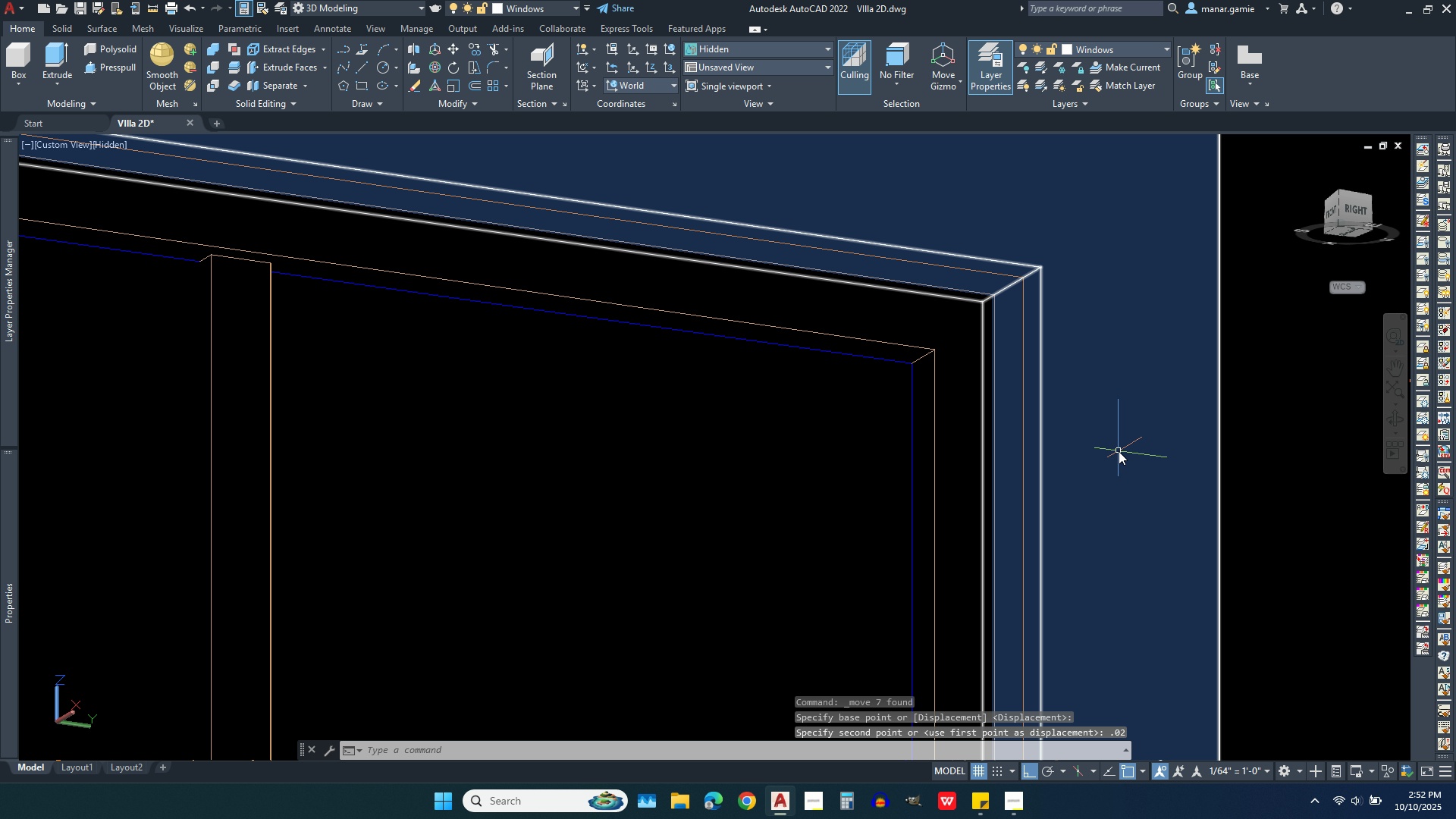 
scroll: coordinate [1137, 451], scroll_direction: down, amount: 1.0
 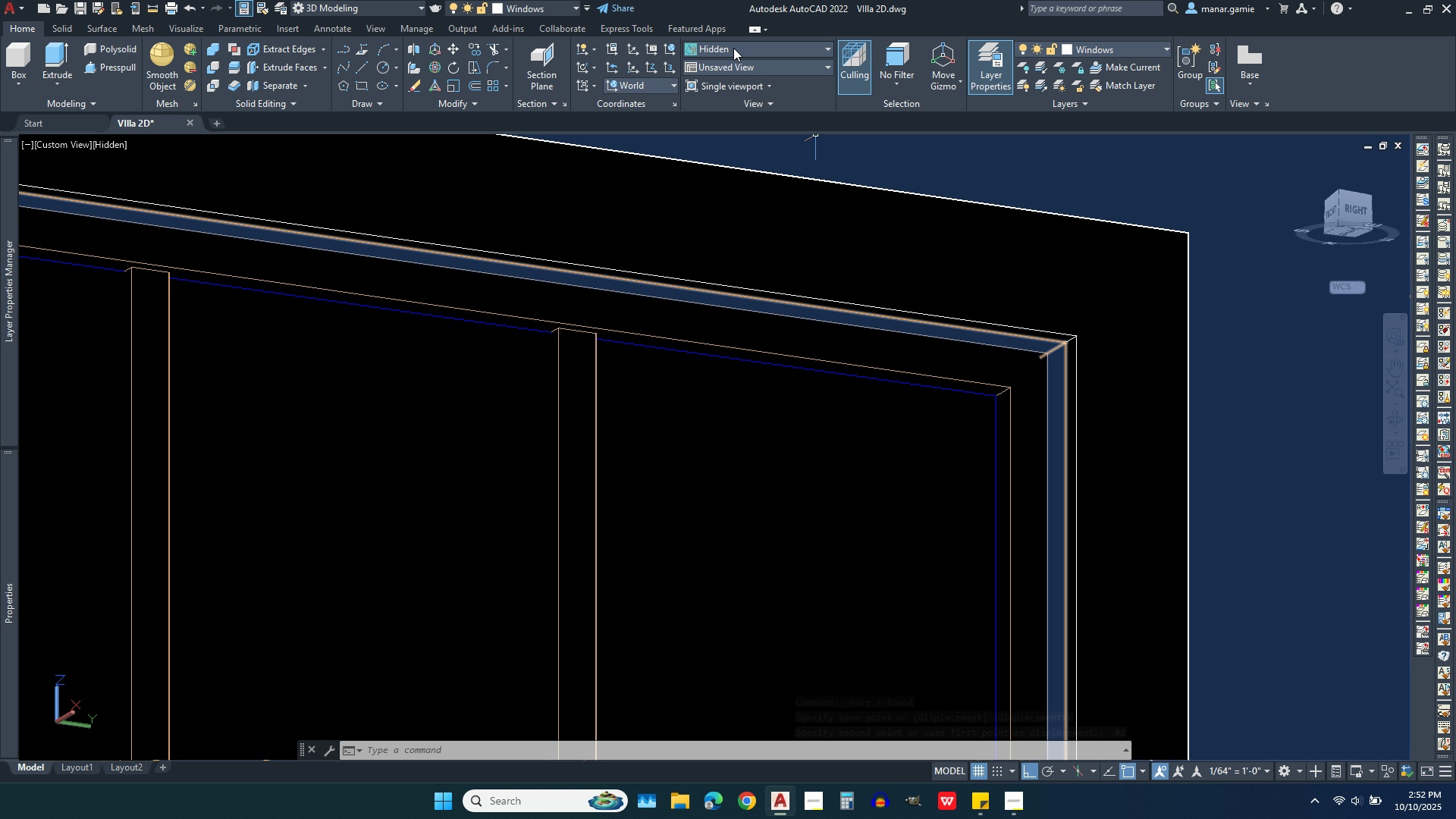 
left_click([792, 48])
 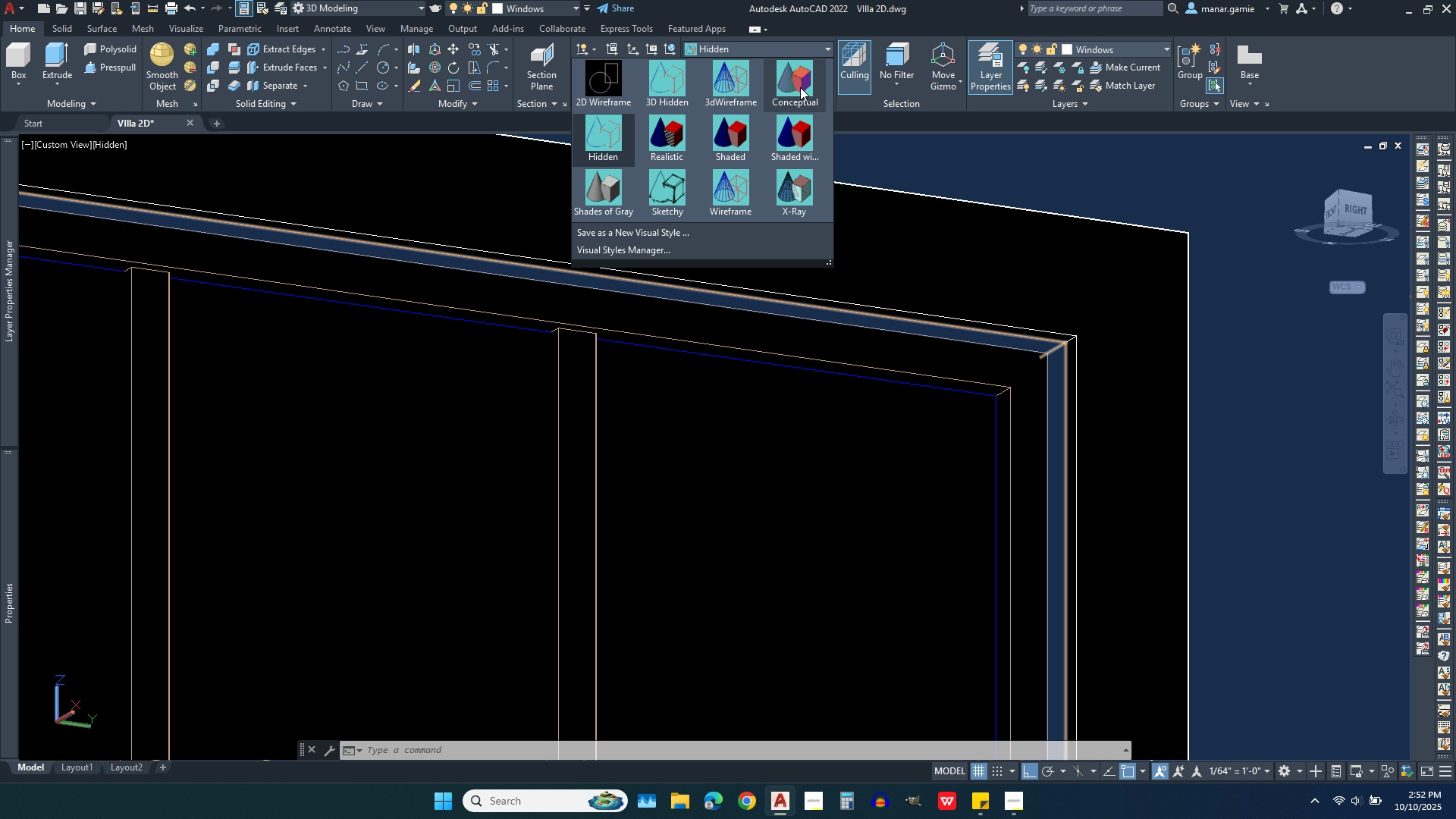 
left_click([800, 87])
 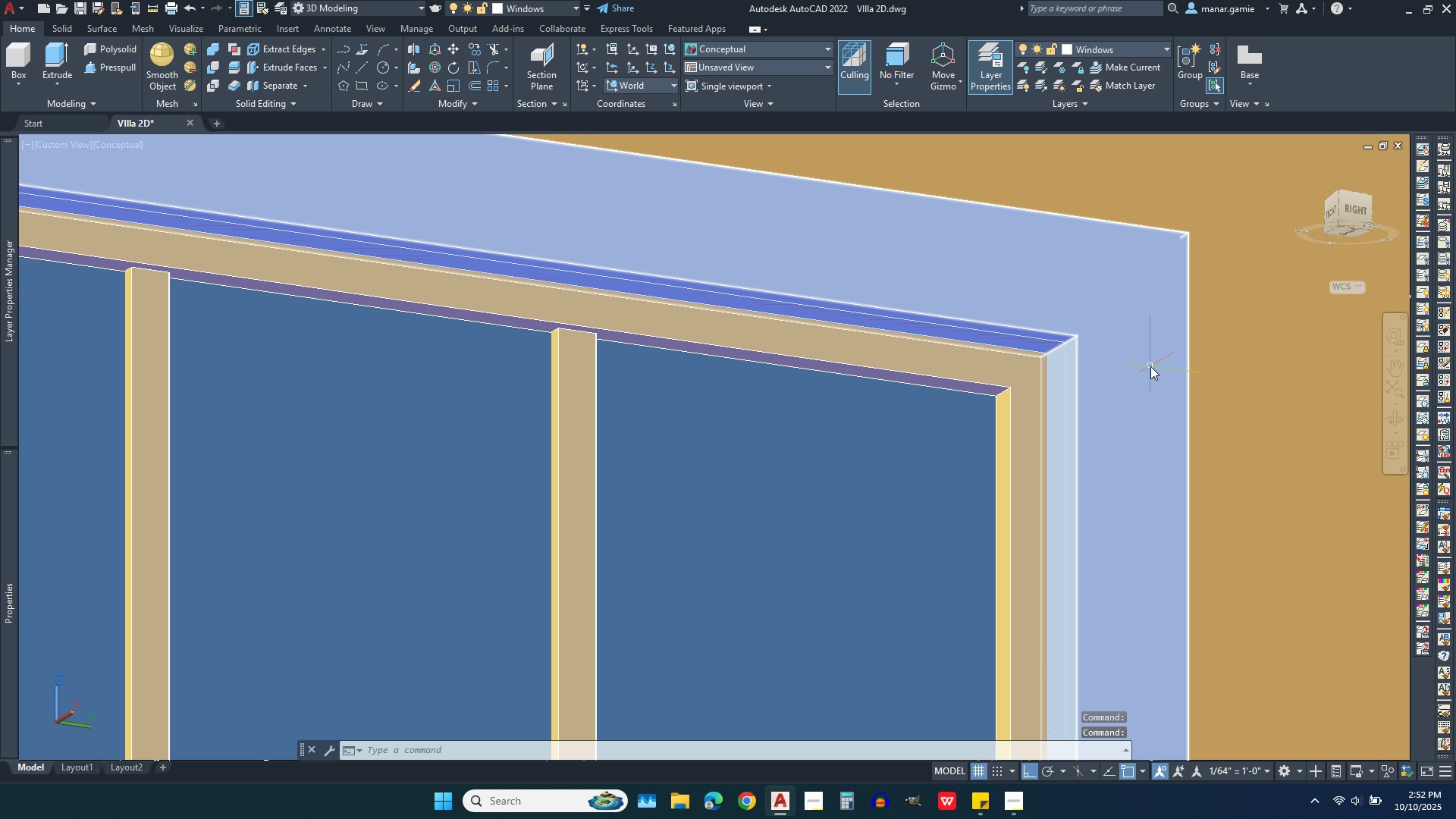 
scroll: coordinate [1068, 366], scroll_direction: down, amount: 4.0
 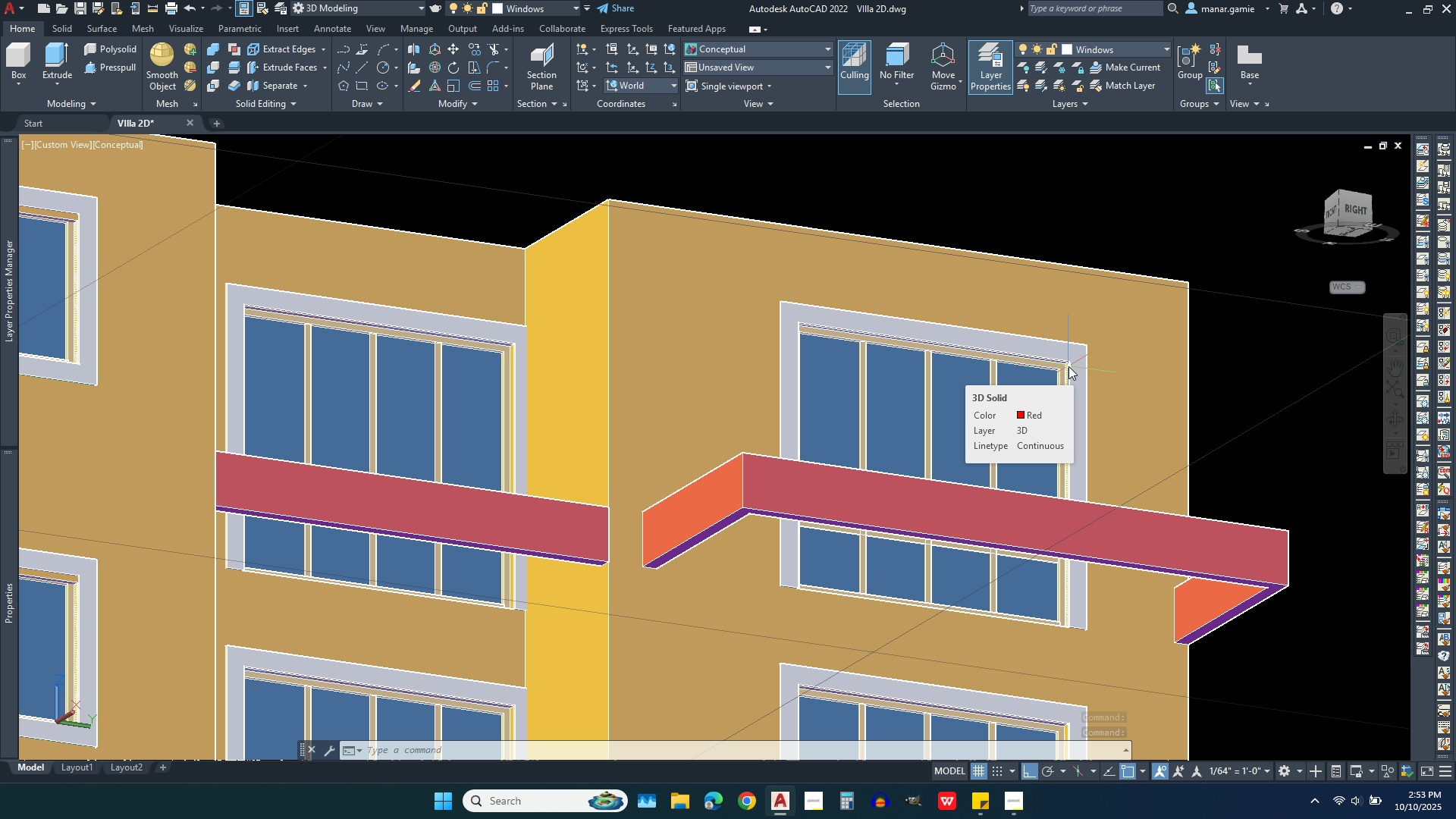 
scroll: coordinate [1071, 363], scroll_direction: up, amount: 6.0
 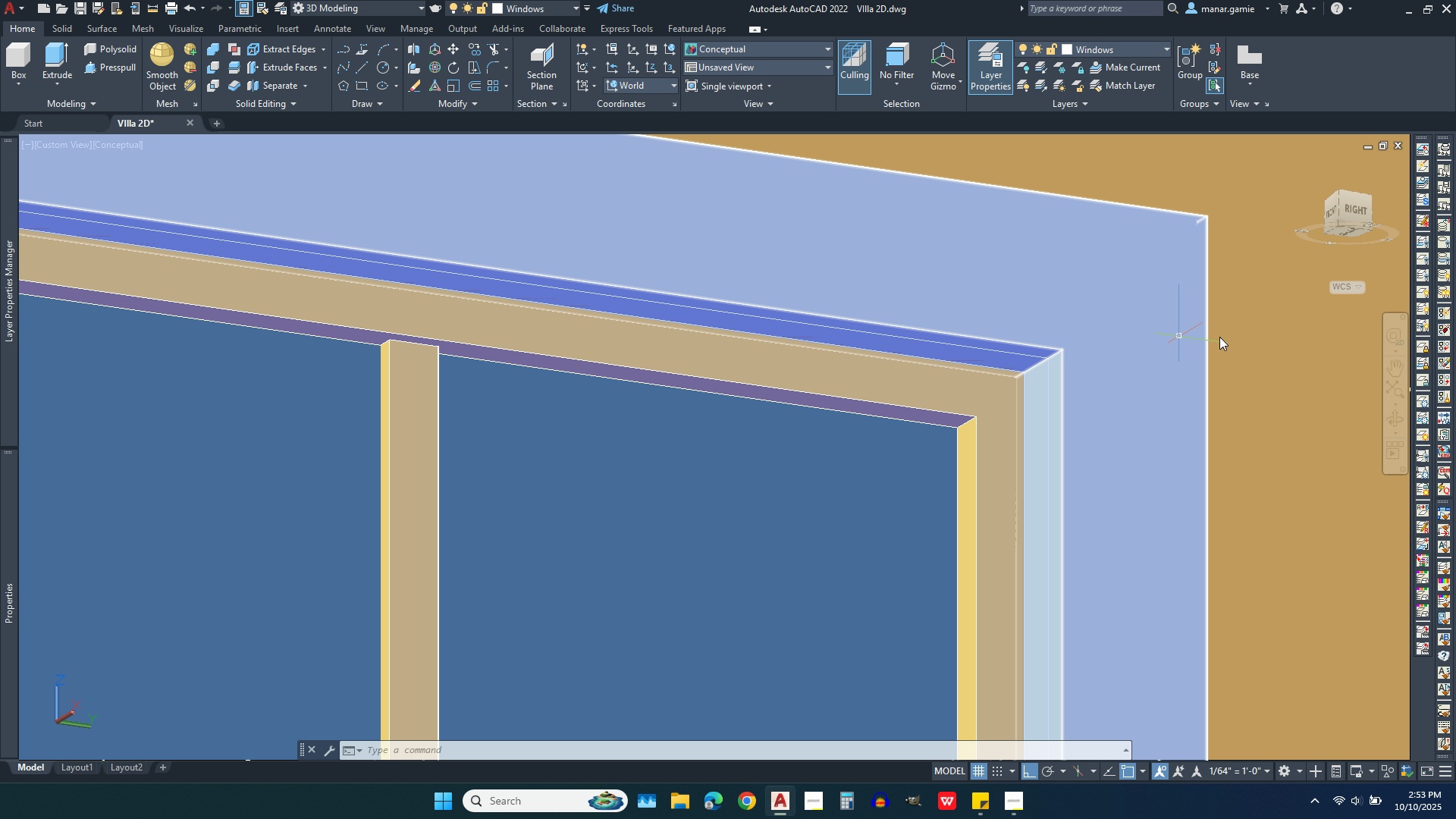 
left_click([1395, 409])
 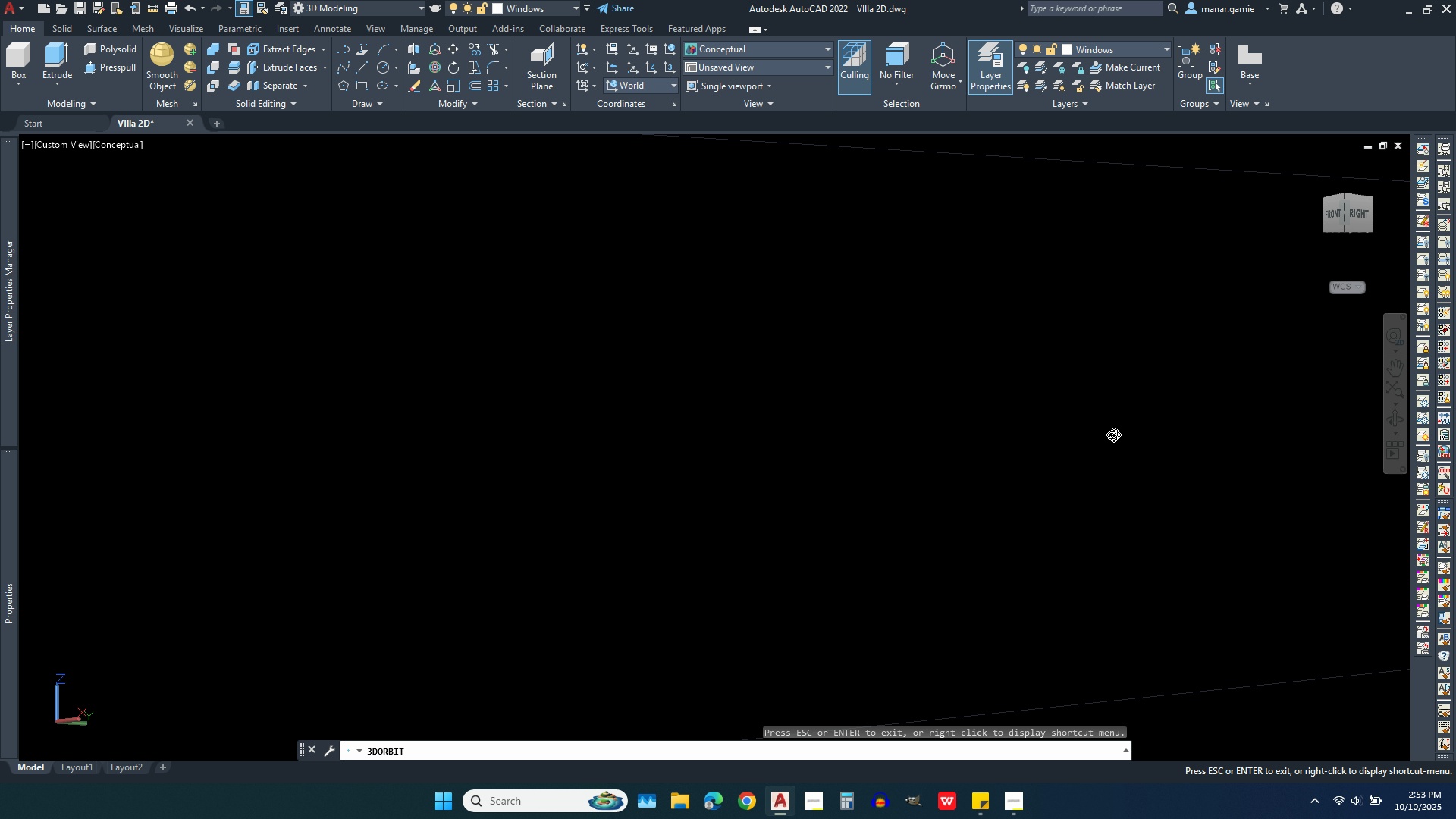 
scroll: coordinate [845, 350], scroll_direction: down, amount: 31.0
 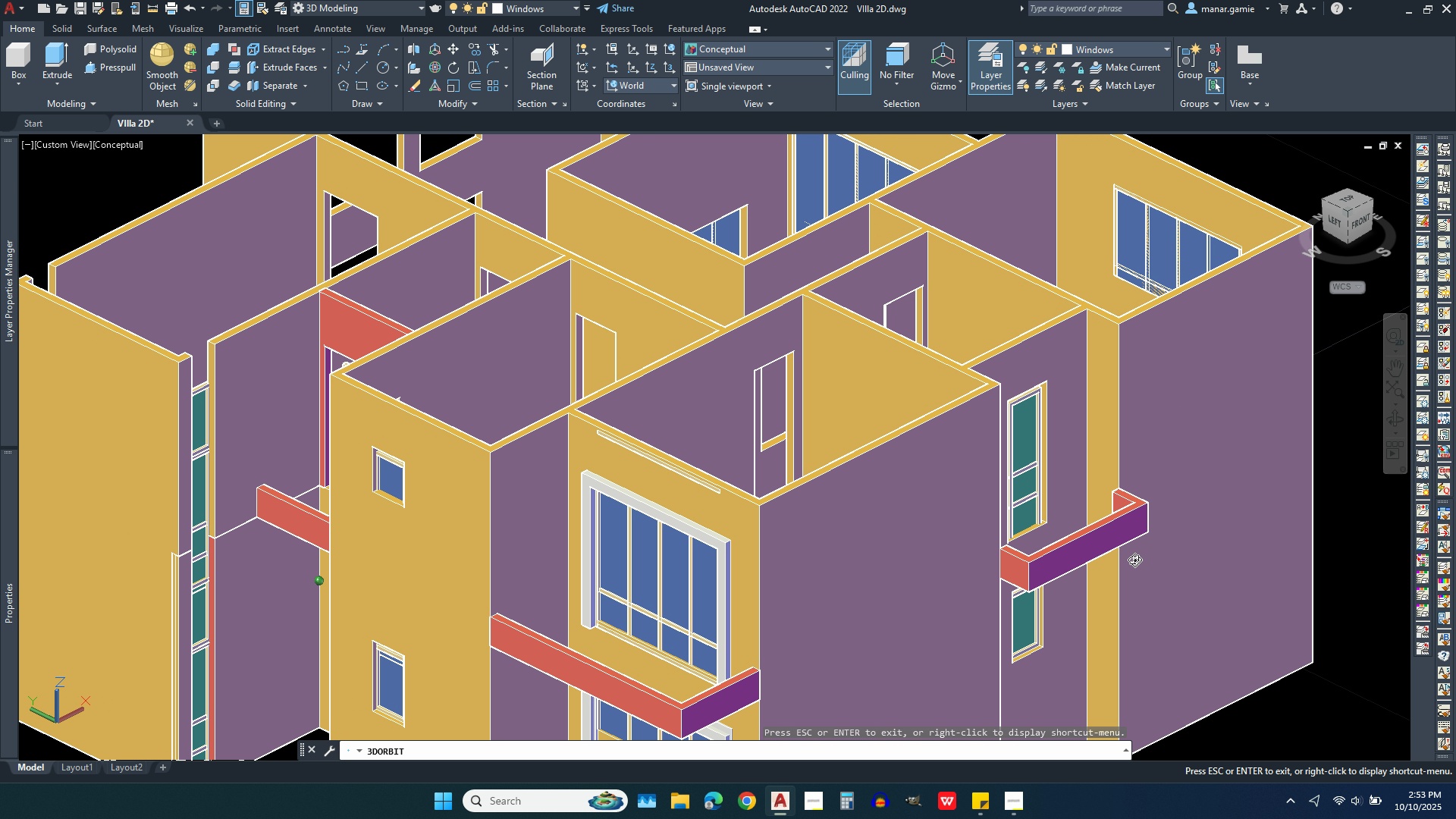 
scroll: coordinate [683, 318], scroll_direction: up, amount: 30.0
 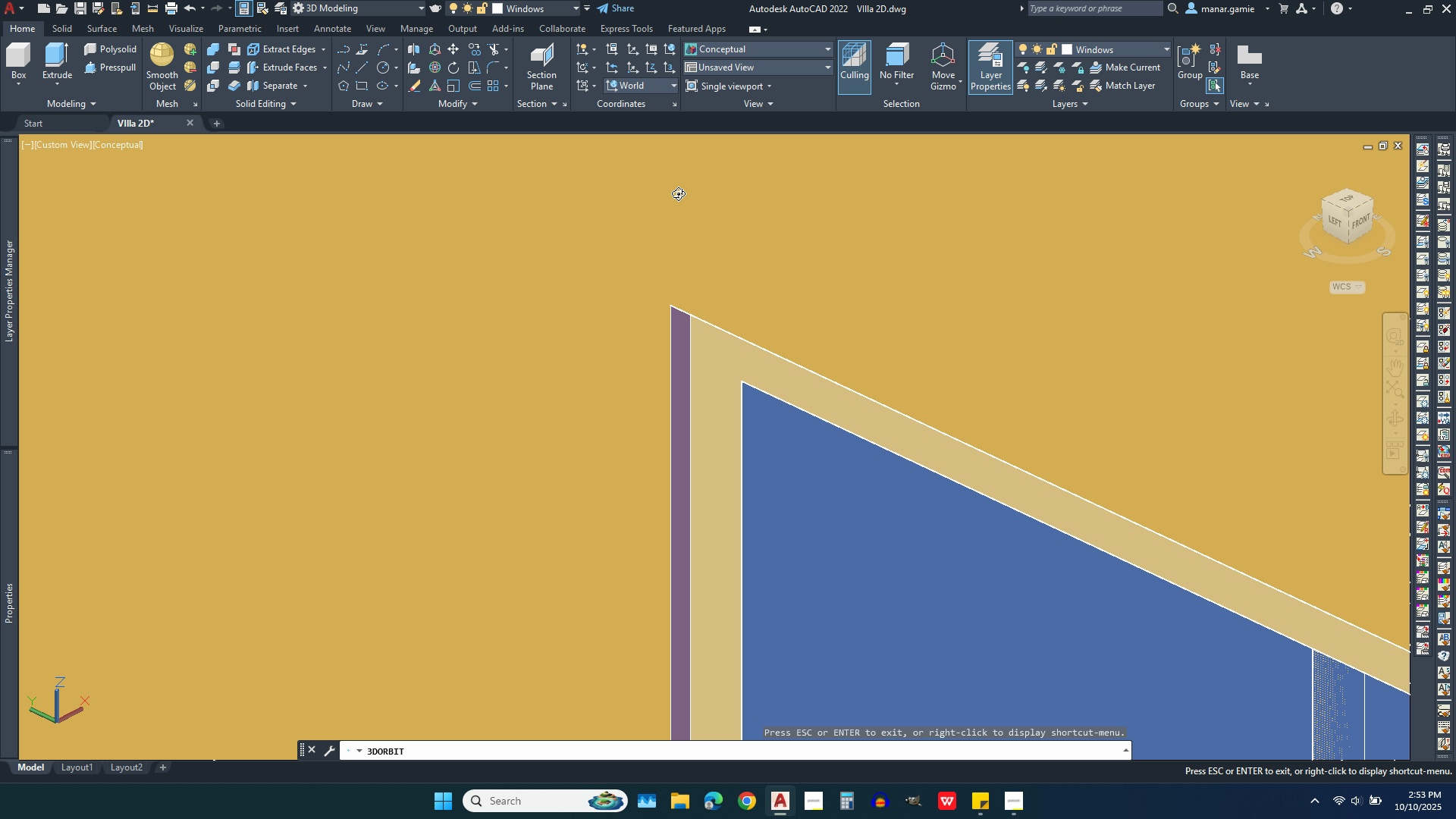 
scroll: coordinate [736, 400], scroll_direction: down, amount: 23.0
 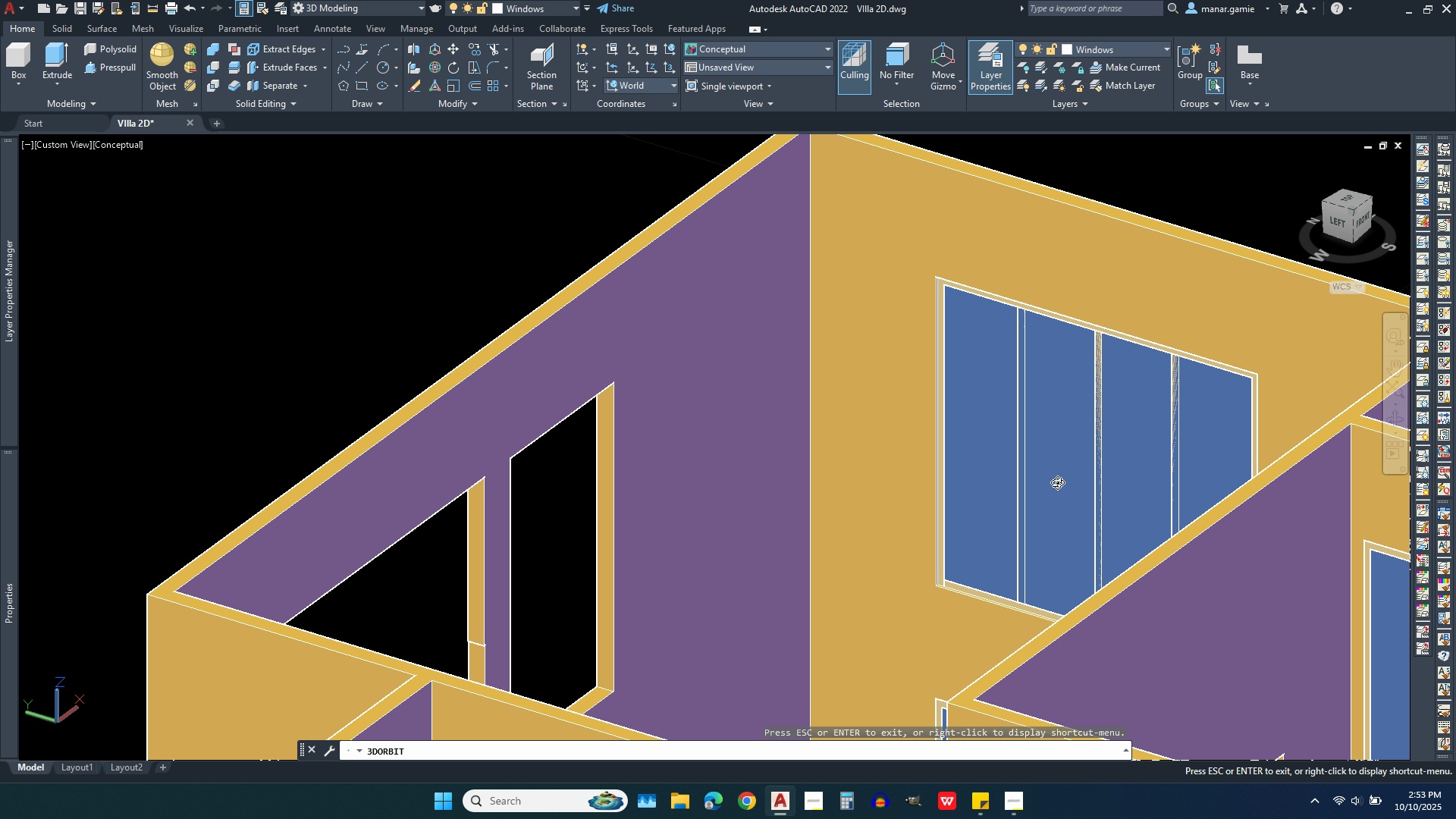 
scroll: coordinate [516, 546], scroll_direction: up, amount: 22.0
 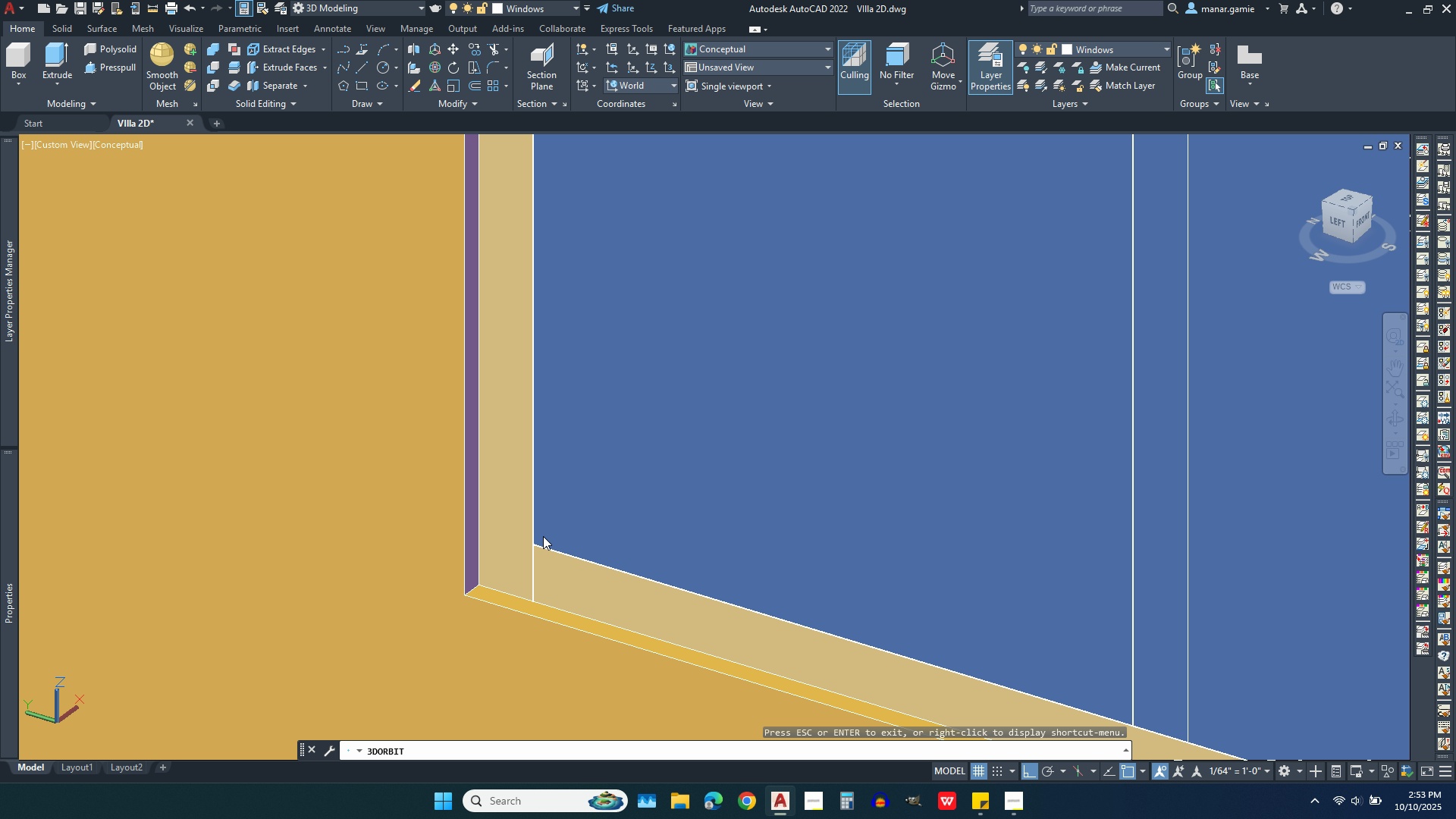 
key(Escape)
 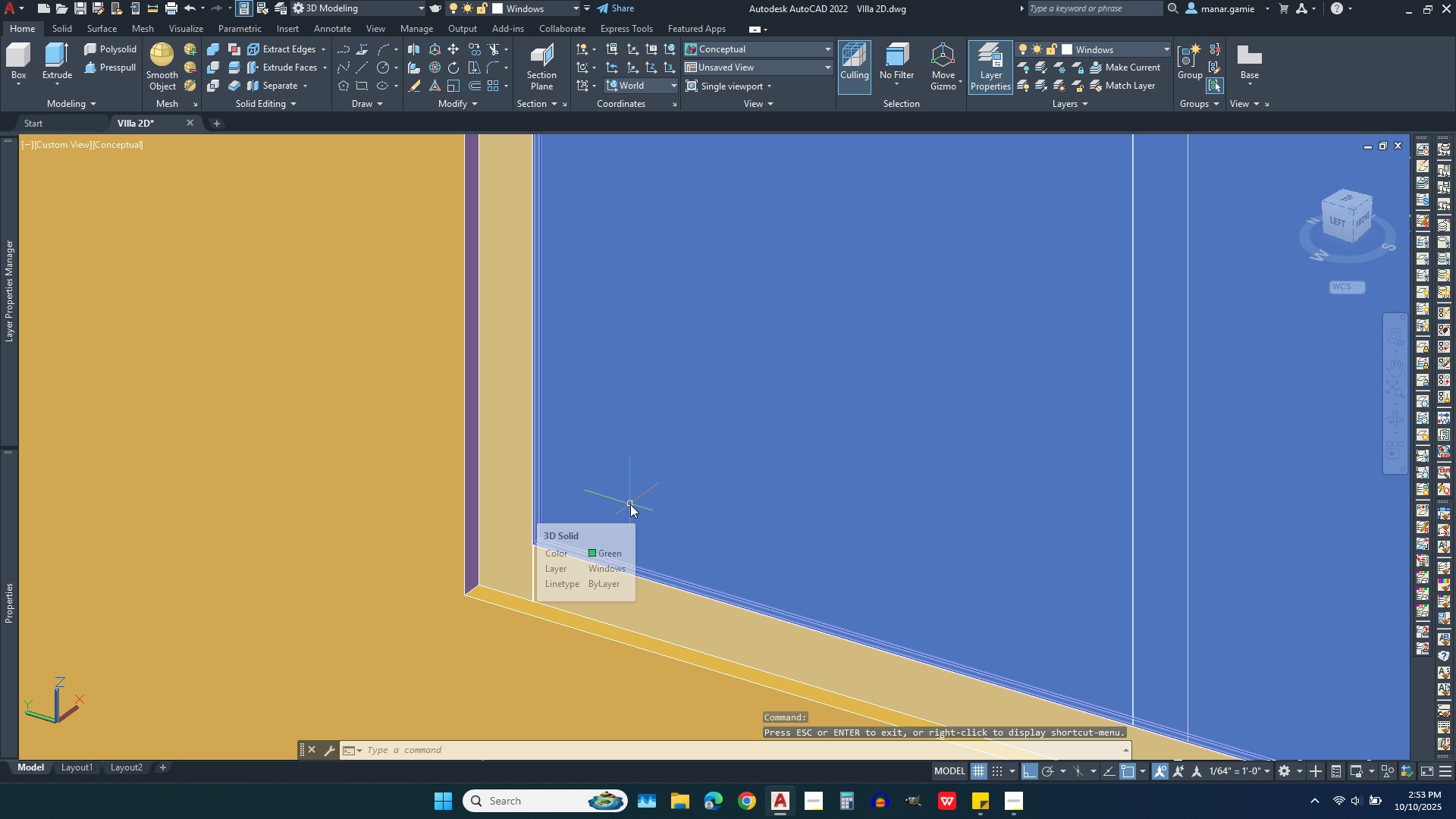 
left_click([630, 504])
 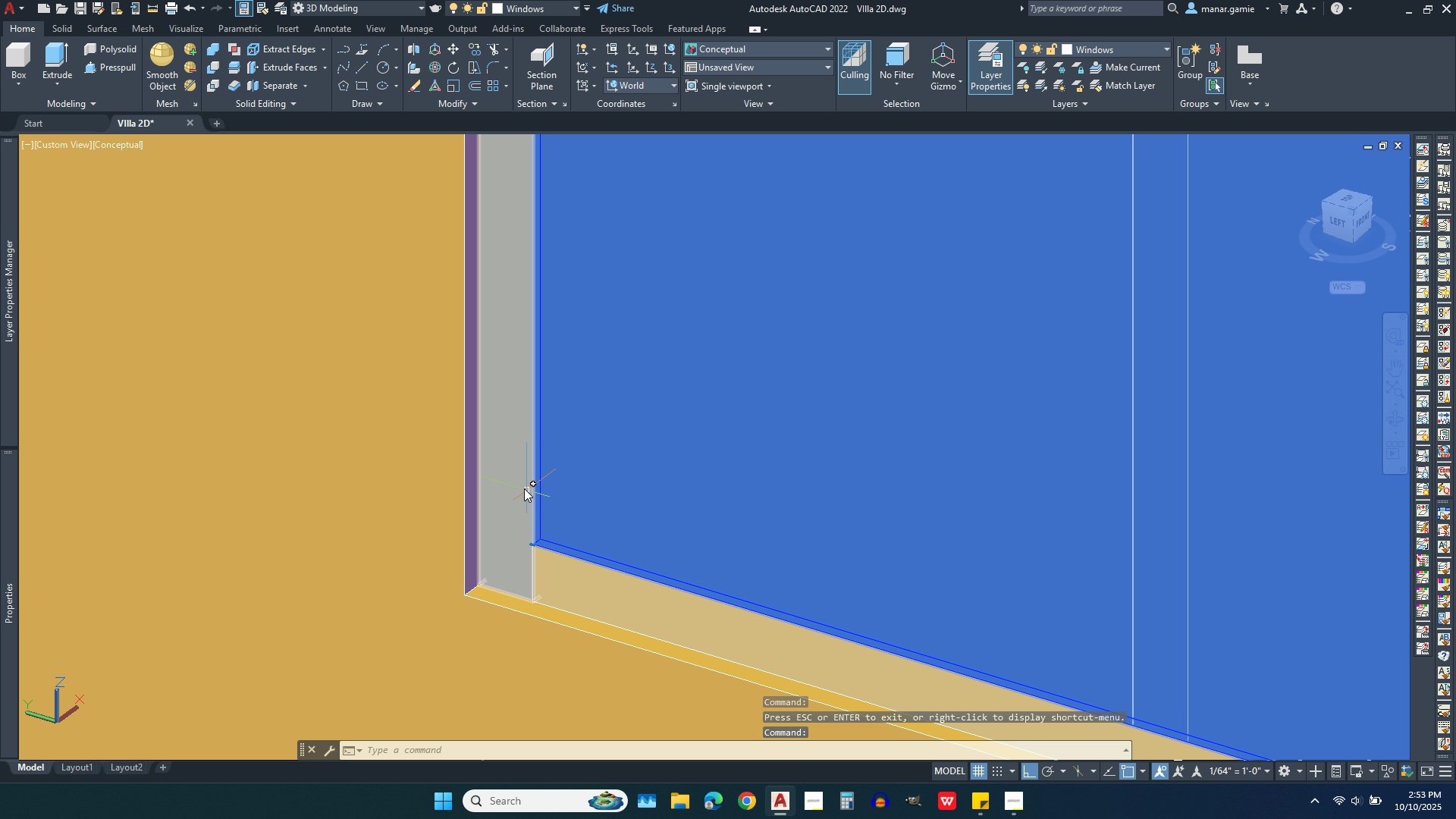 
left_click([511, 480])
 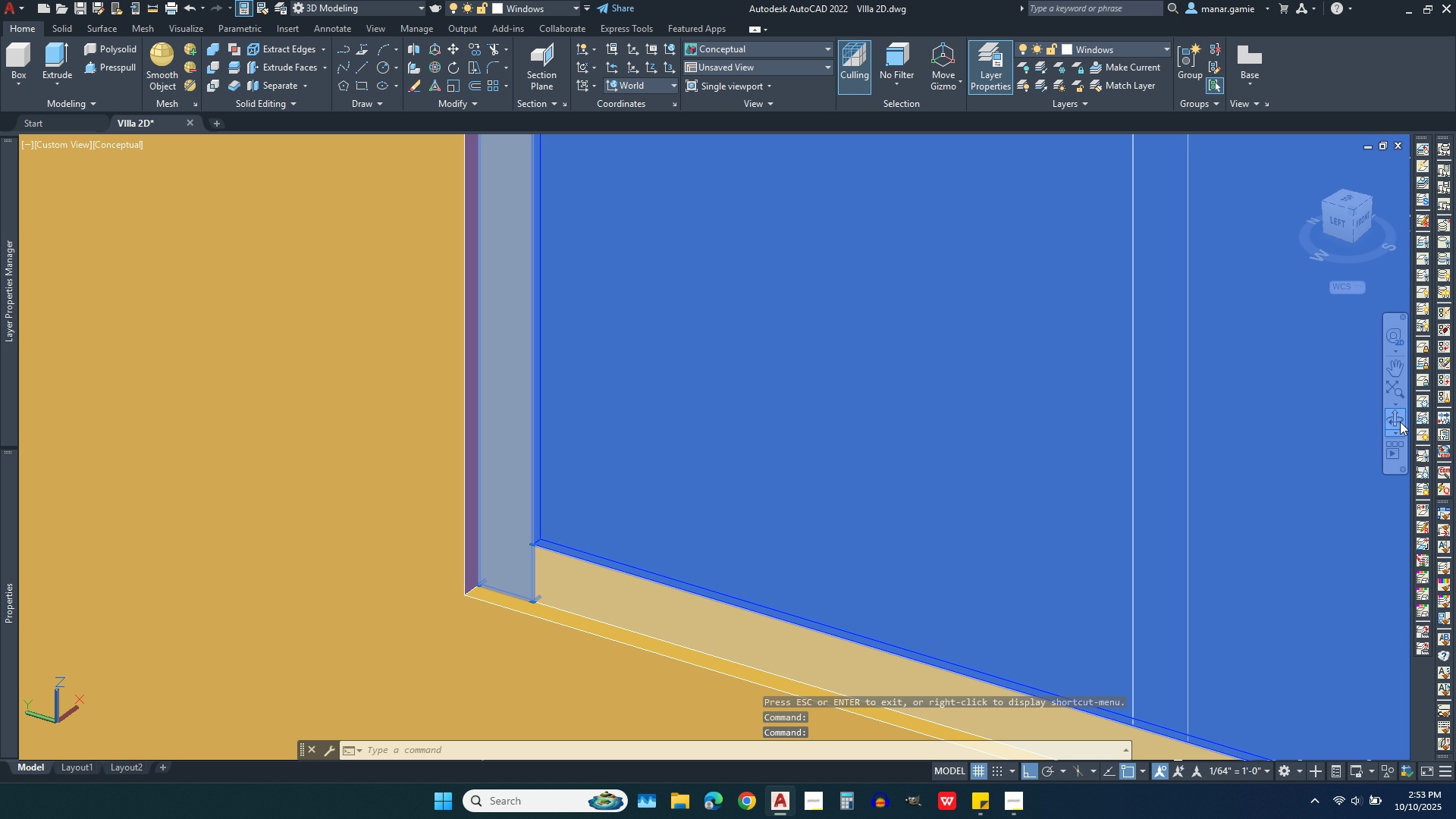 
left_click([1400, 422])
 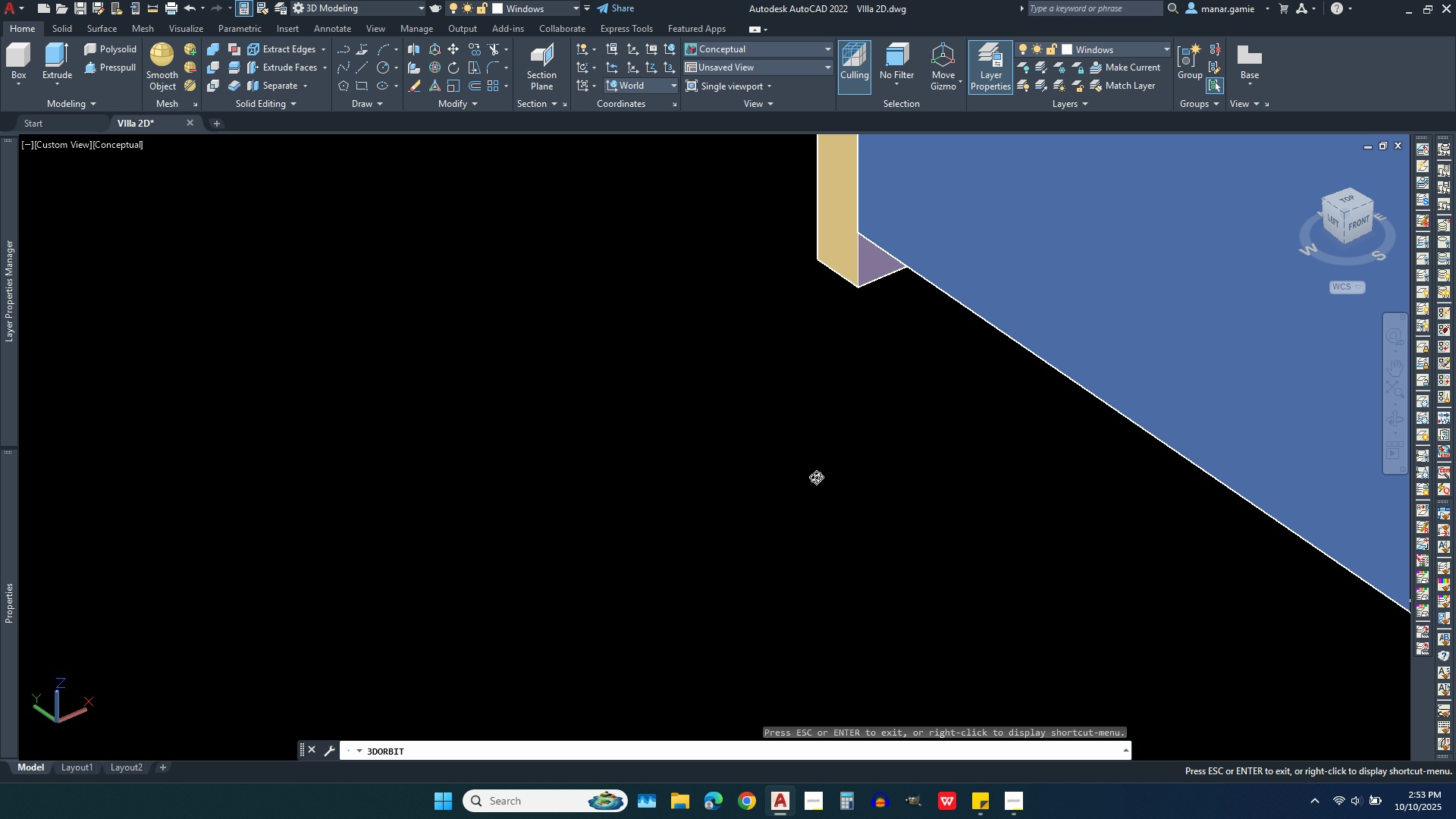 
scroll: coordinate [306, 631], scroll_direction: down, amount: 13.0
 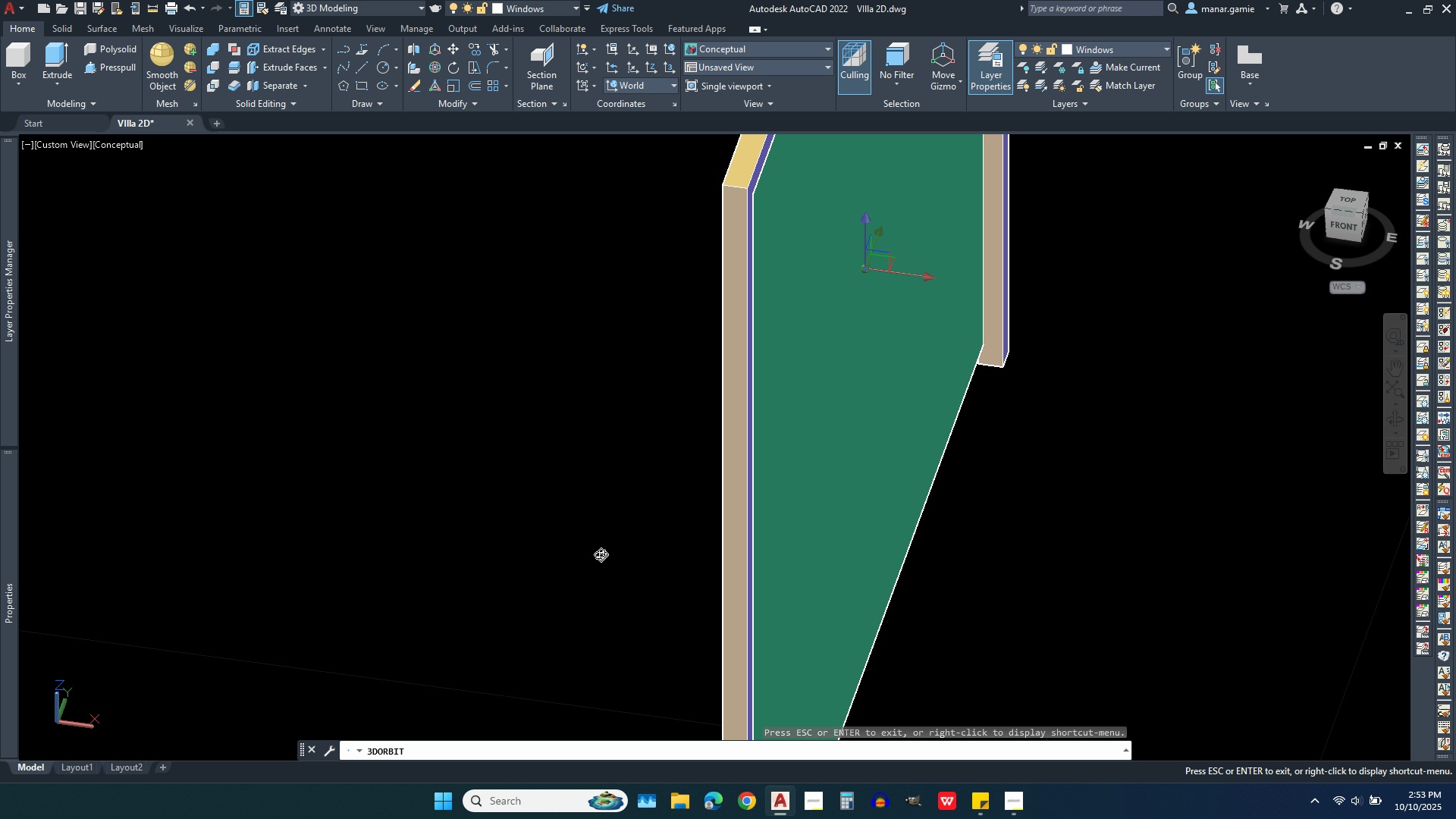 
scroll: coordinate [1007, 331], scroll_direction: up, amount: 17.0
 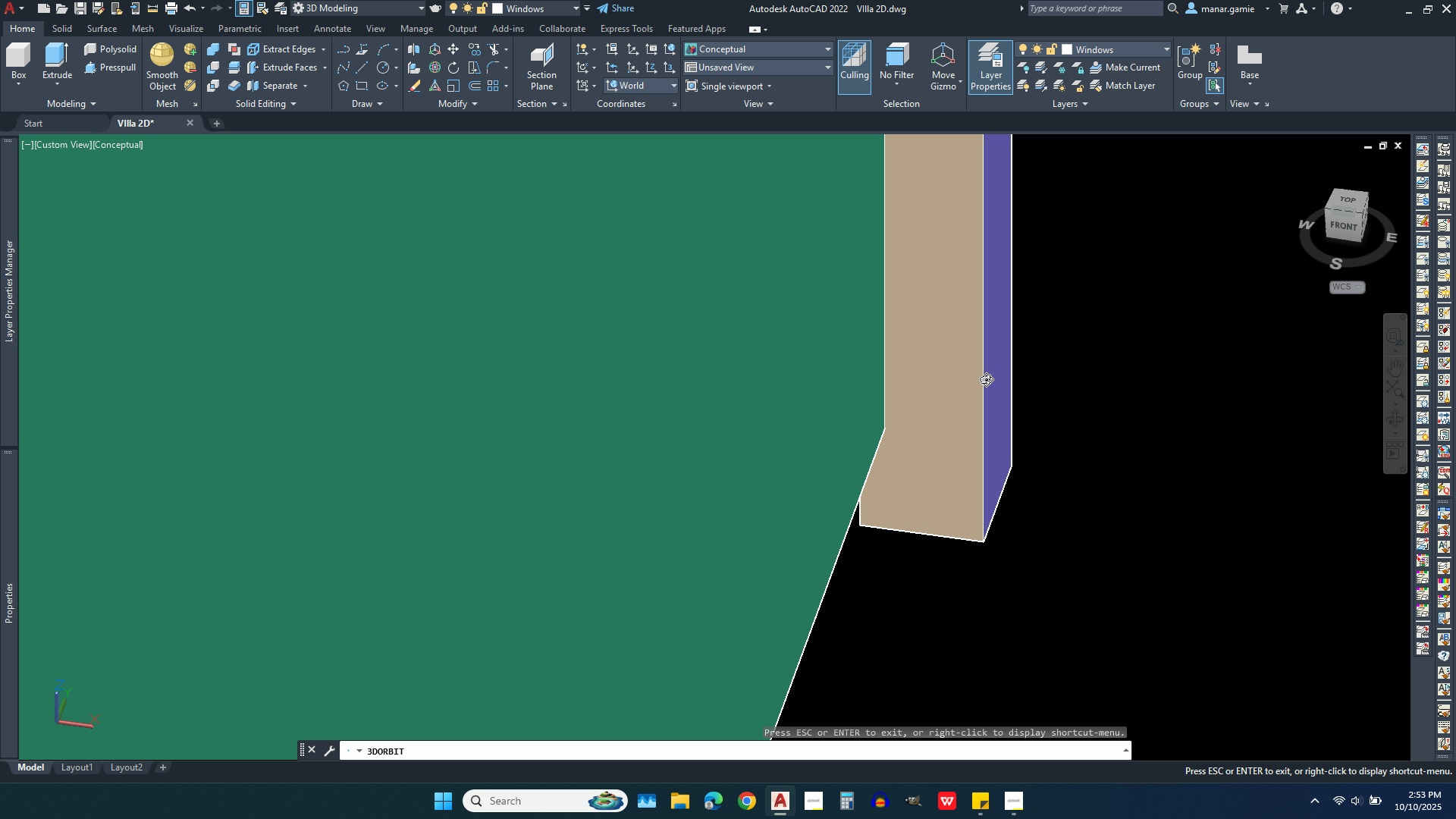 
key(Escape)
 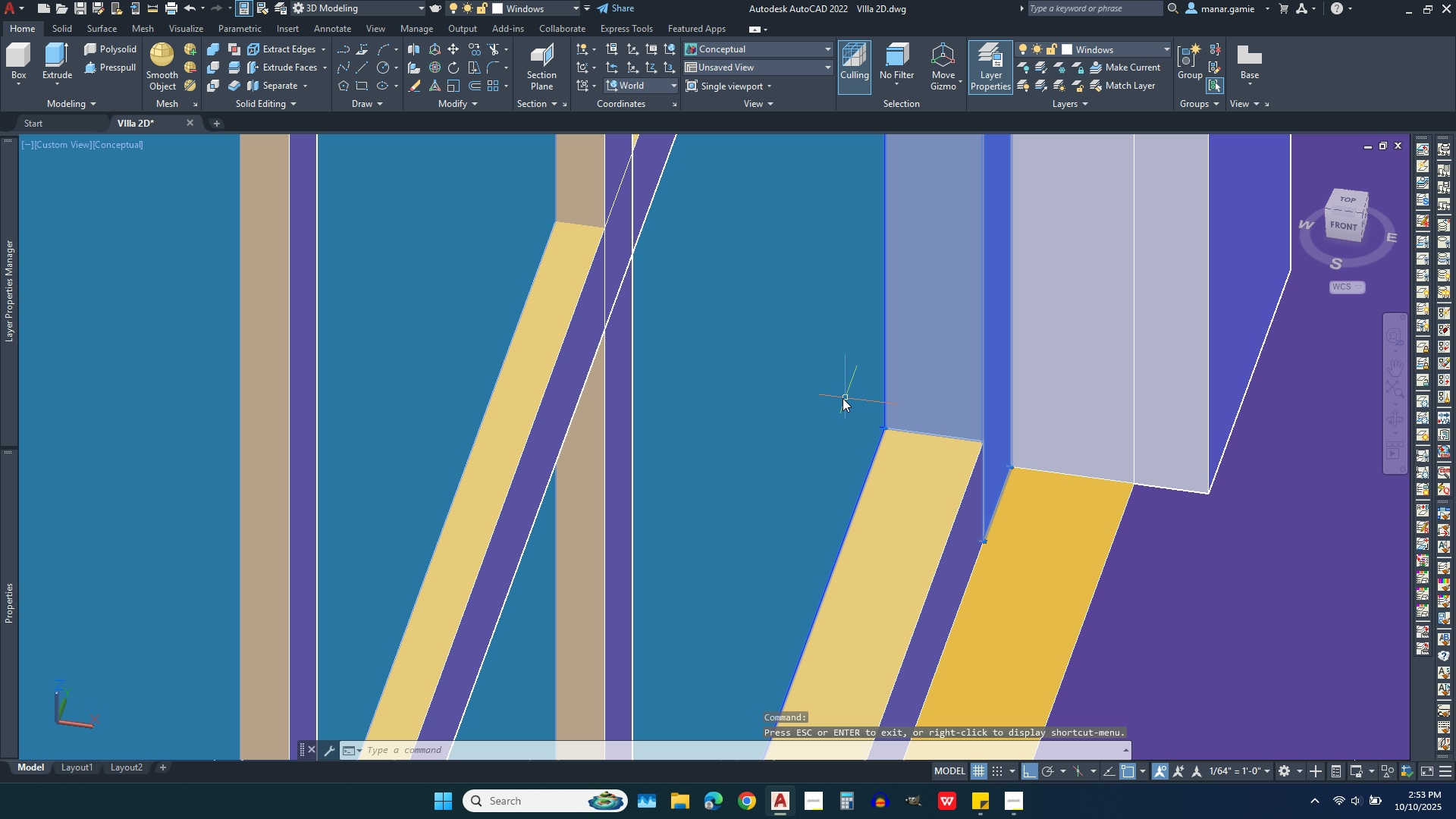 
key(Escape)
 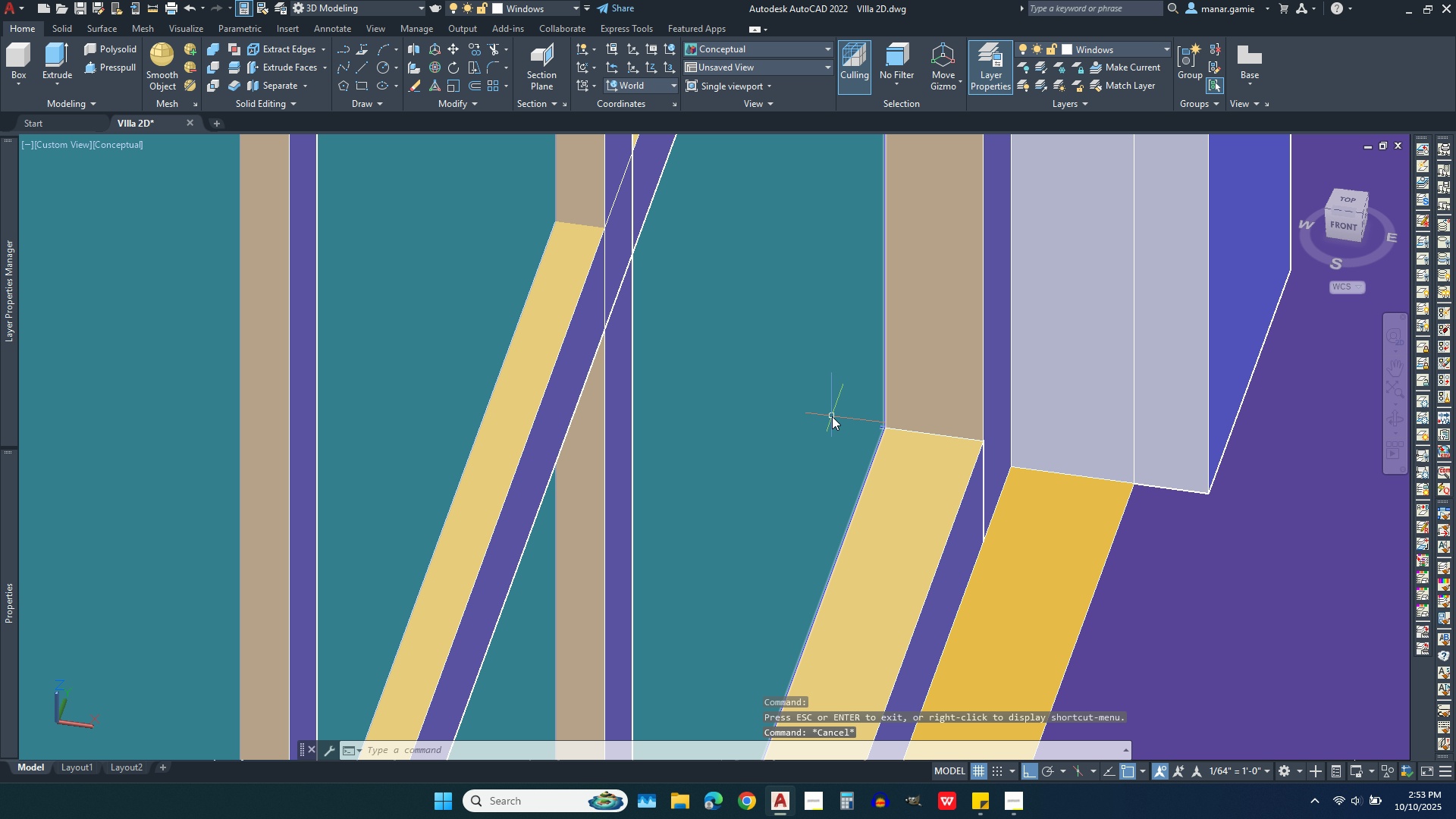 
left_click([832, 416])
 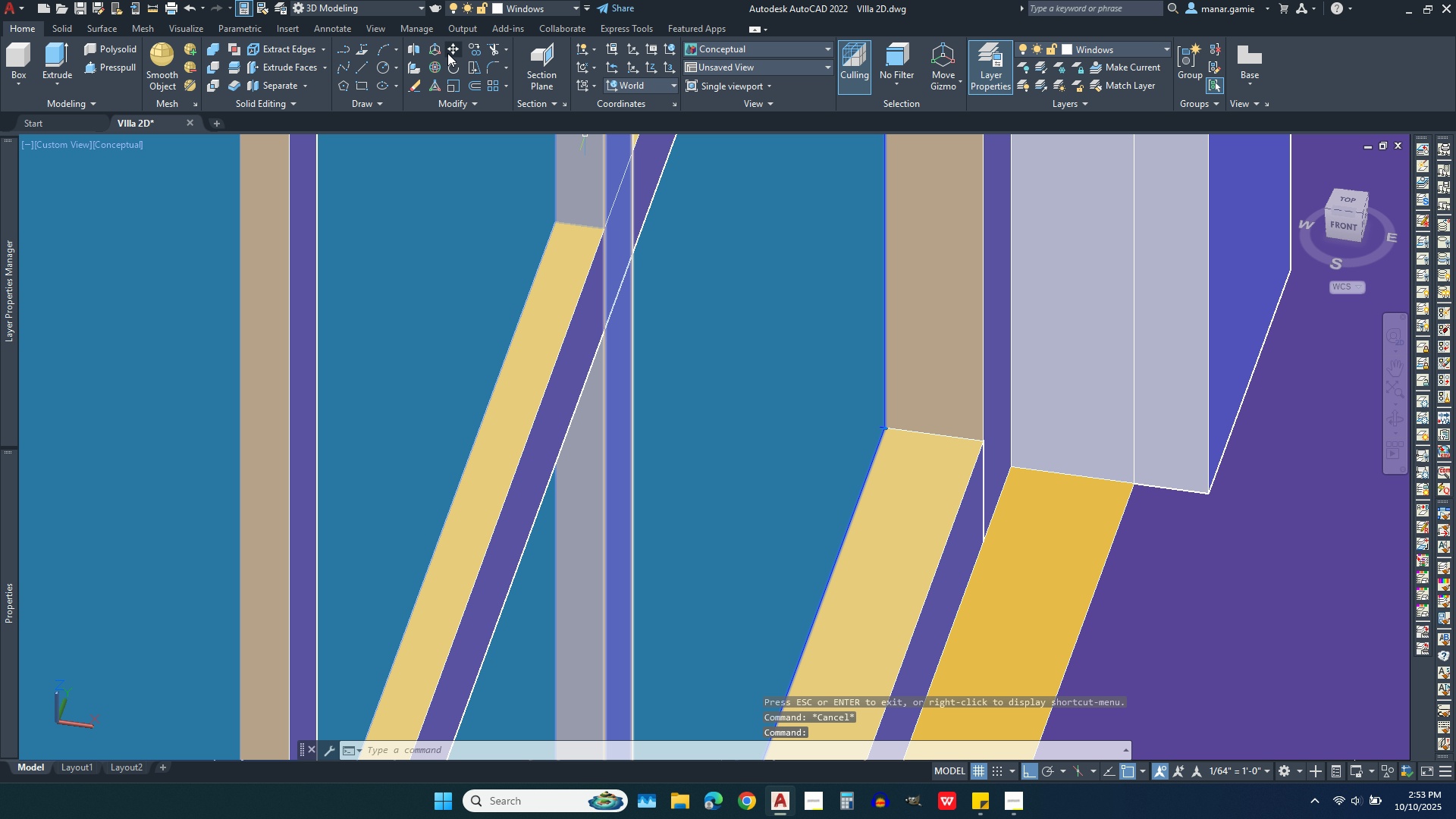 
left_click([450, 45])
 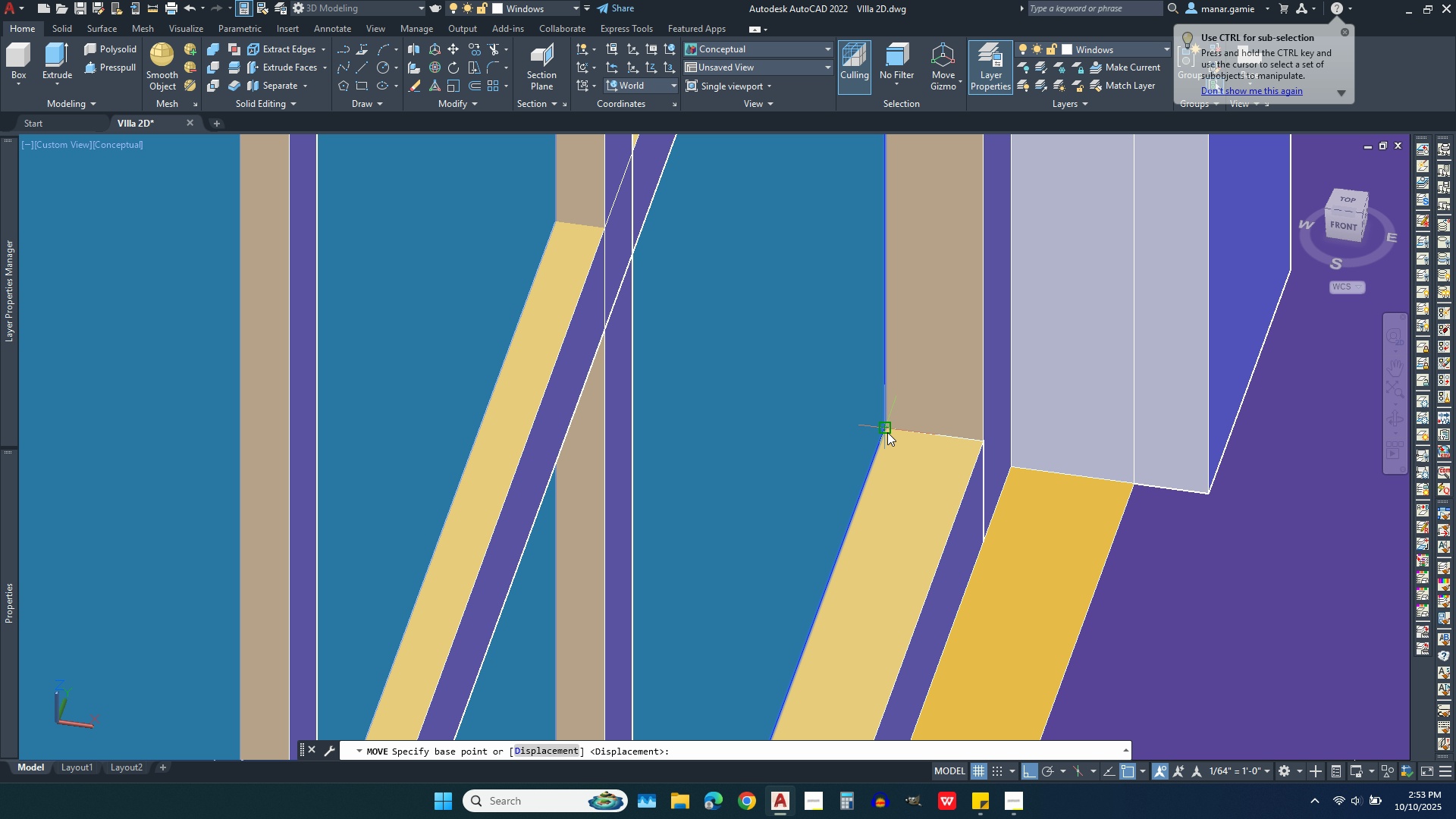 
left_click([887, 432])
 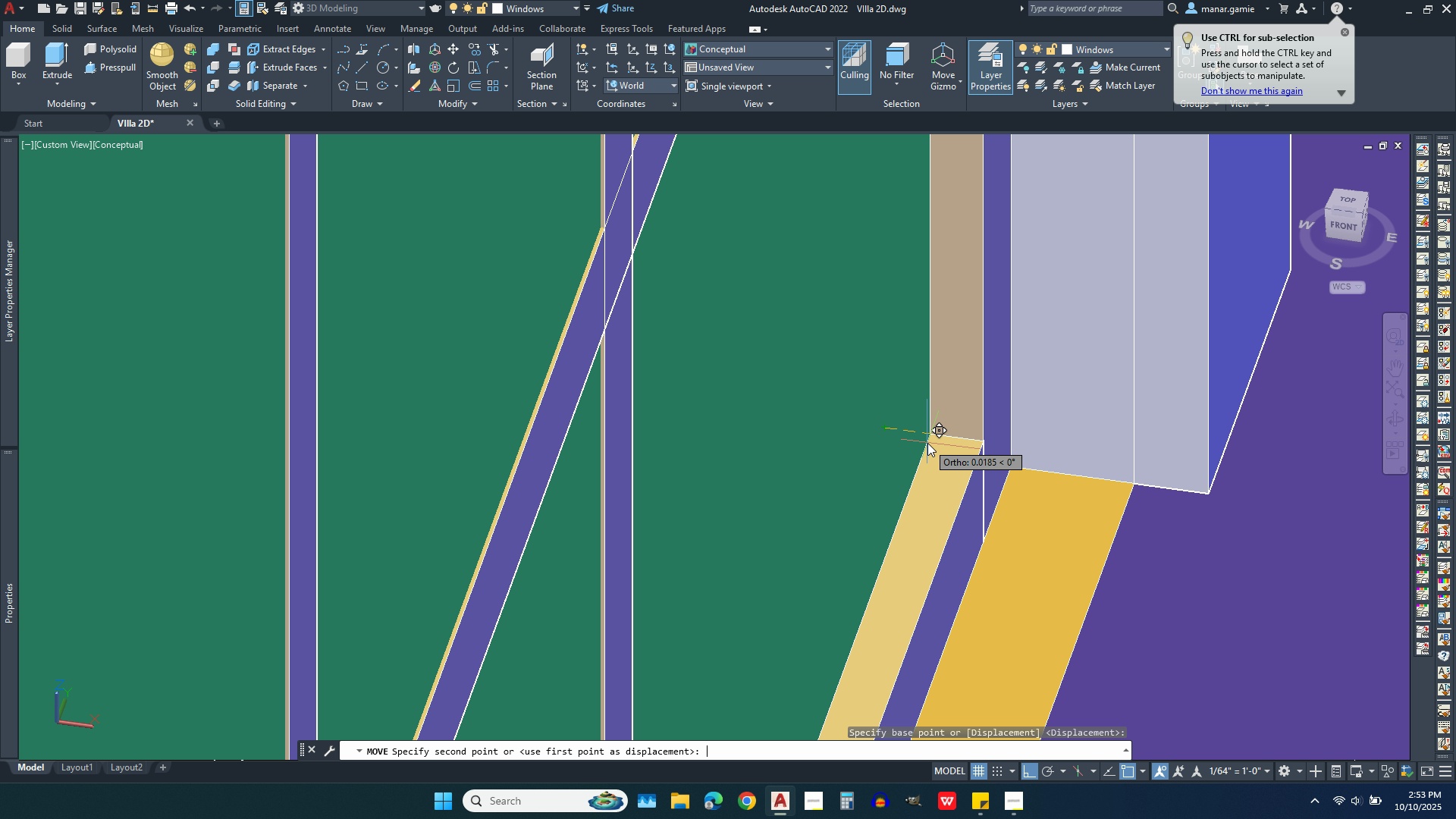 
type(.02)
 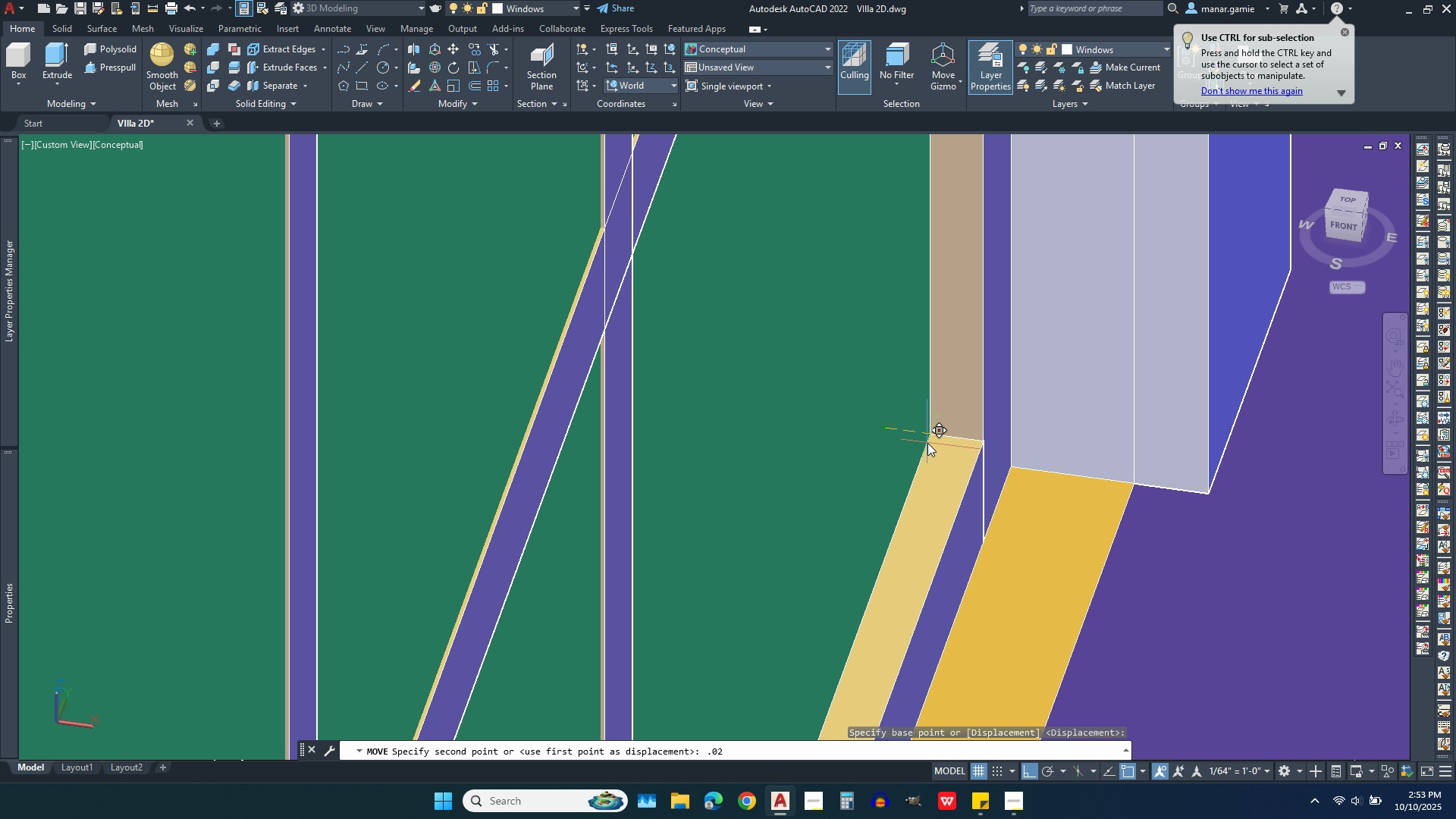 
key(Enter)
 